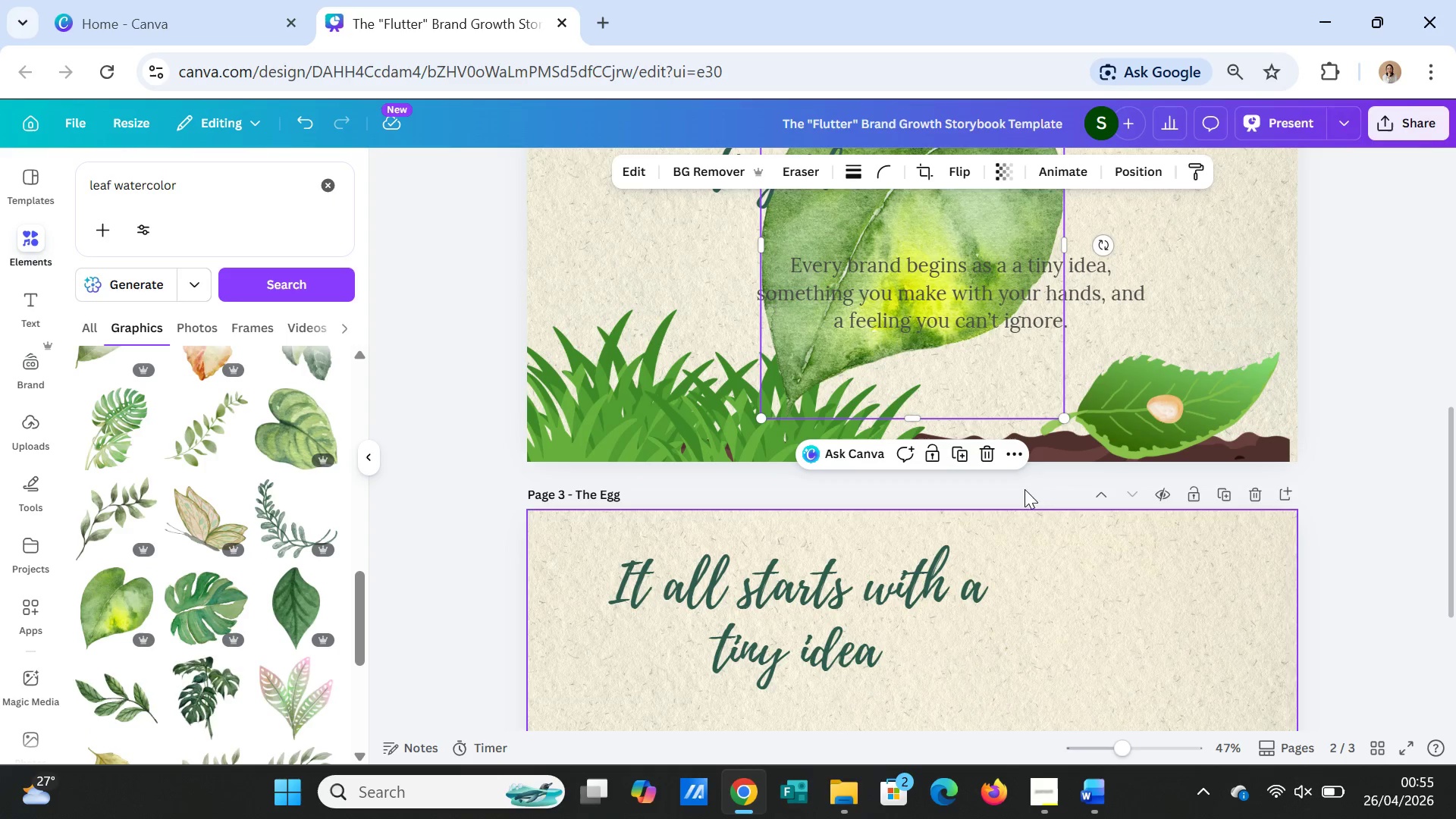 
scroll: coordinate [1035, 480], scroll_direction: up, amount: 2.0
 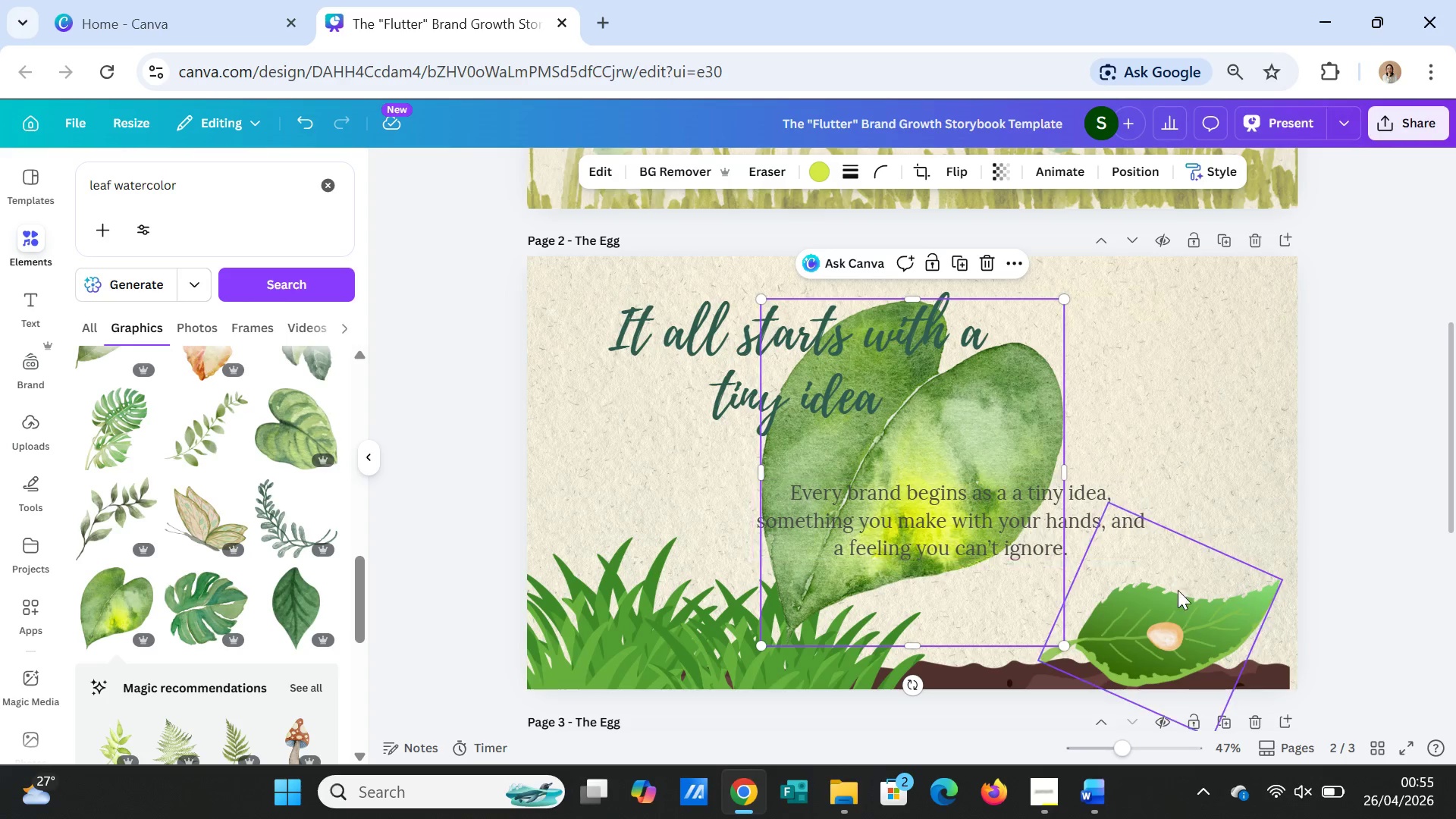 
left_click([1195, 627])
 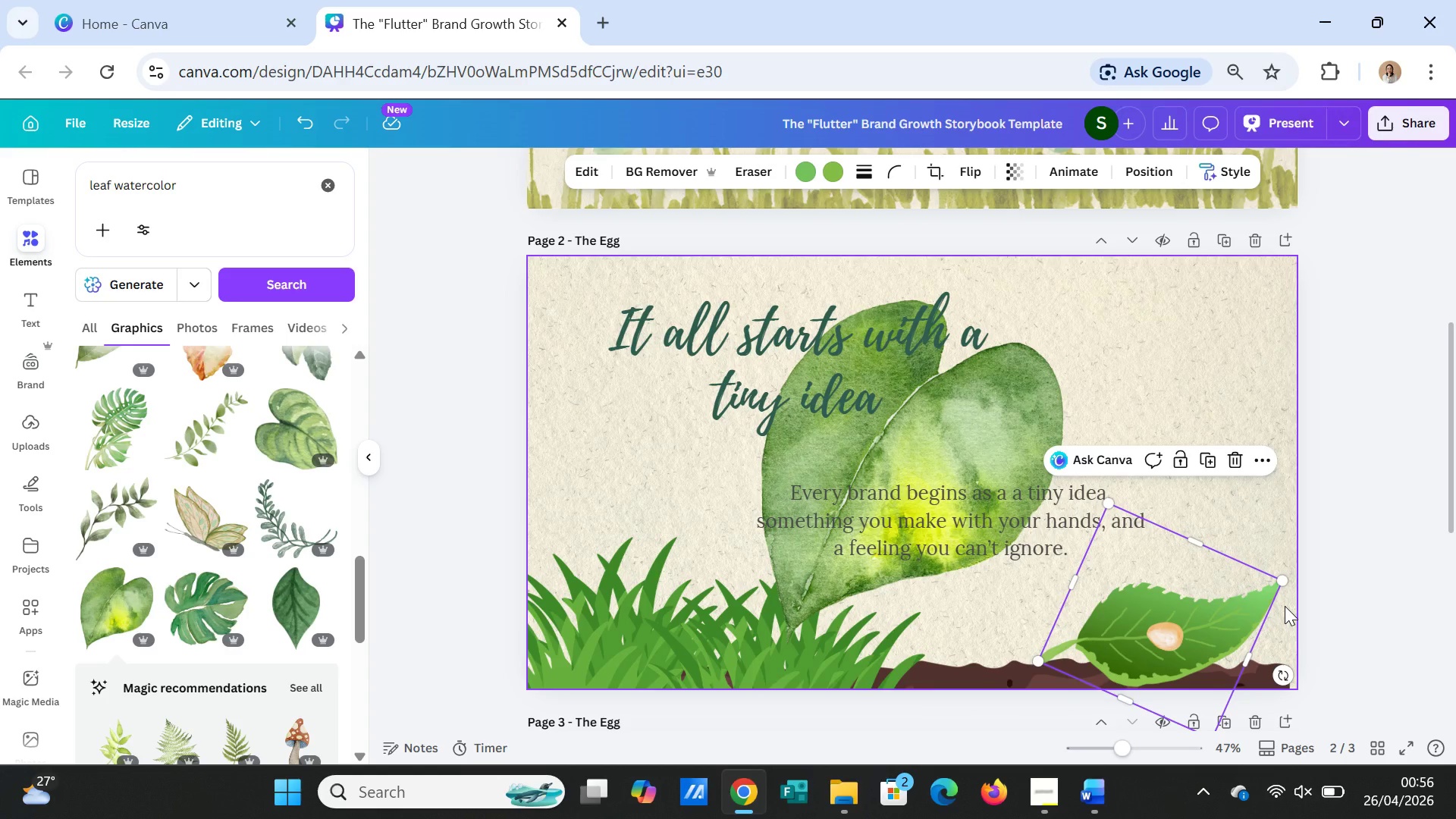 
key(Delete)
 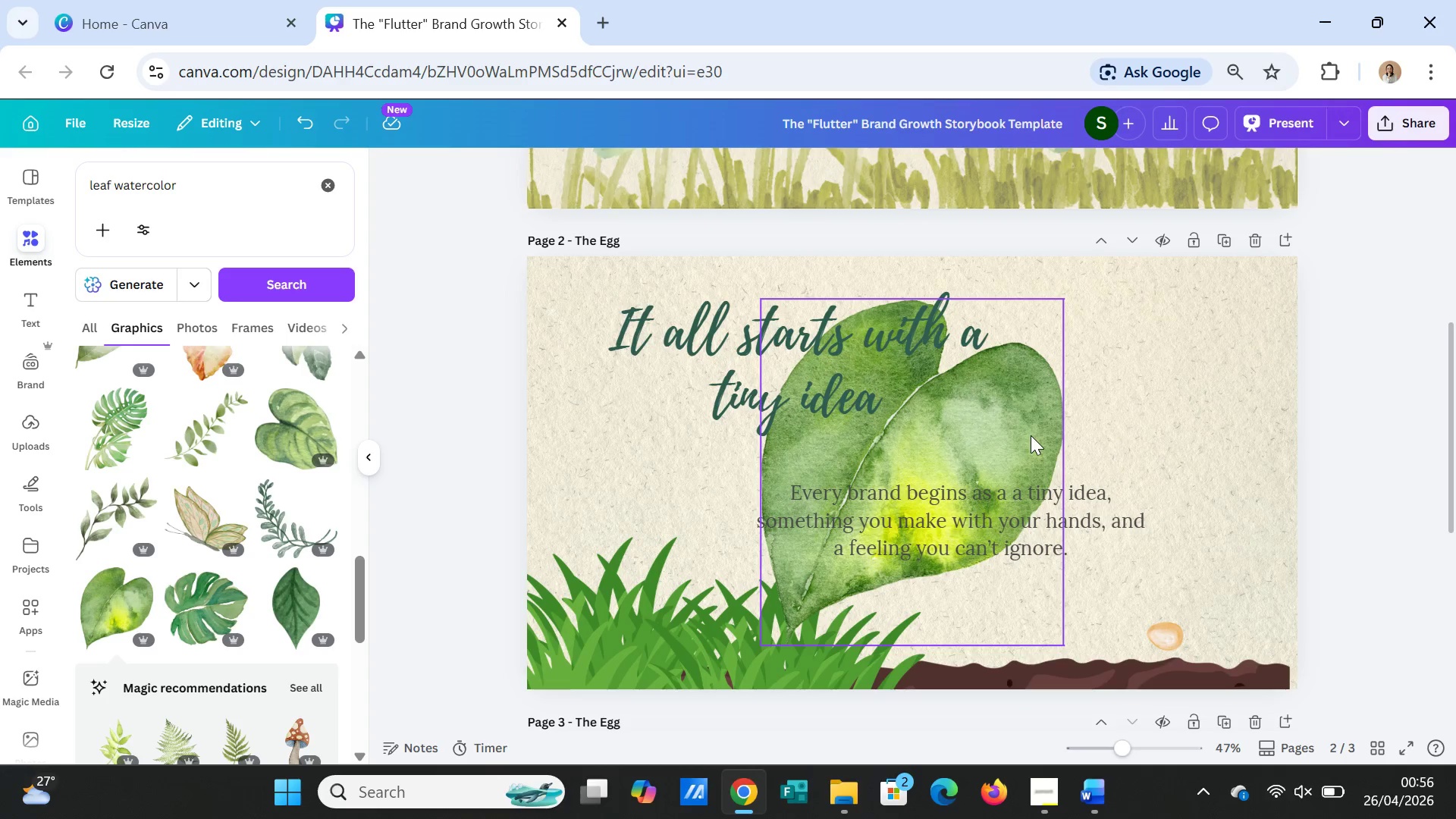 
left_click_drag(start_coordinate=[1018, 431], to_coordinate=[1217, 496])
 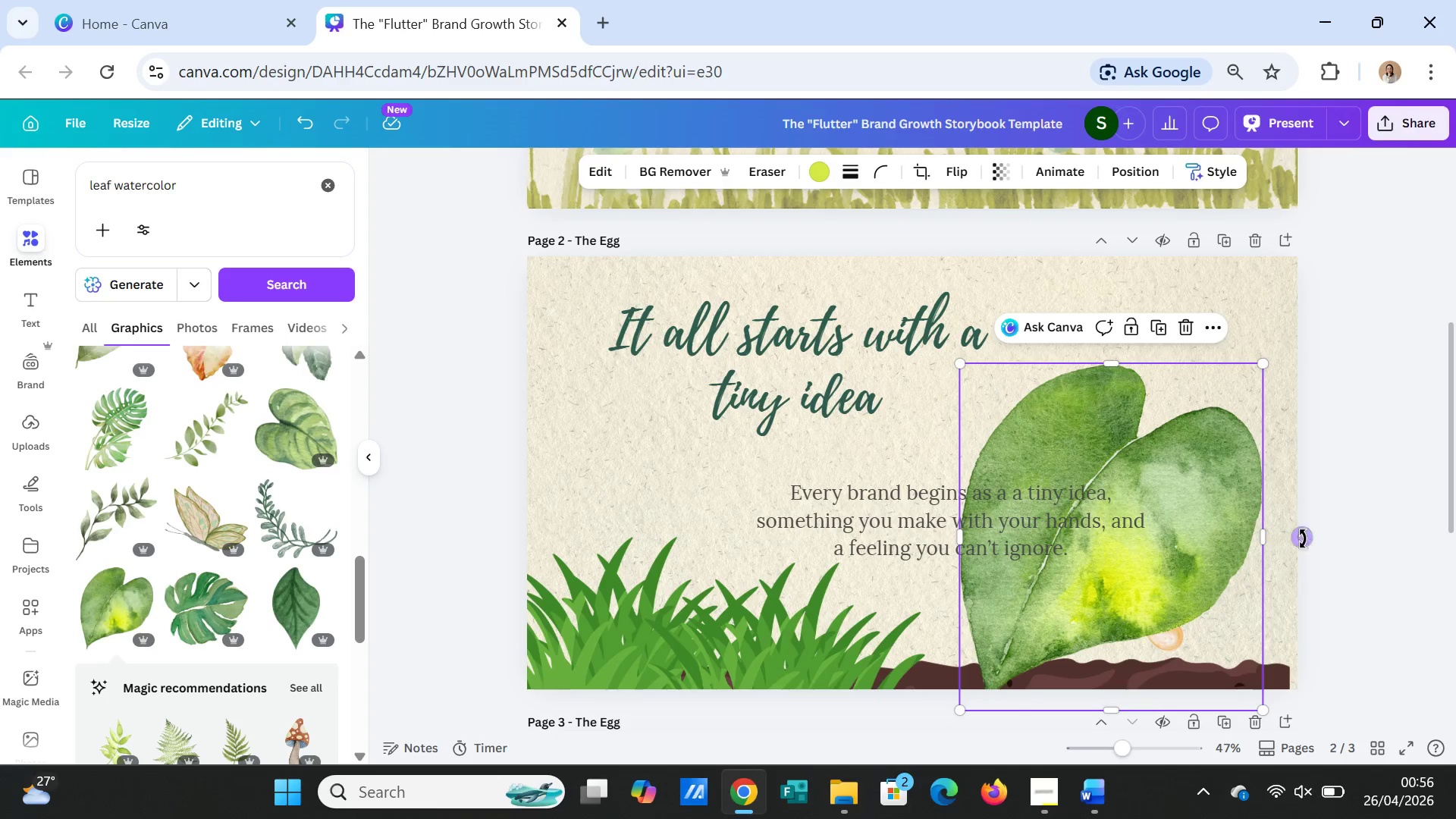 
left_click_drag(start_coordinate=[1302, 538], to_coordinate=[1260, 592])
 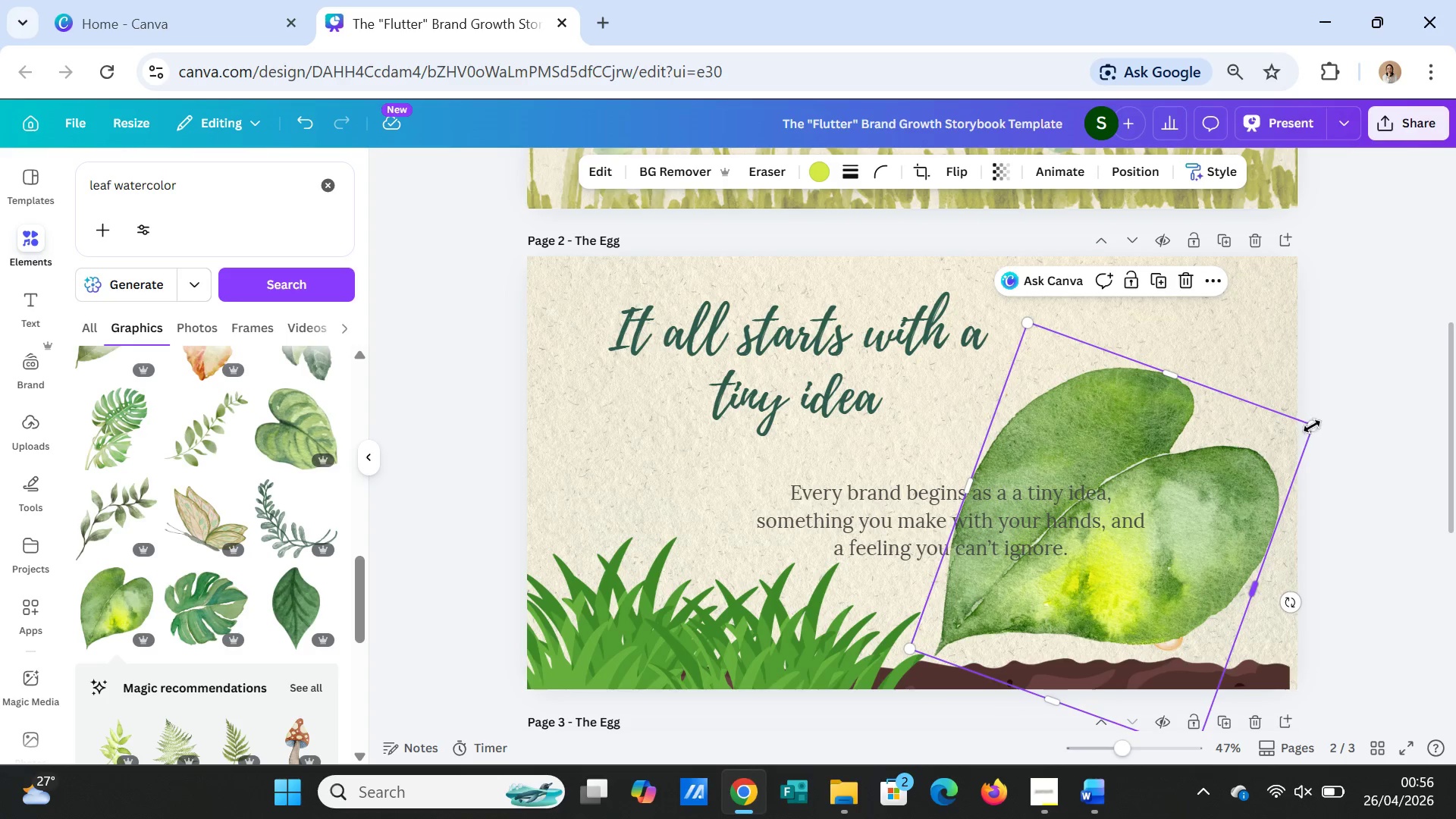 
left_click_drag(start_coordinate=[1312, 426], to_coordinate=[1156, 542])
 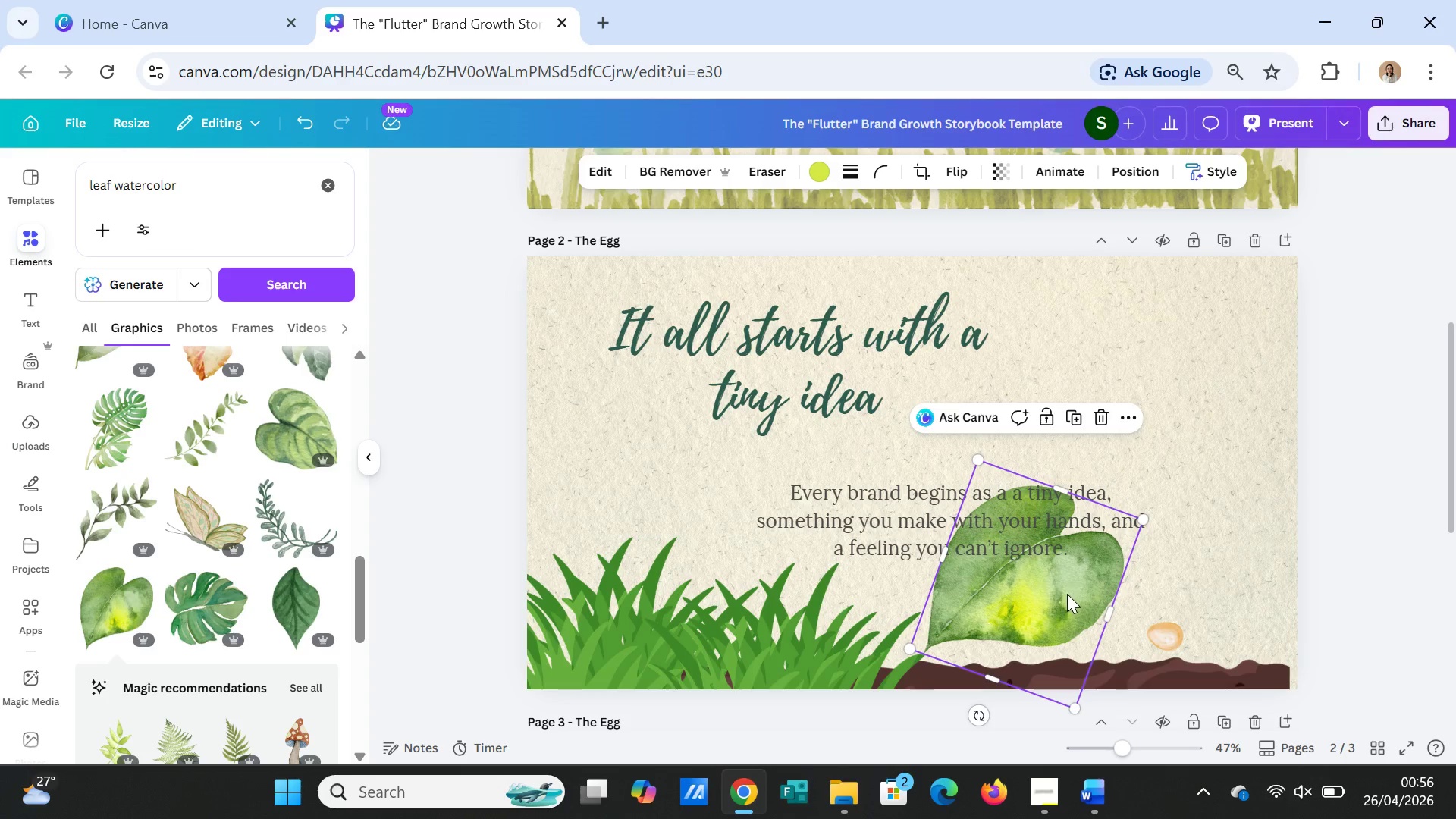 
left_click_drag(start_coordinate=[1067, 594], to_coordinate=[1097, 613])
 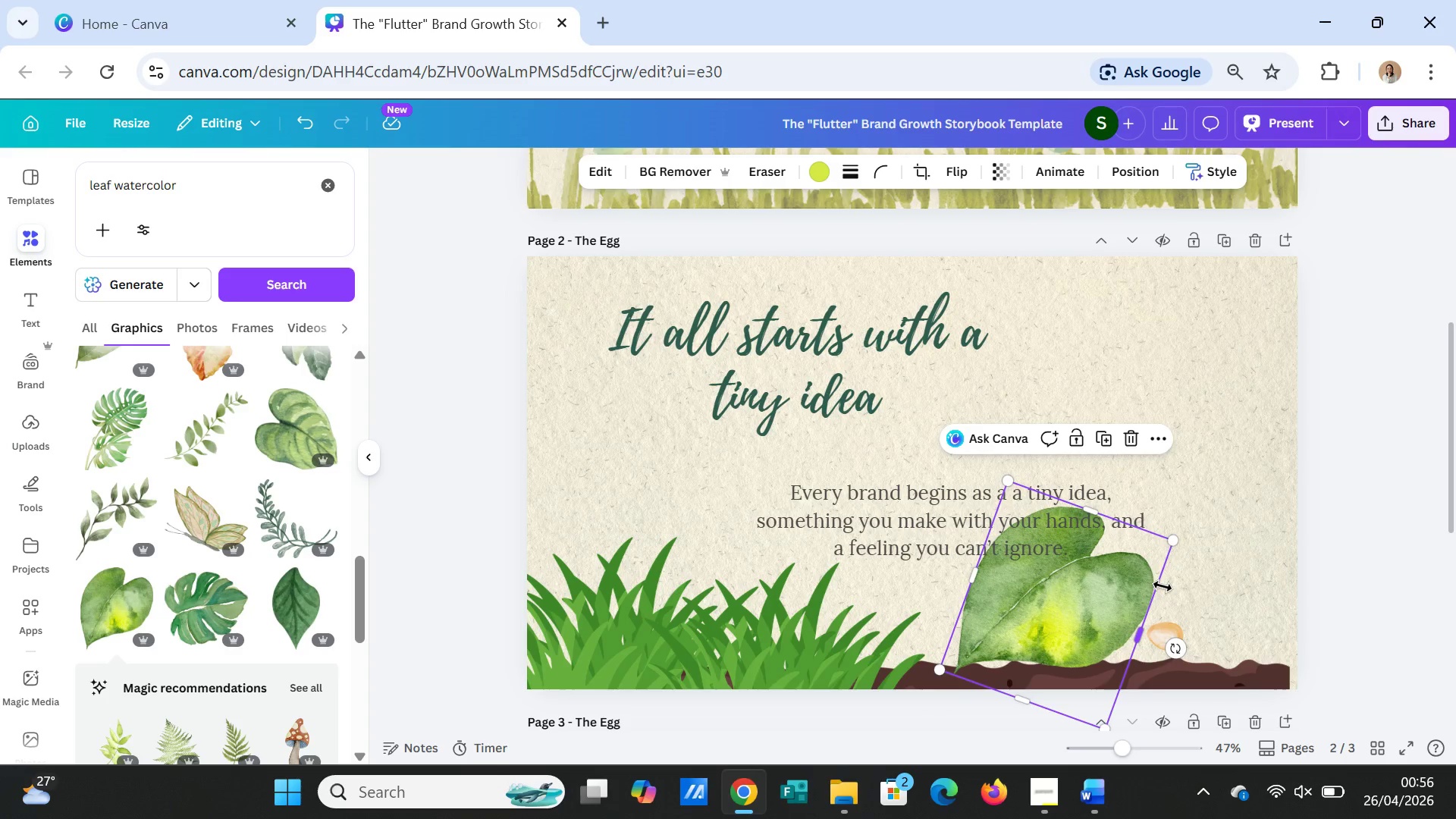 
key(Delete)
 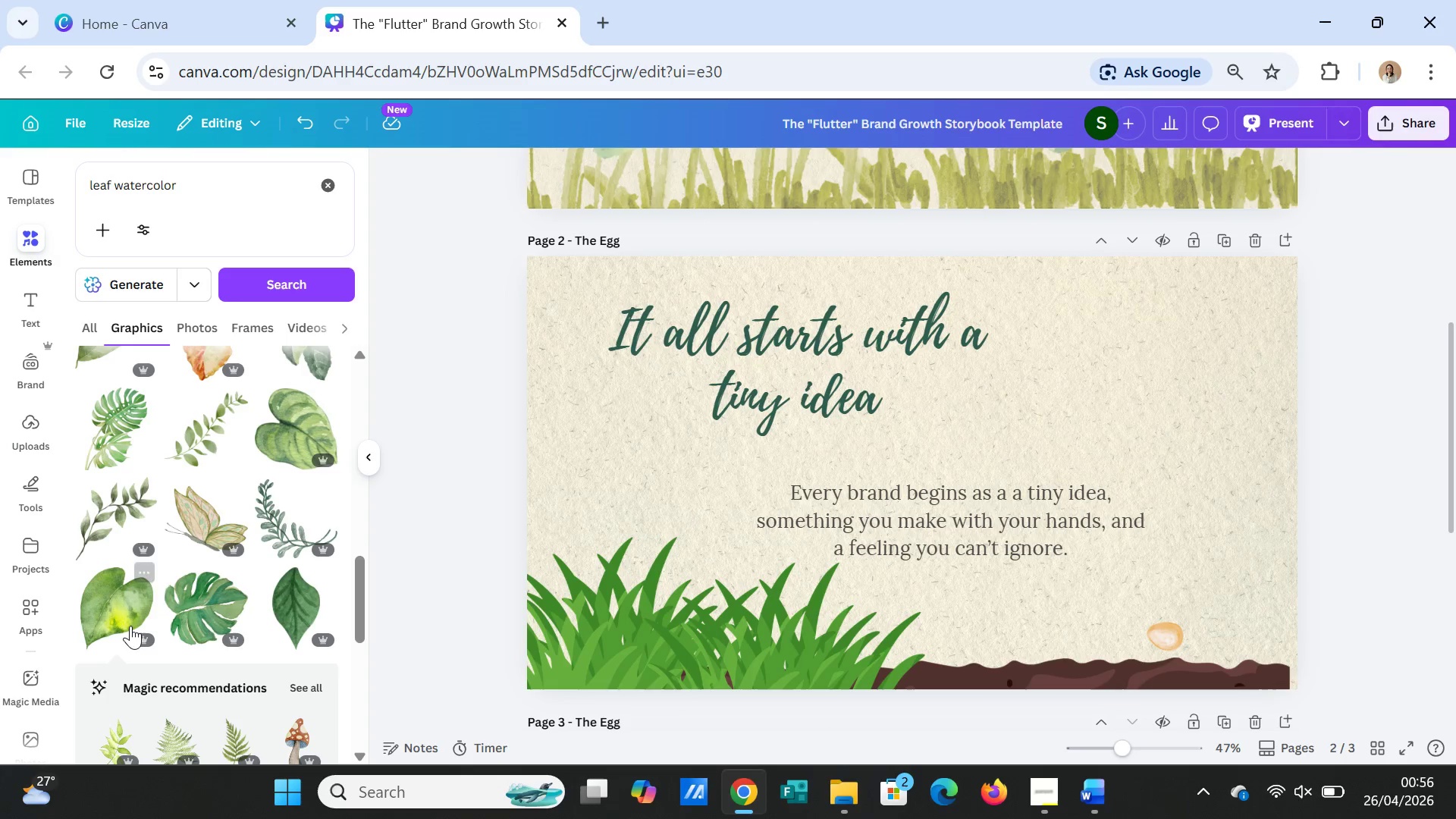 
scroll: coordinate [131, 623], scroll_direction: down, amount: 4.0
 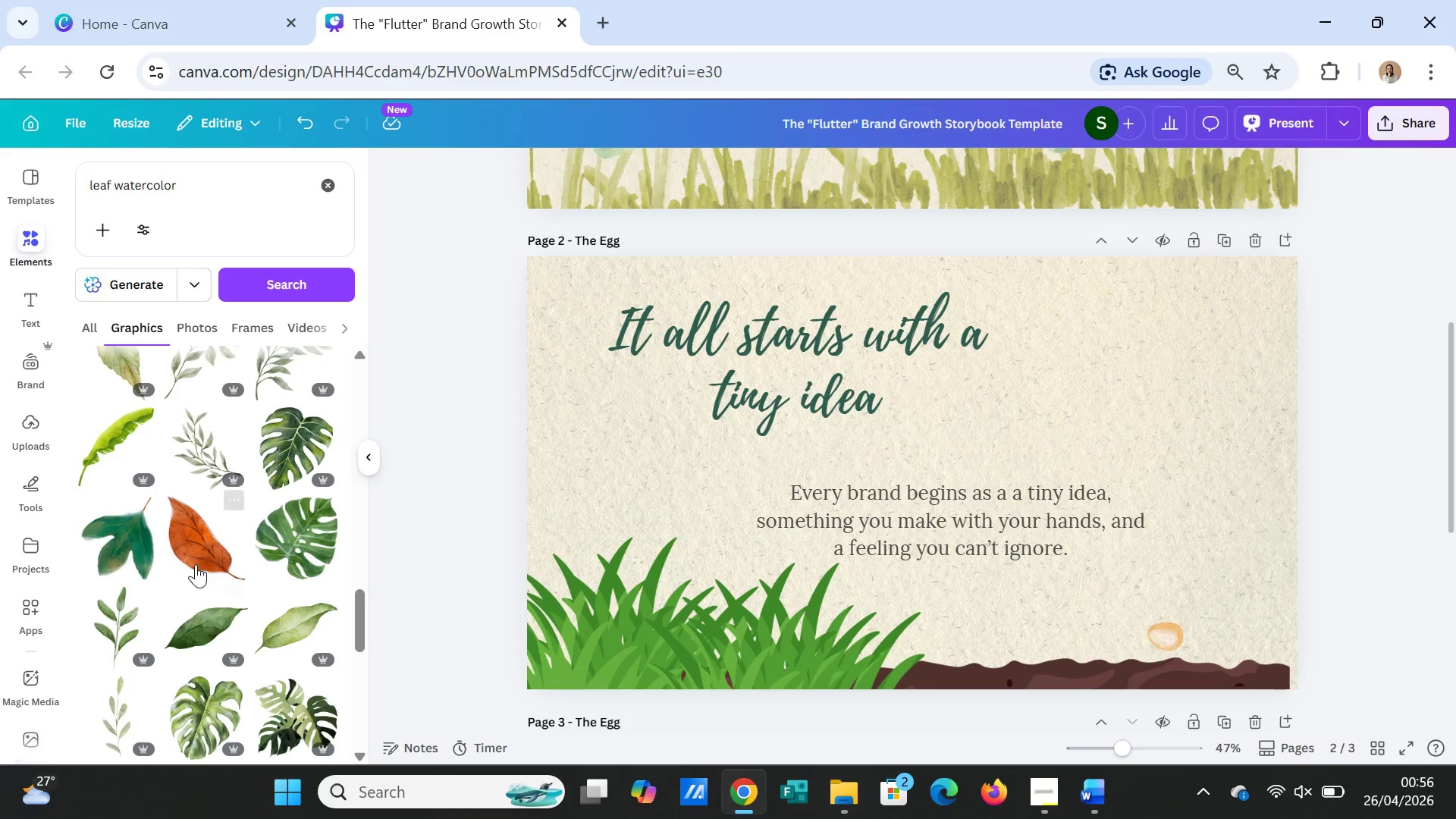 
left_click([199, 558])
 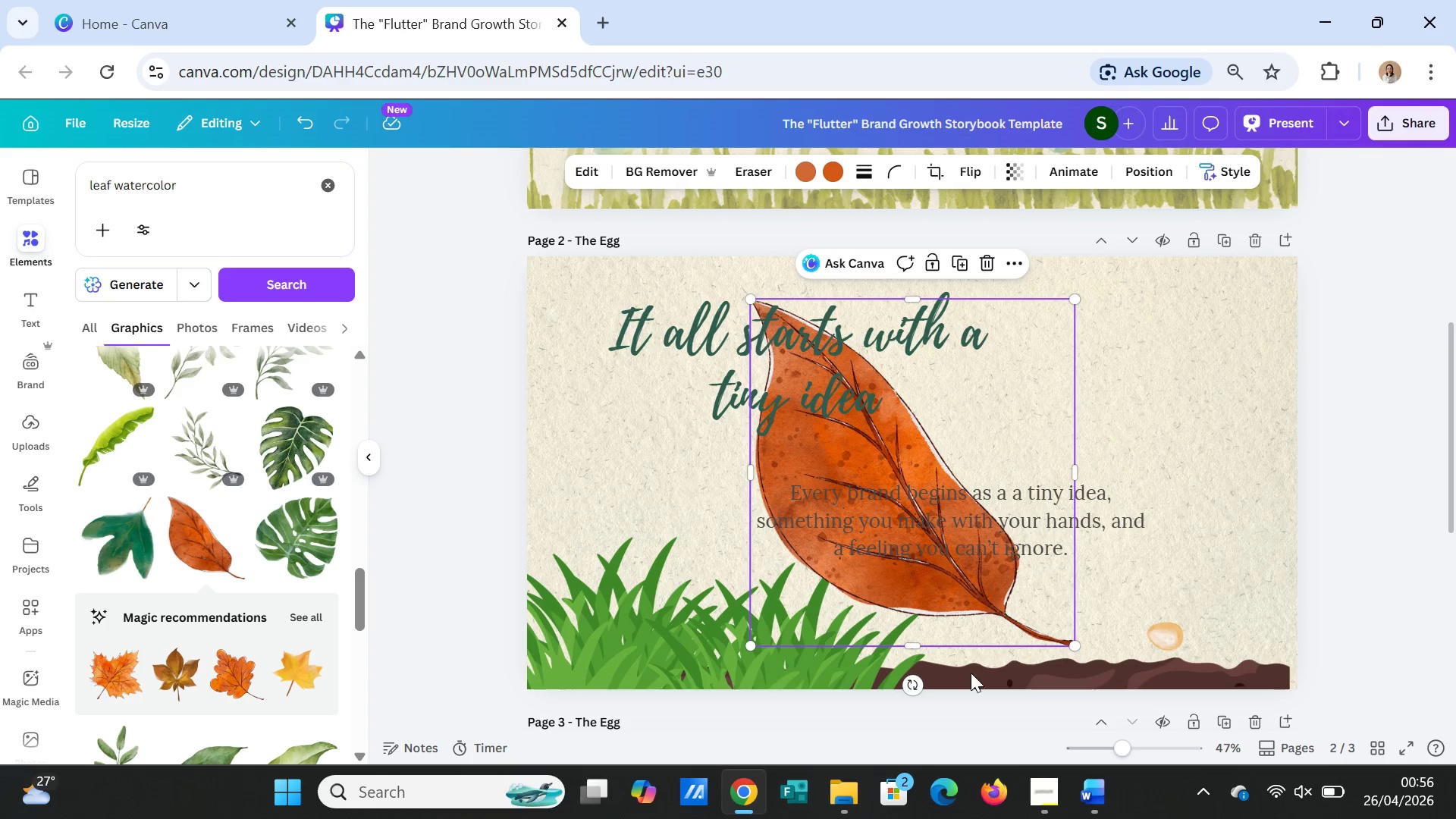 
left_click_drag(start_coordinate=[913, 688], to_coordinate=[1025, 620])
 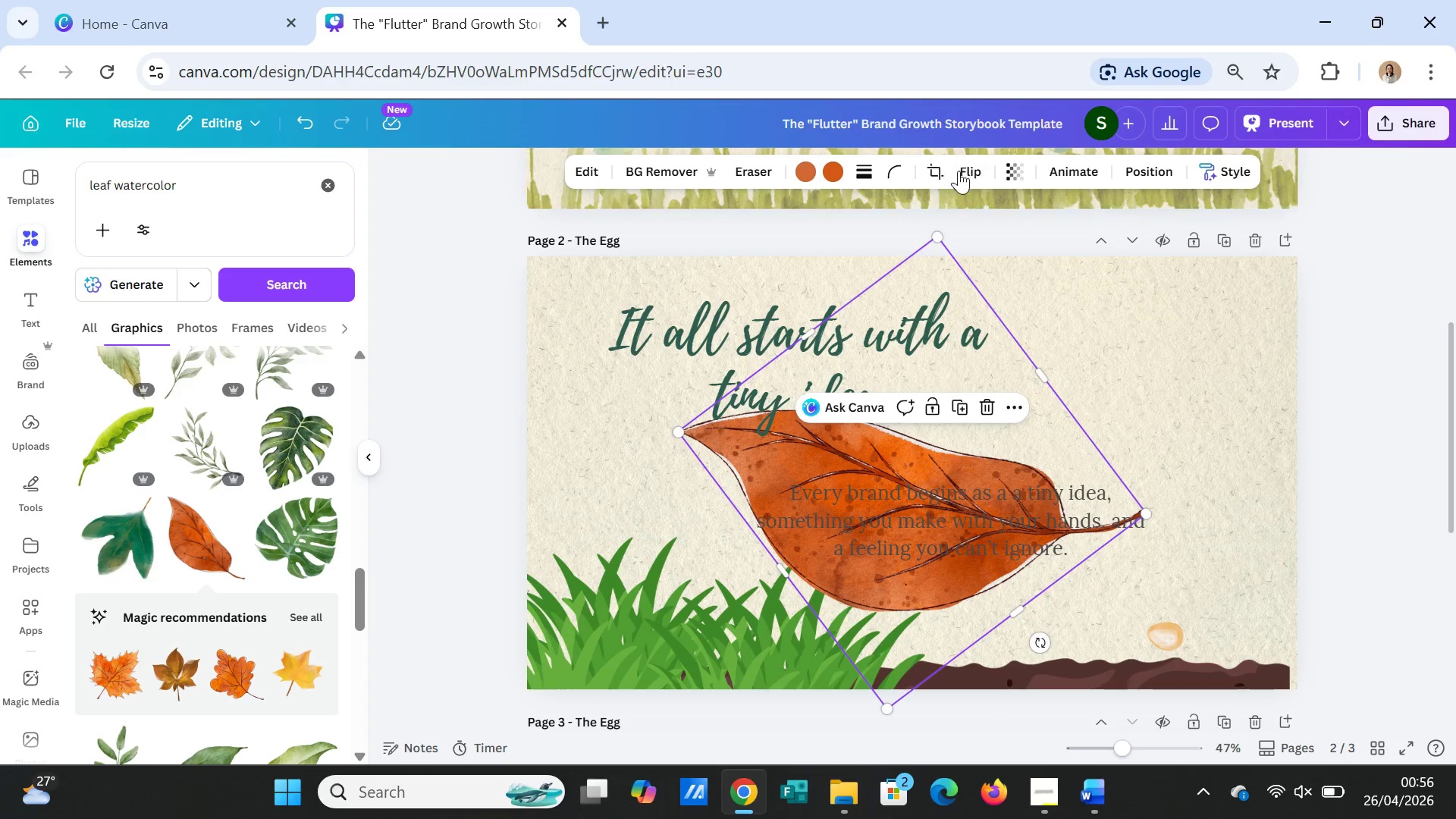 
left_click([962, 169])
 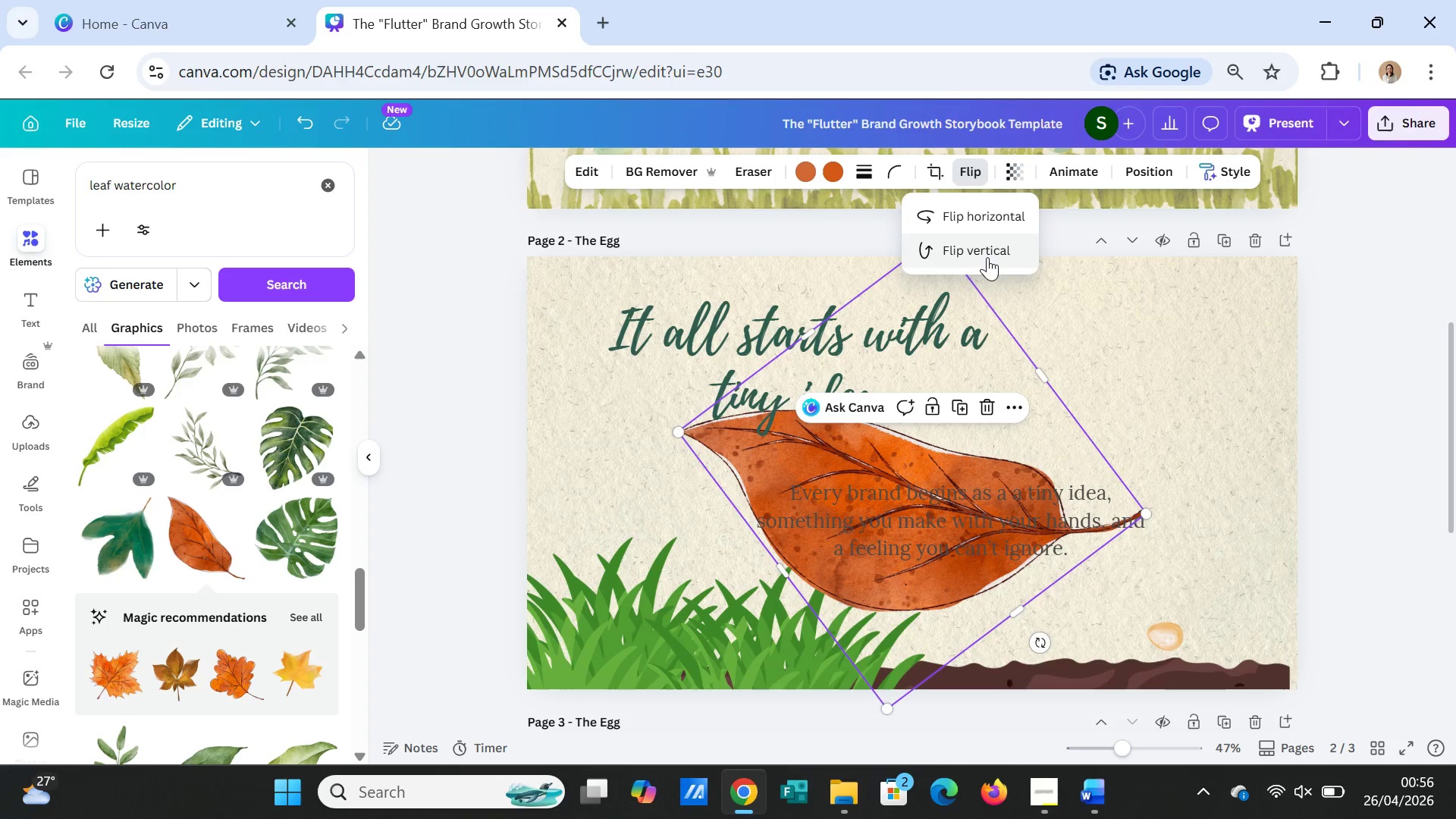 
left_click([987, 253])
 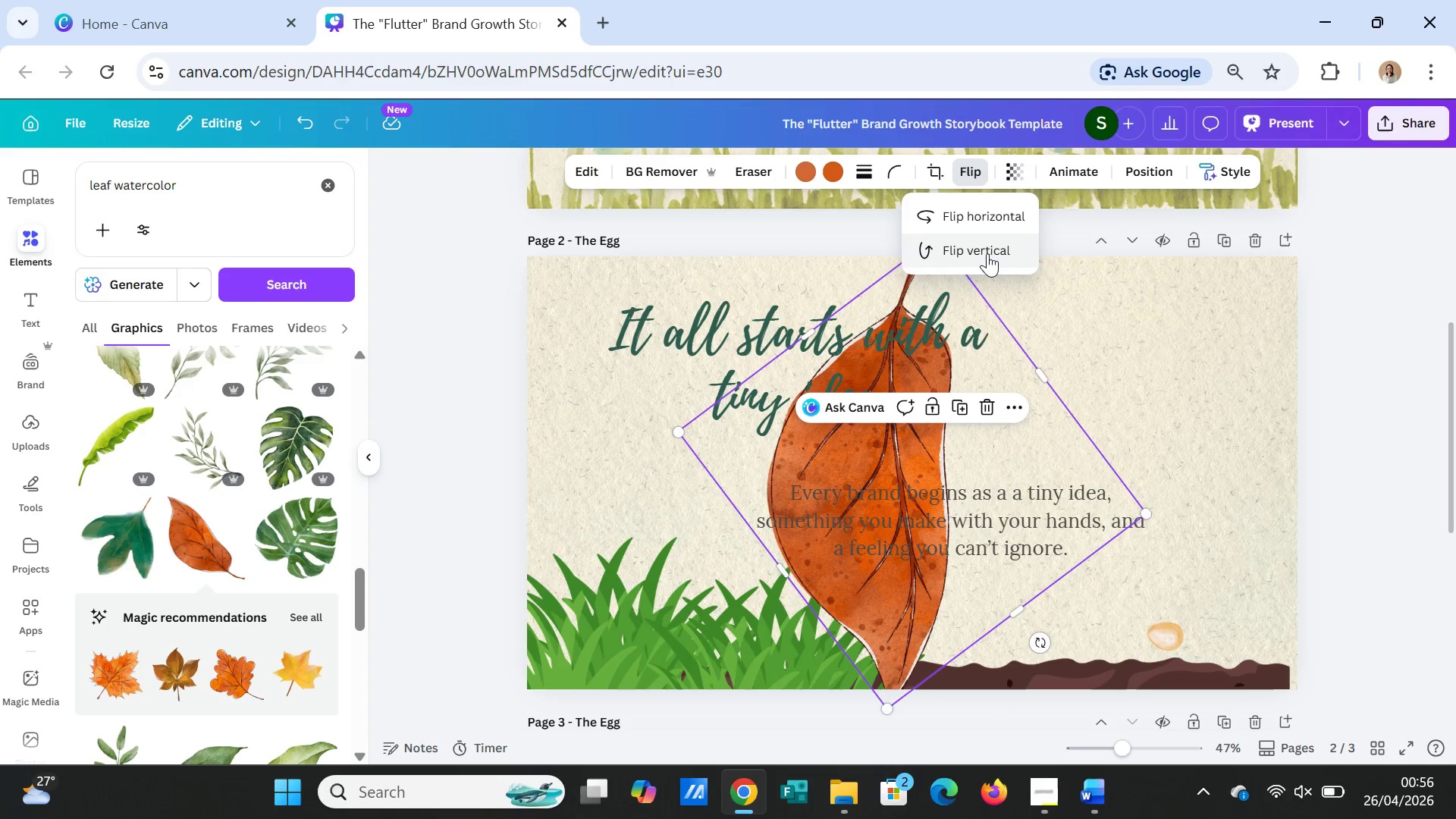 
left_click([987, 253])
 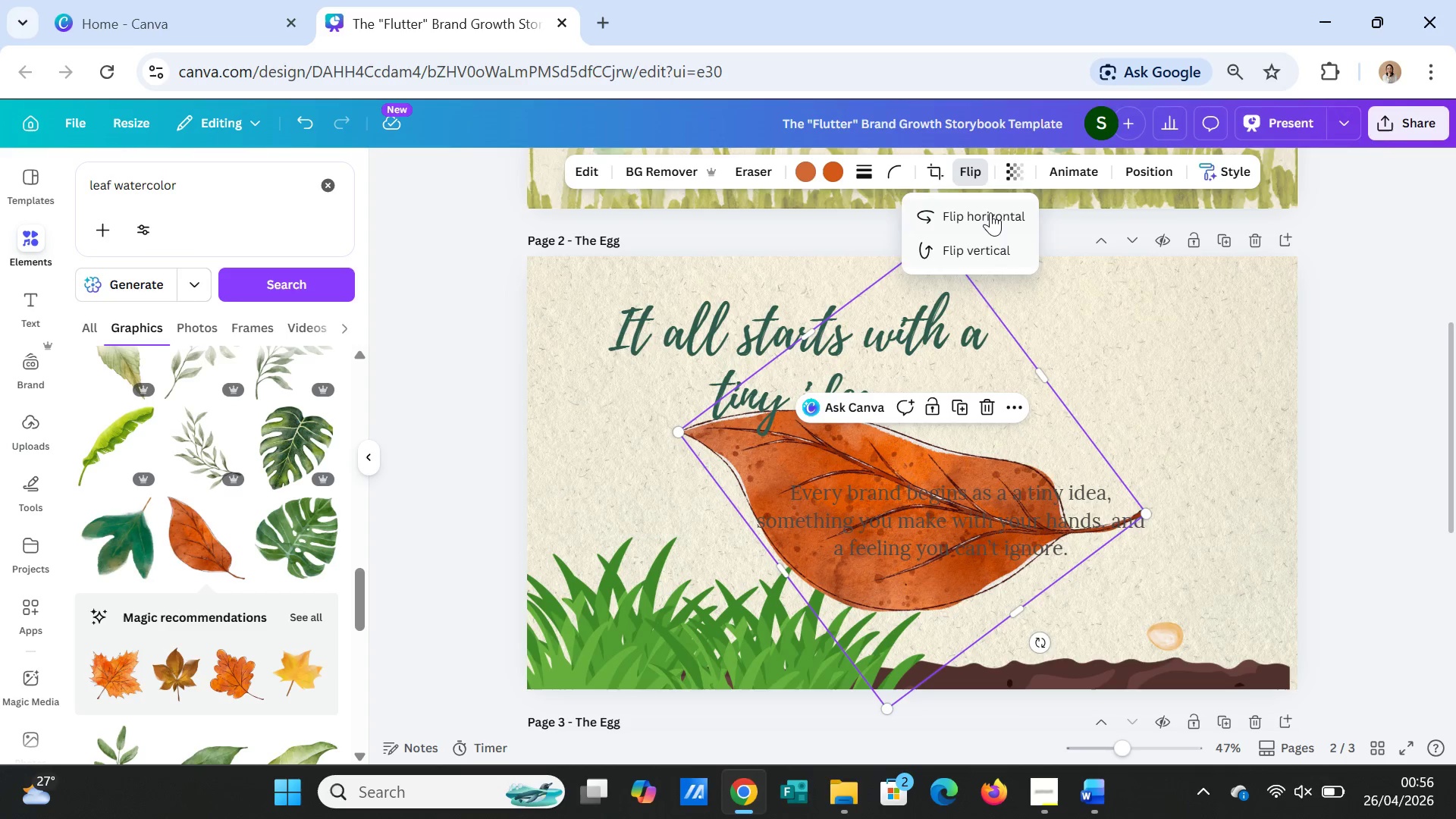 
left_click([990, 210])
 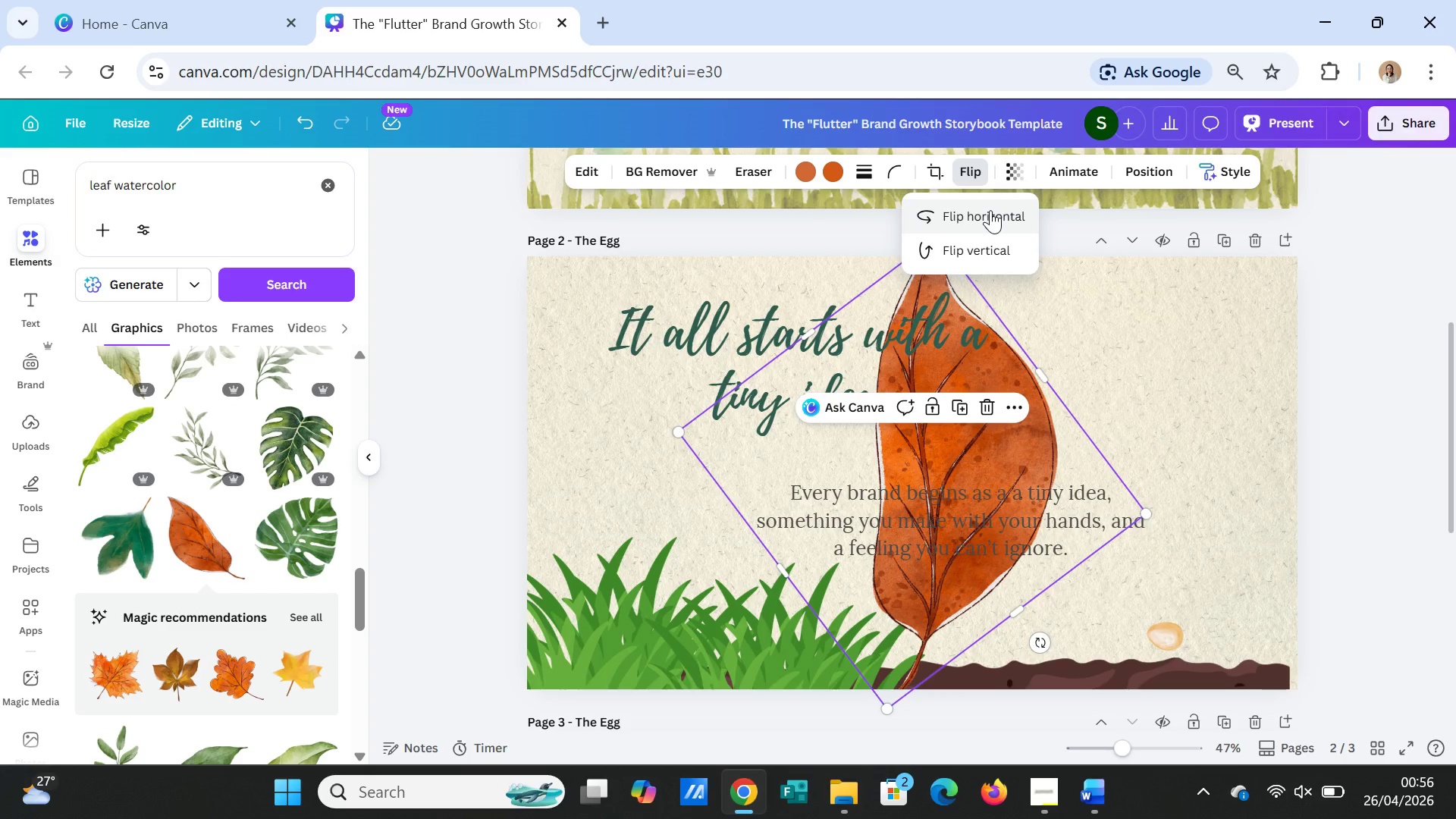 
left_click([990, 210])
 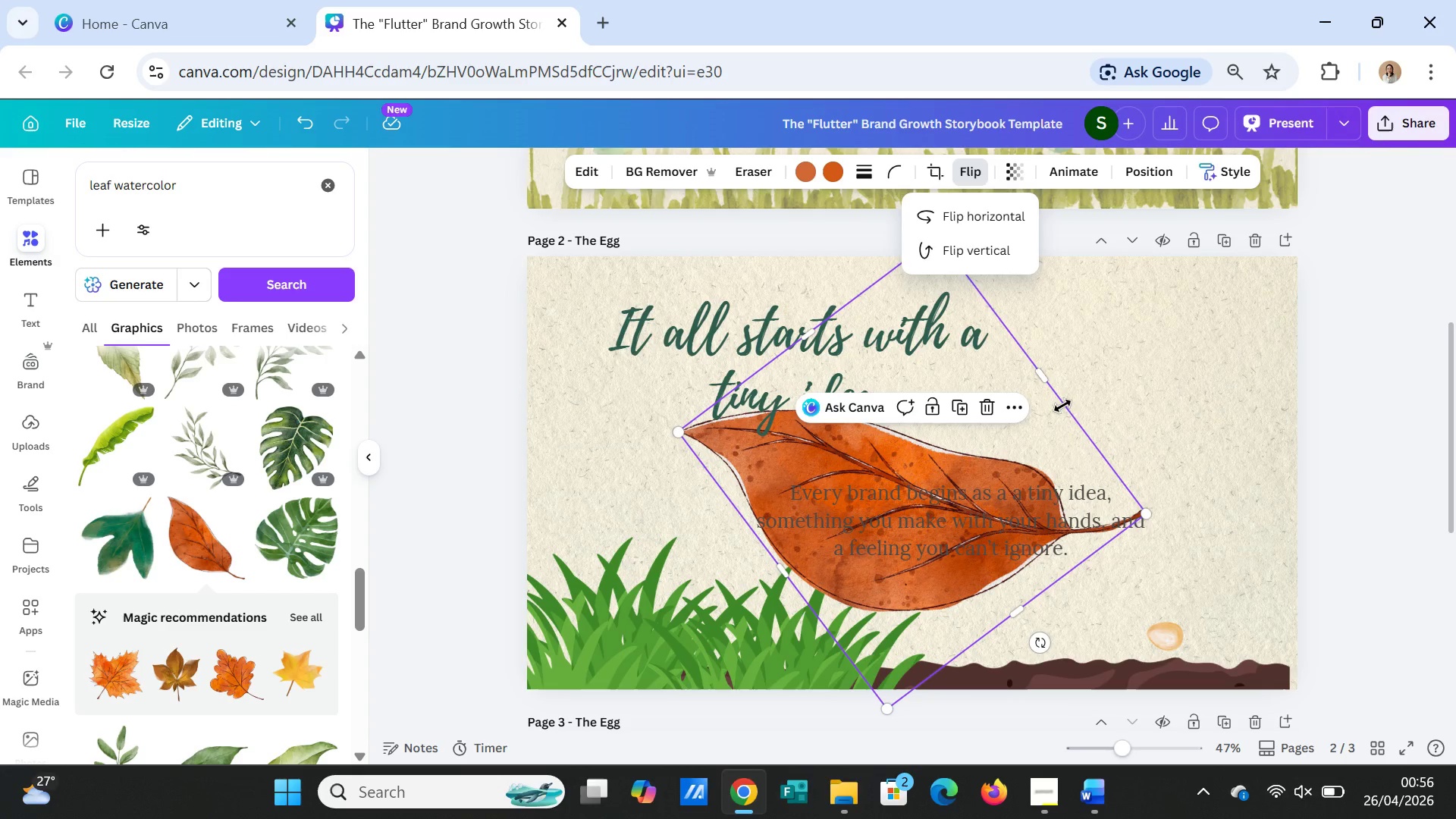 
left_click_drag(start_coordinate=[1050, 419], to_coordinate=[1134, 514])
 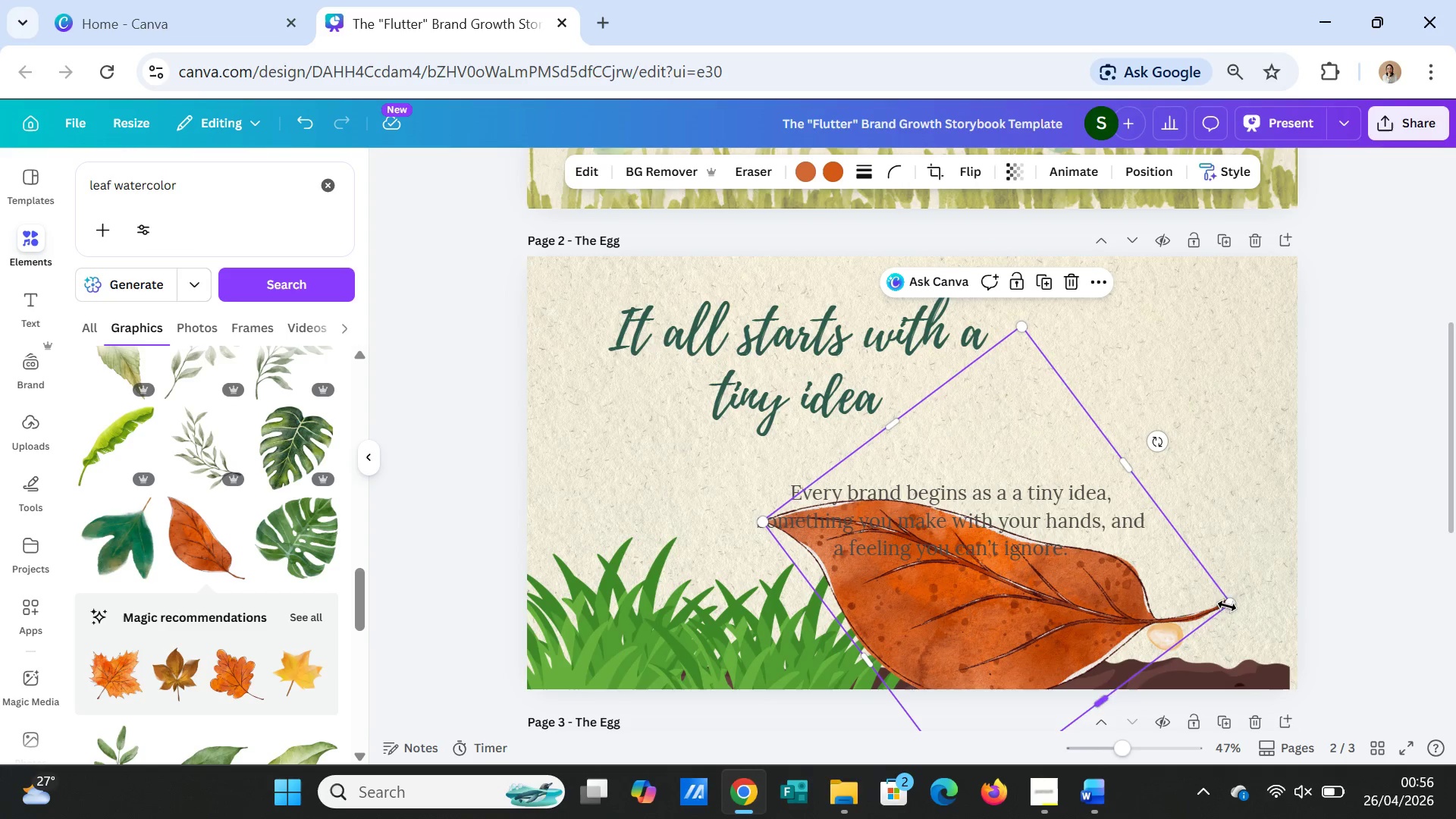 
left_click_drag(start_coordinate=[1227, 602], to_coordinate=[1161, 601])
 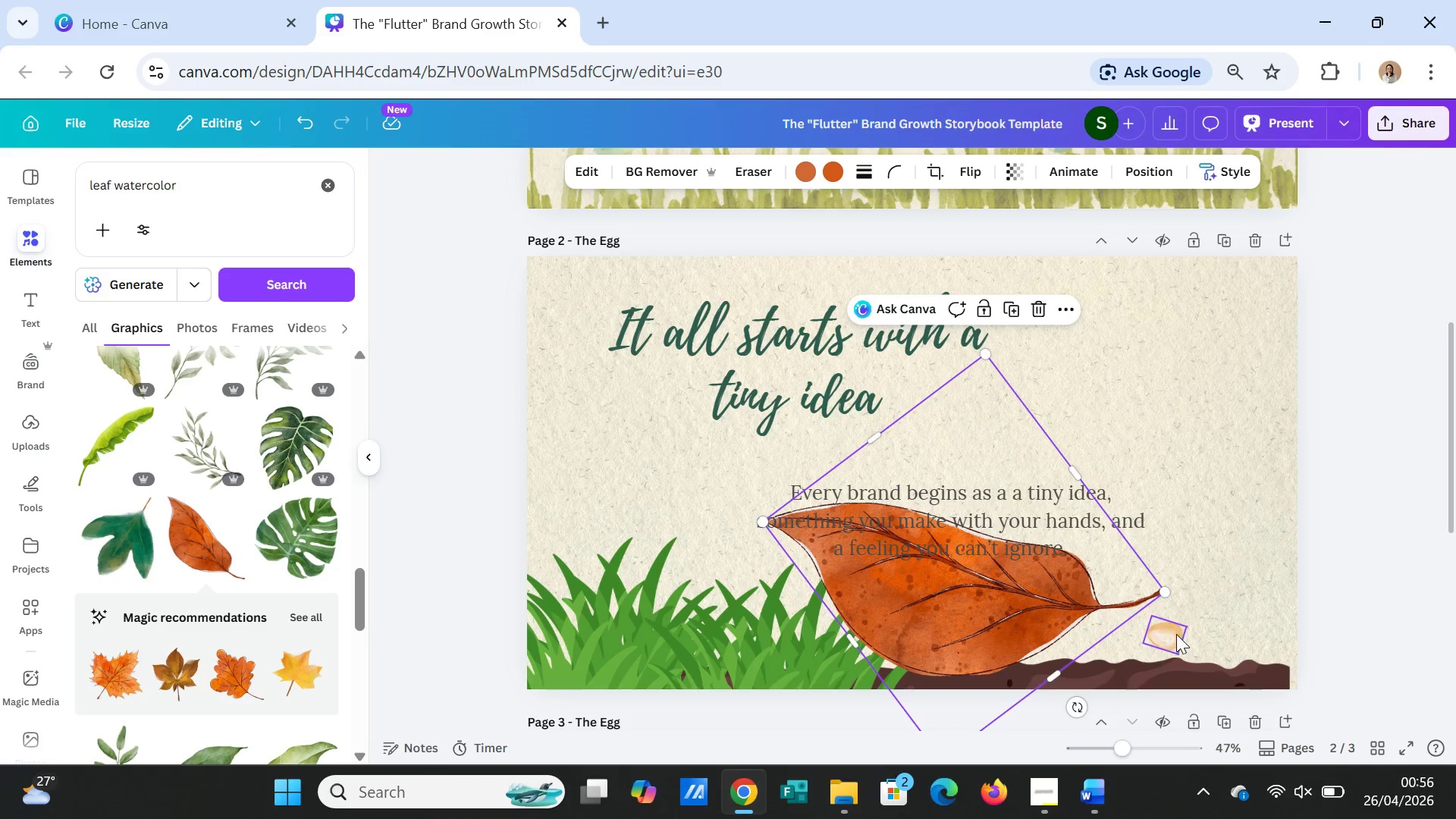 
left_click_drag(start_coordinate=[1176, 634], to_coordinate=[1191, 403])
 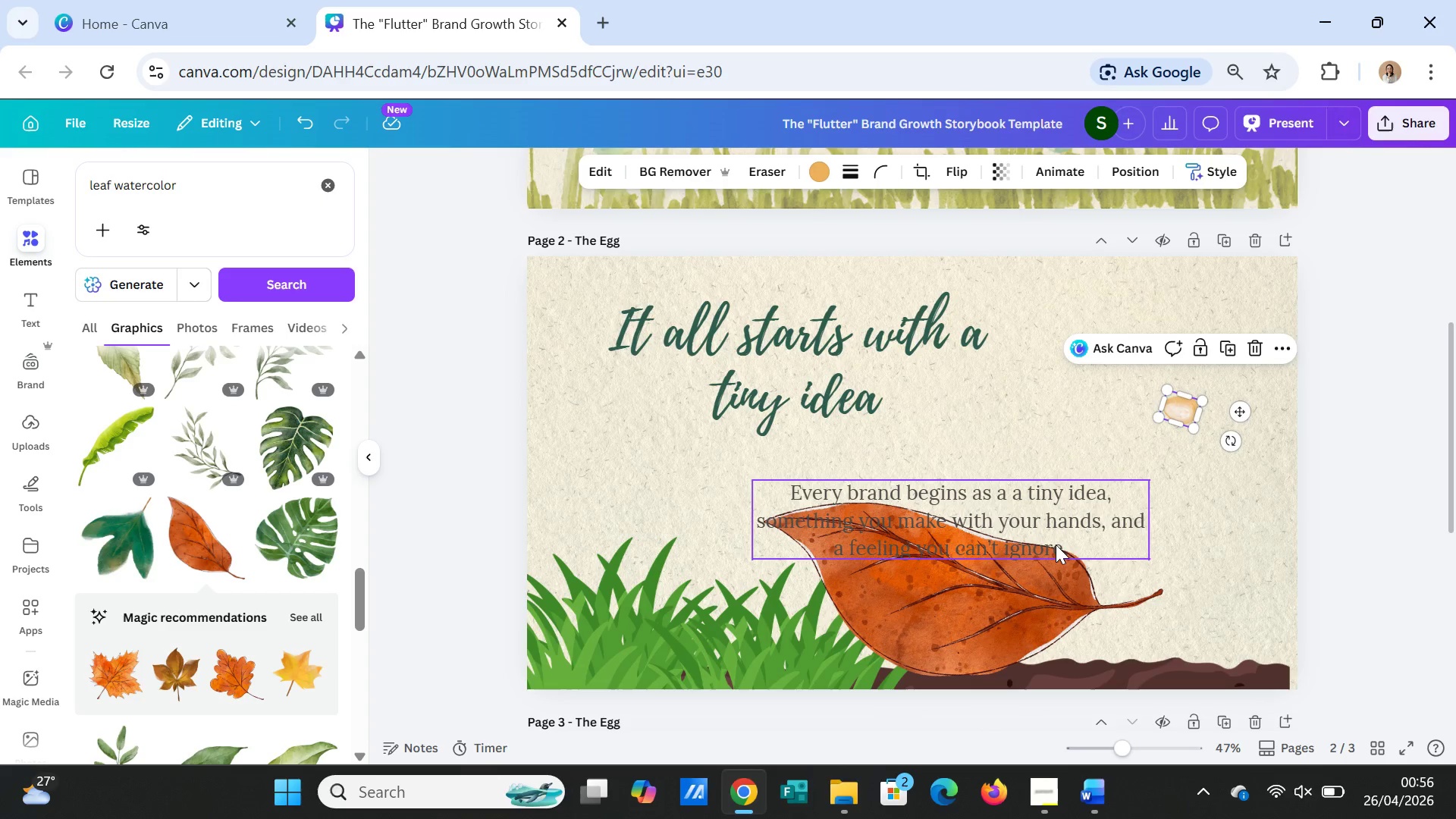 
left_click_drag(start_coordinate=[1051, 583], to_coordinate=[1235, 623])
 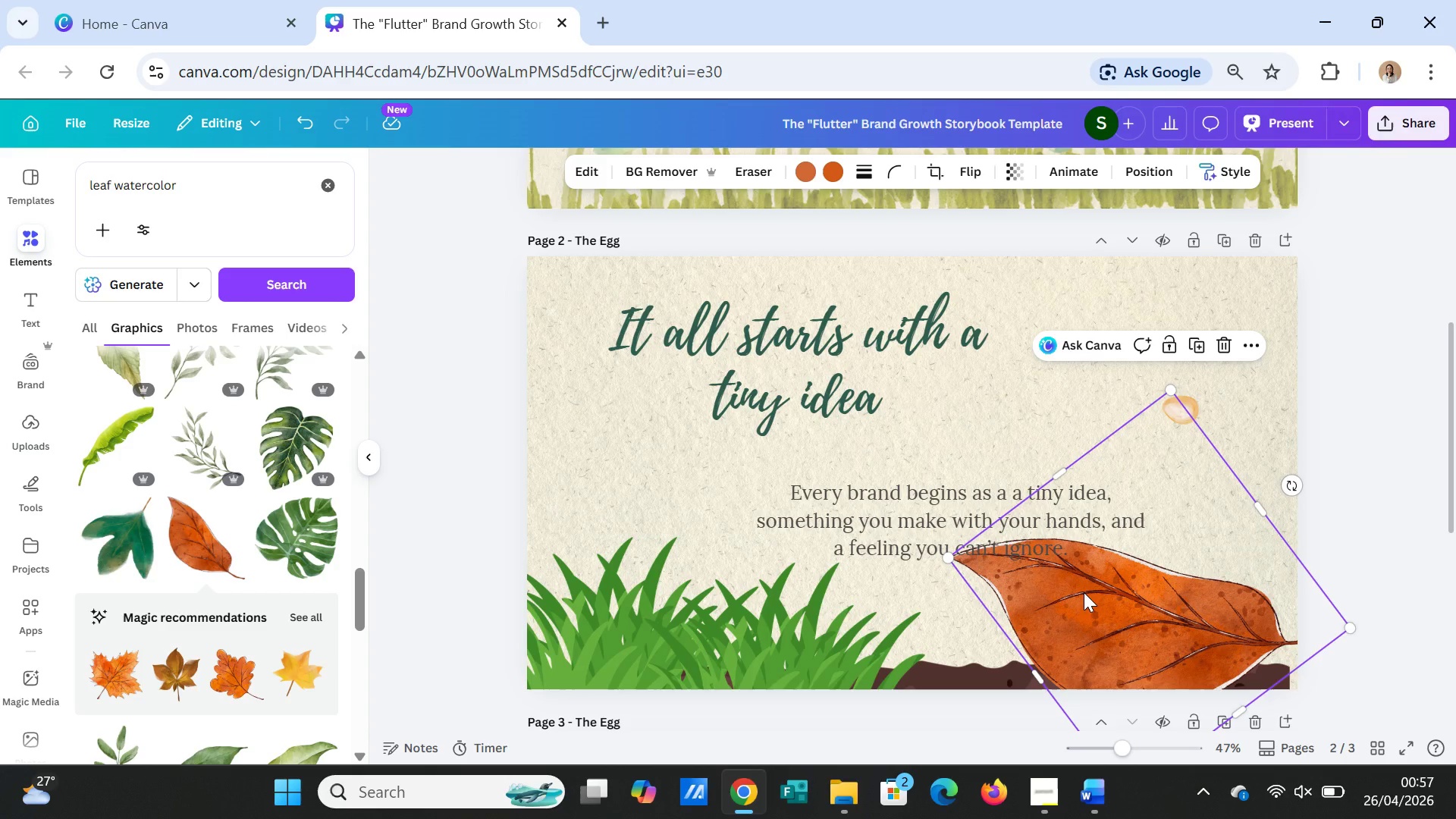 
wait(20.41)
 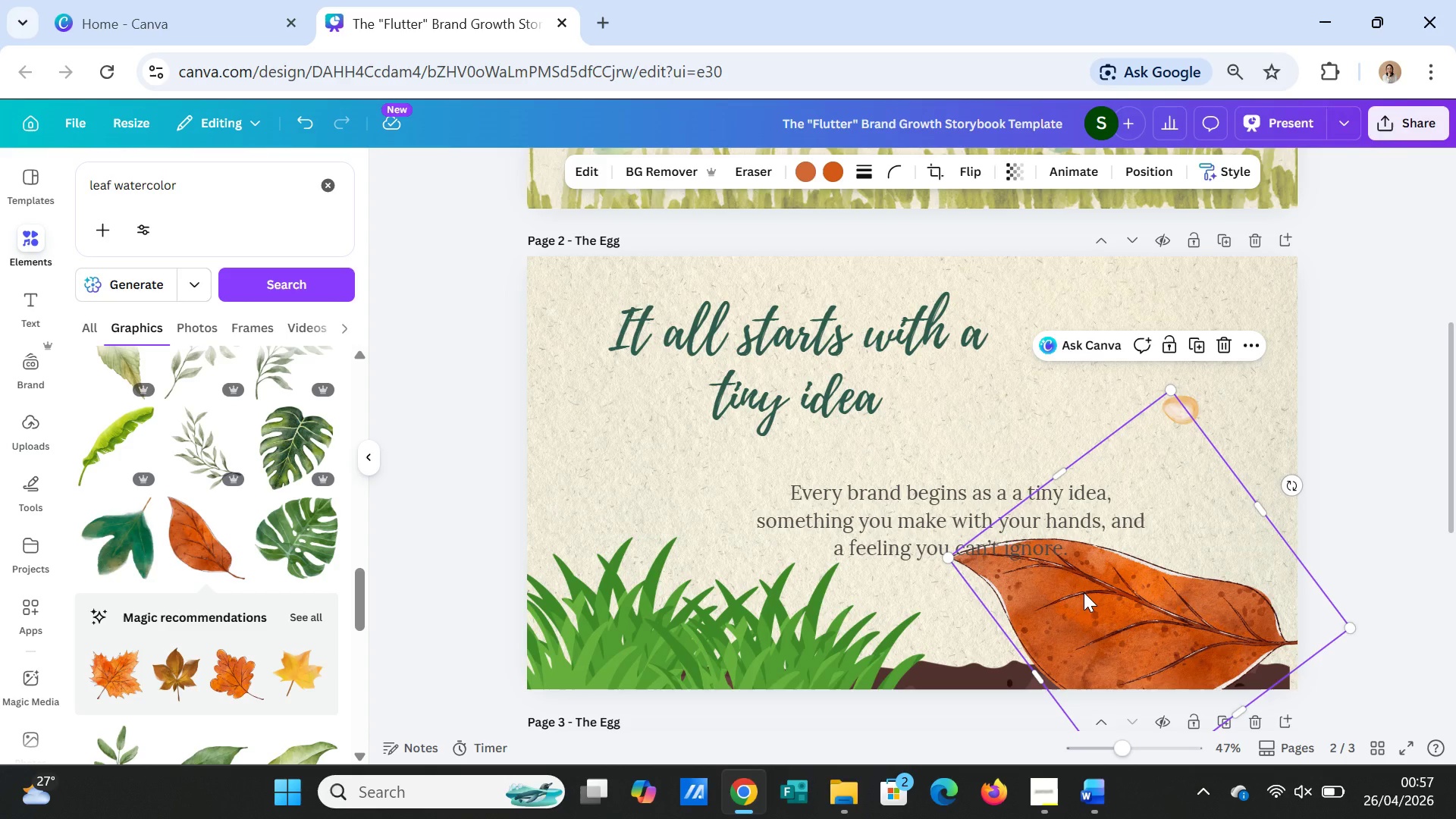 
left_click([1320, 456])
 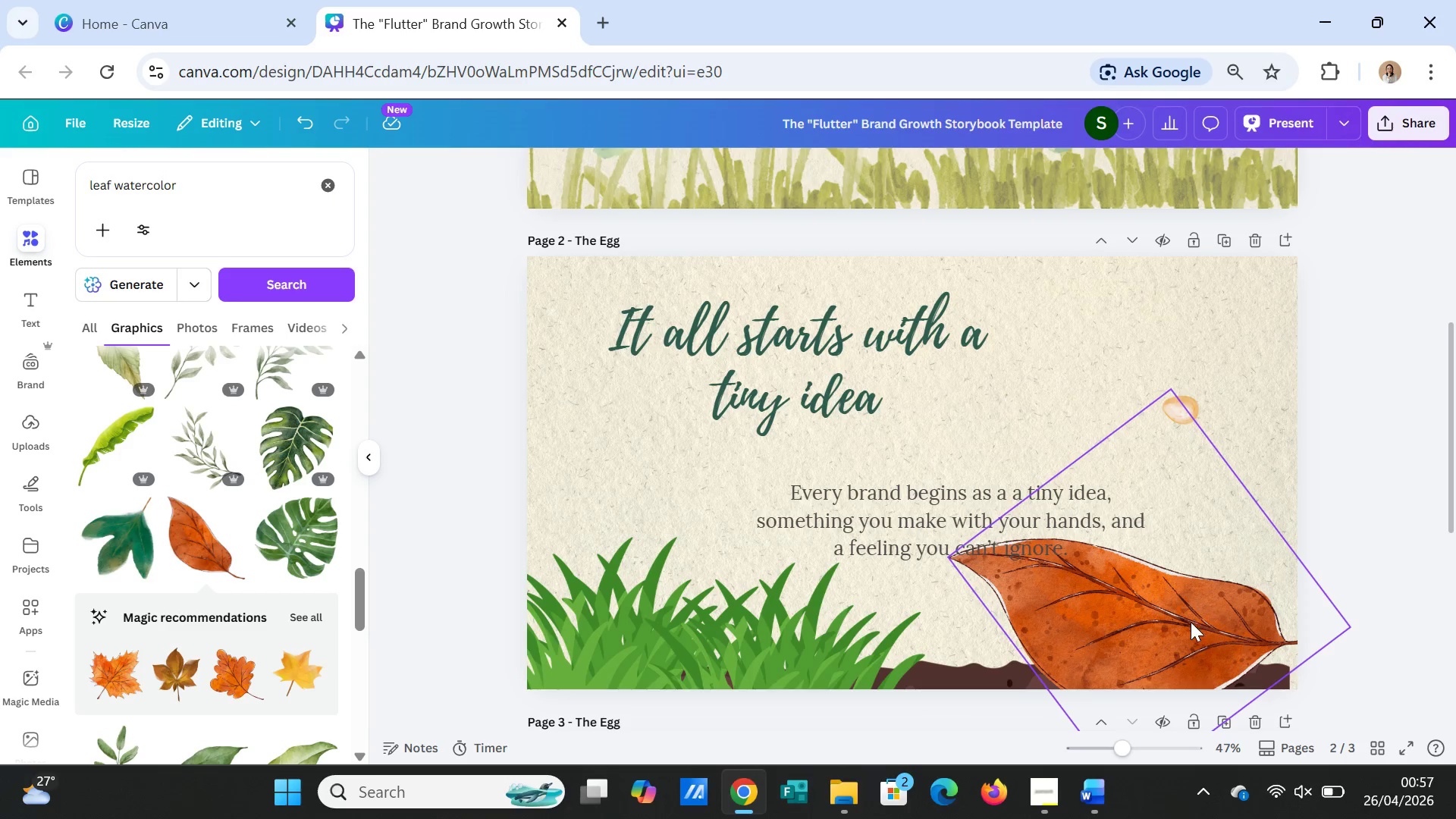 
left_click_drag(start_coordinate=[1191, 623], to_coordinate=[1193, 632])
 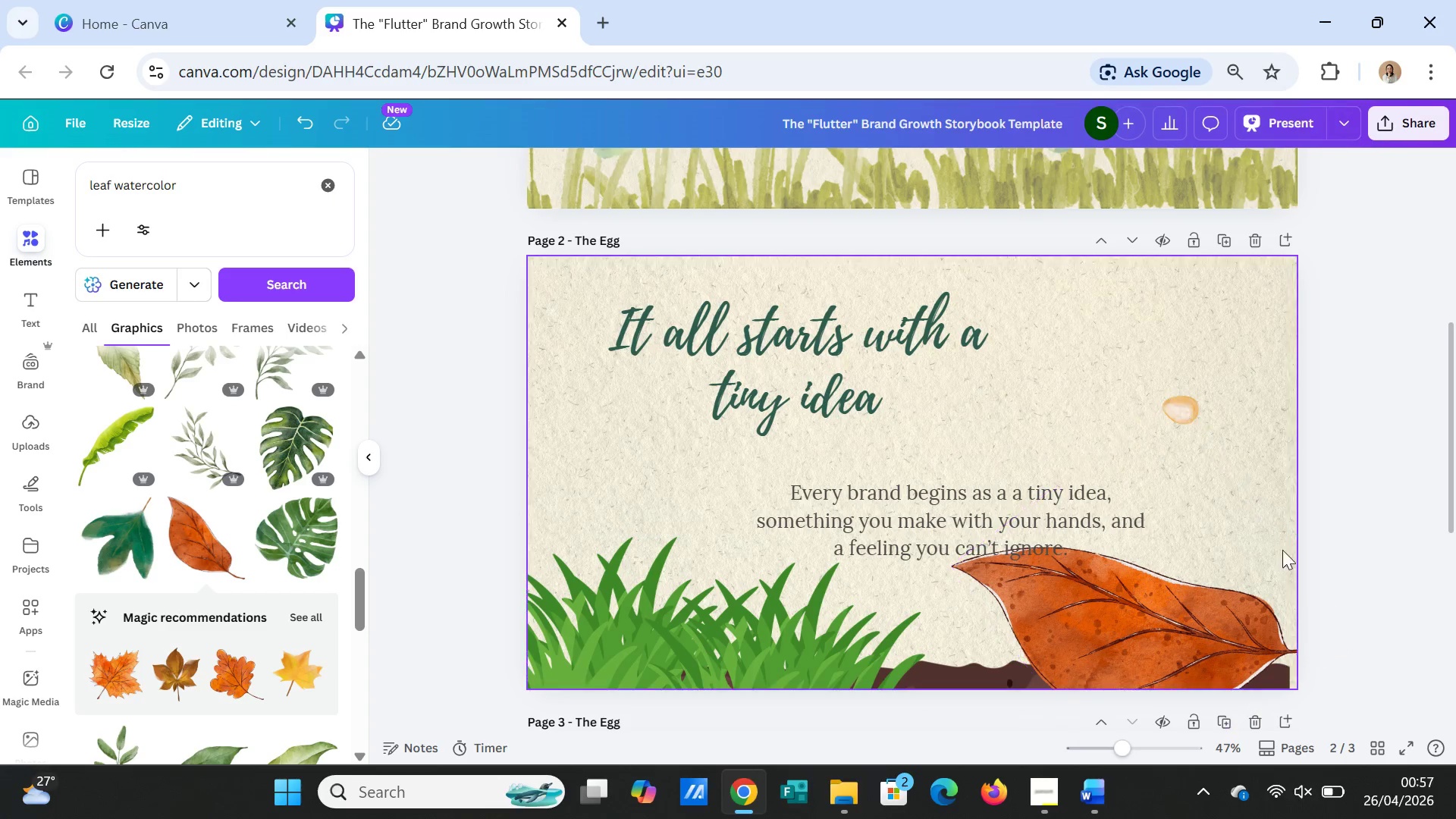 
left_click_drag(start_coordinate=[1162, 613], to_coordinate=[1163, 626])
 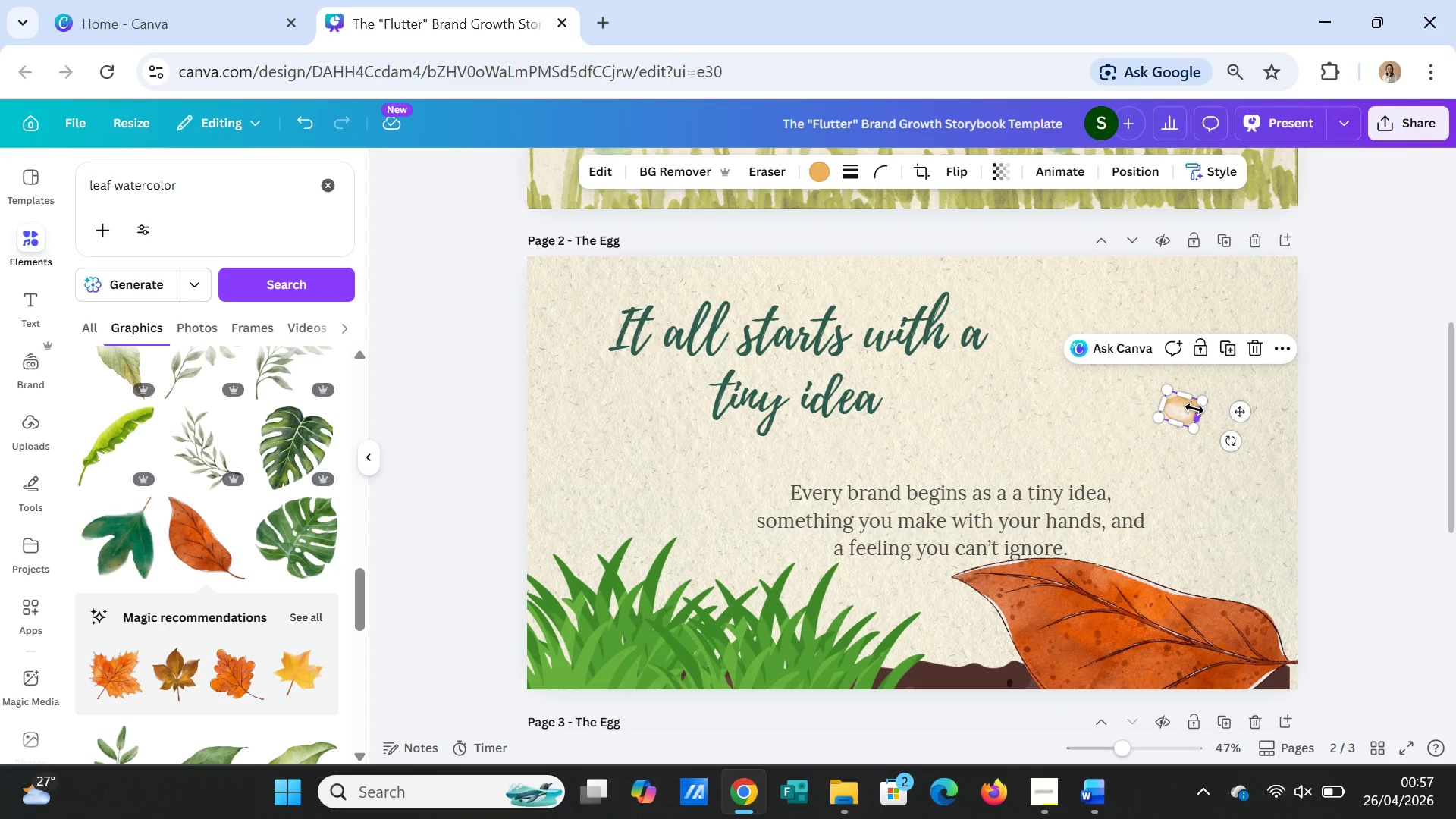 
left_click([1194, 409])
 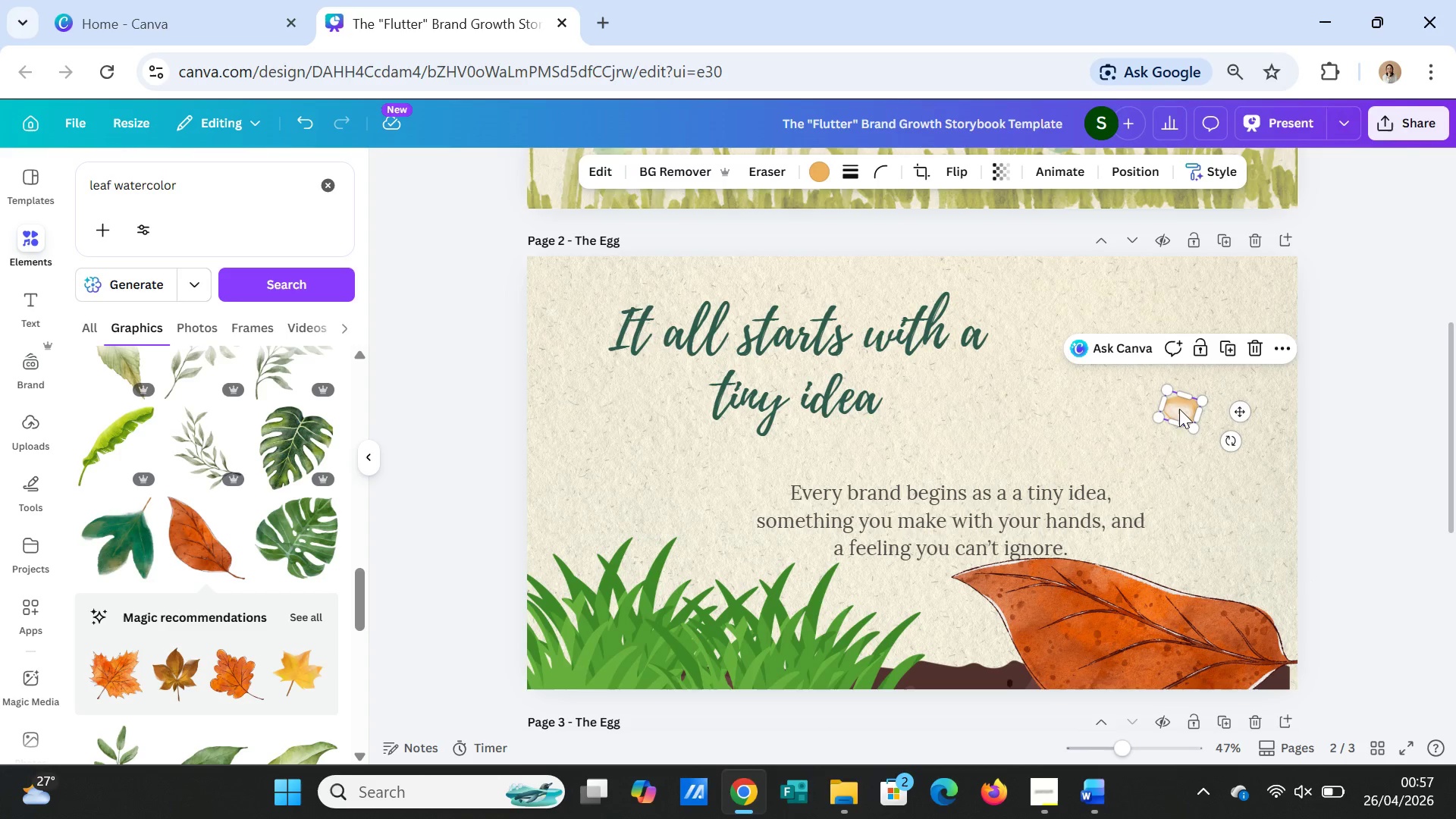 
left_click_drag(start_coordinate=[1179, 409], to_coordinate=[1101, 600])
 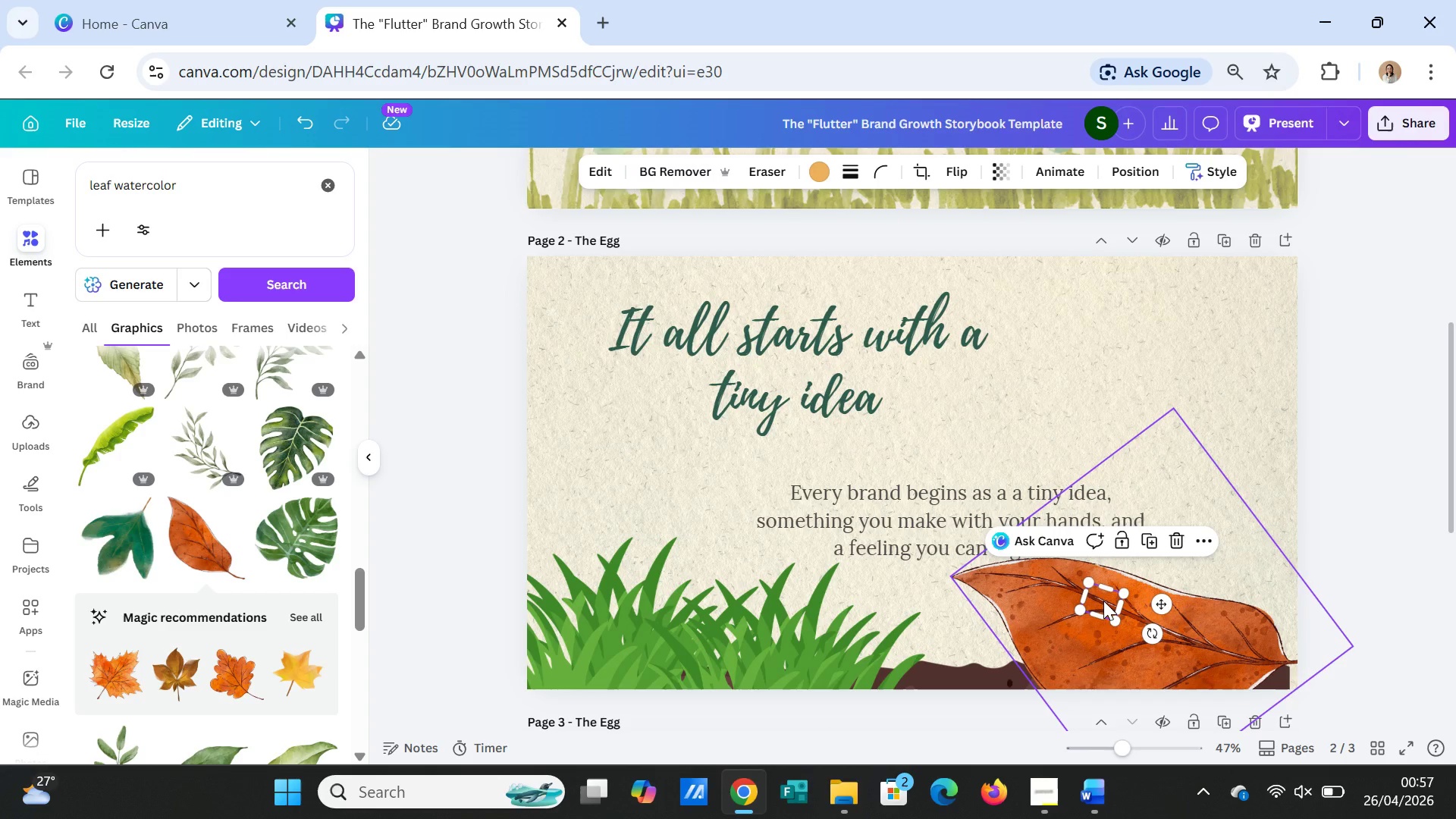 
right_click([1103, 601])
 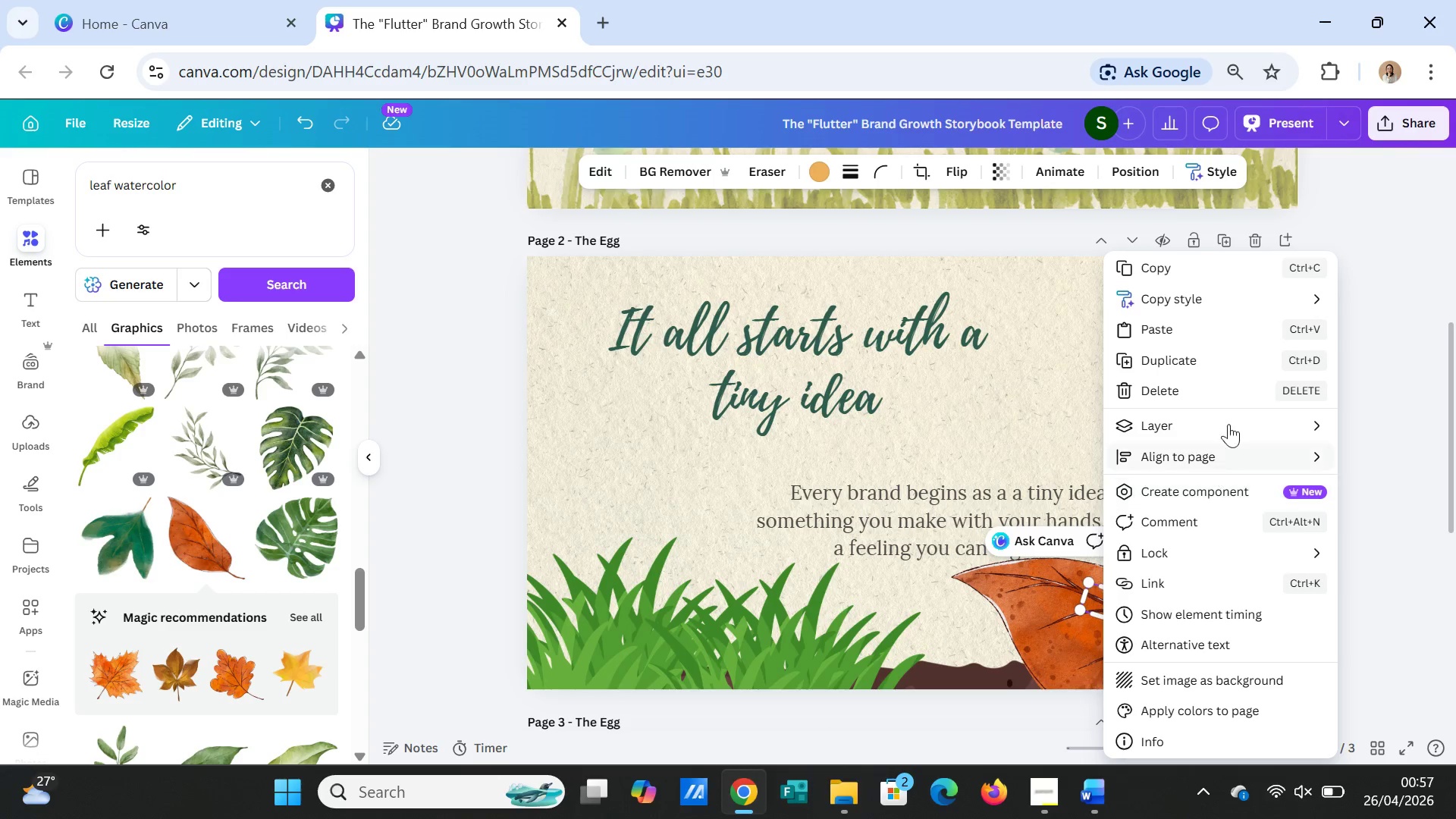 
left_click([1231, 418])
 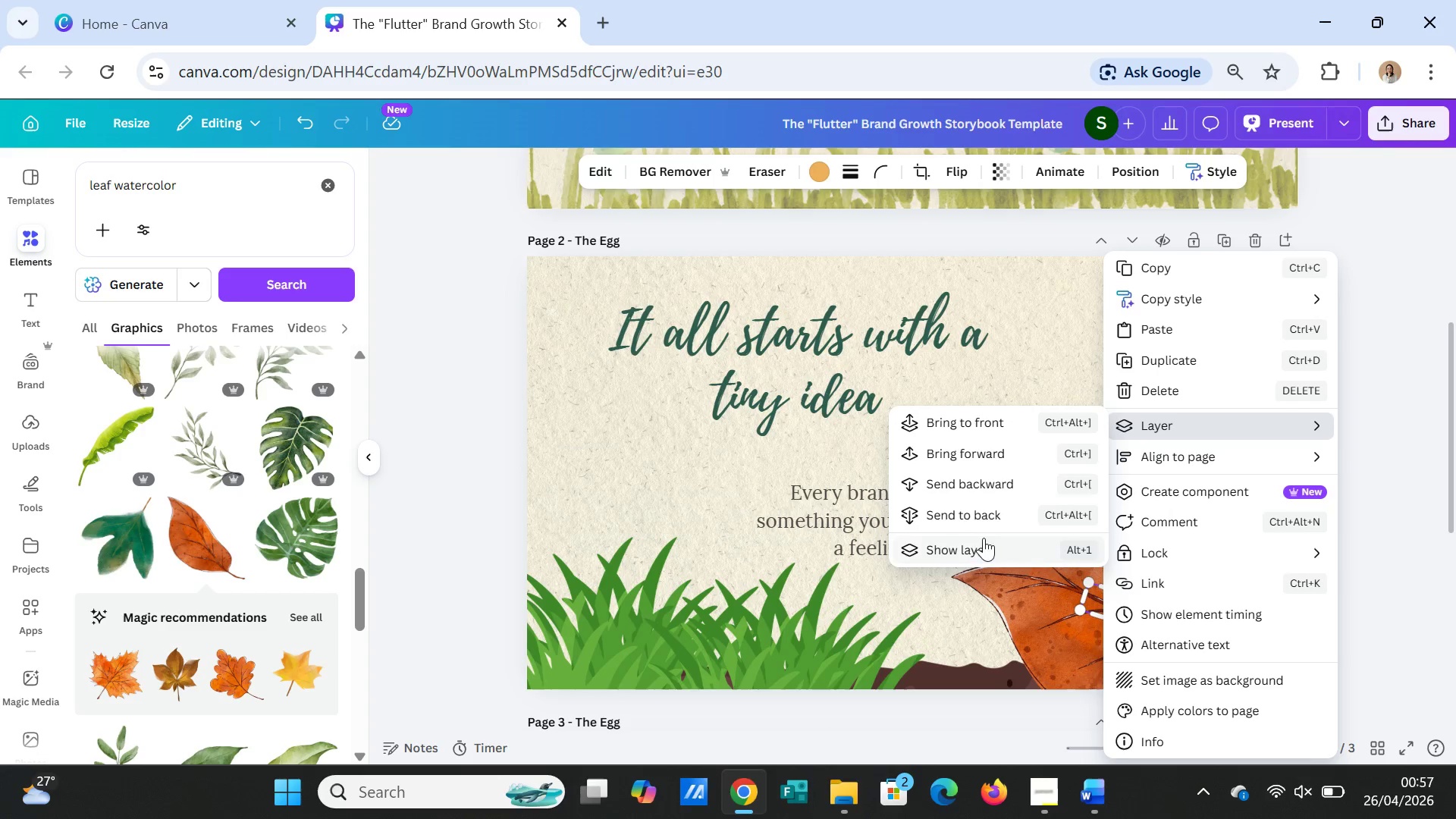 
left_click([977, 545])
 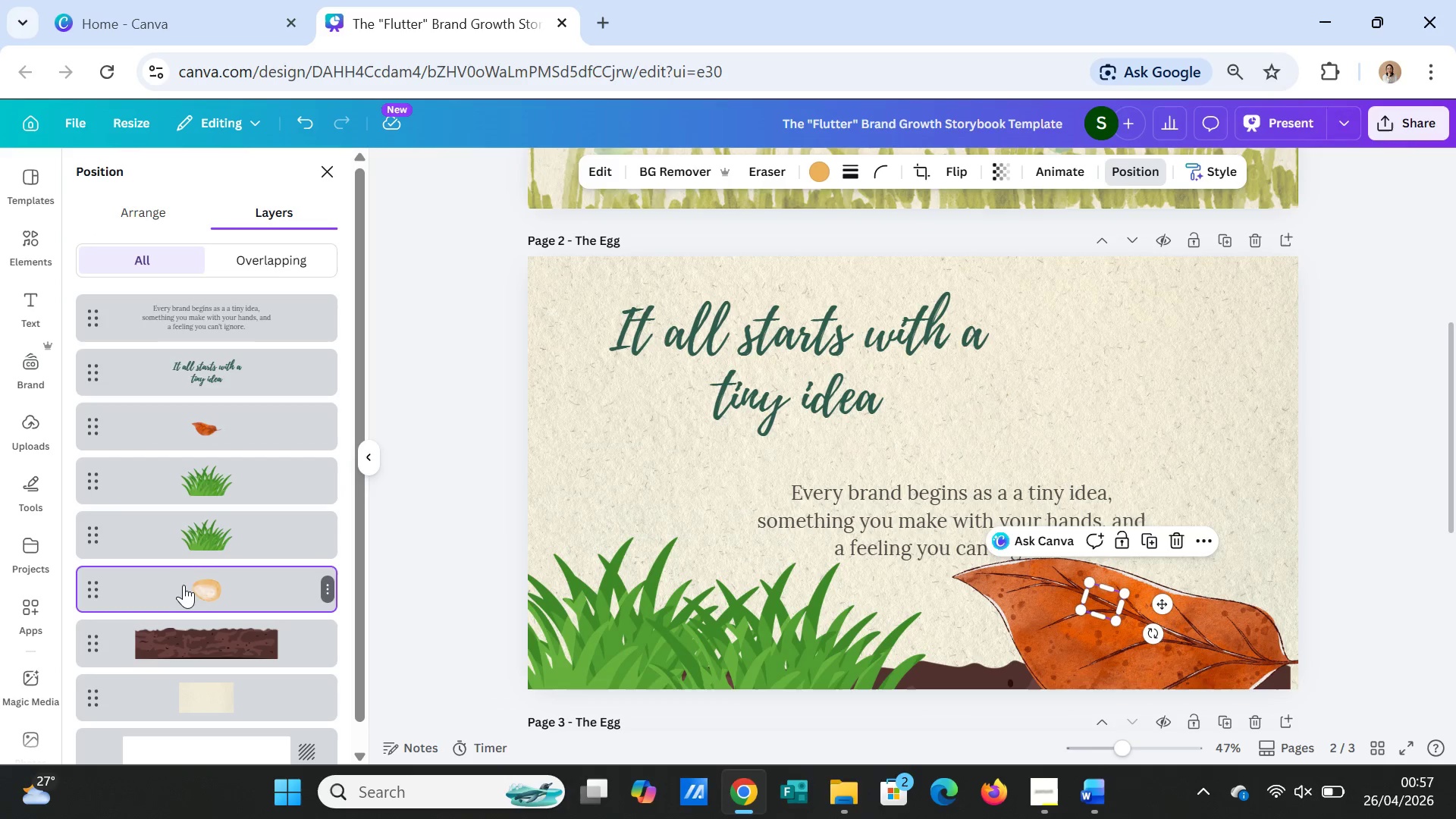 
left_click_drag(start_coordinate=[196, 587], to_coordinate=[208, 397])
 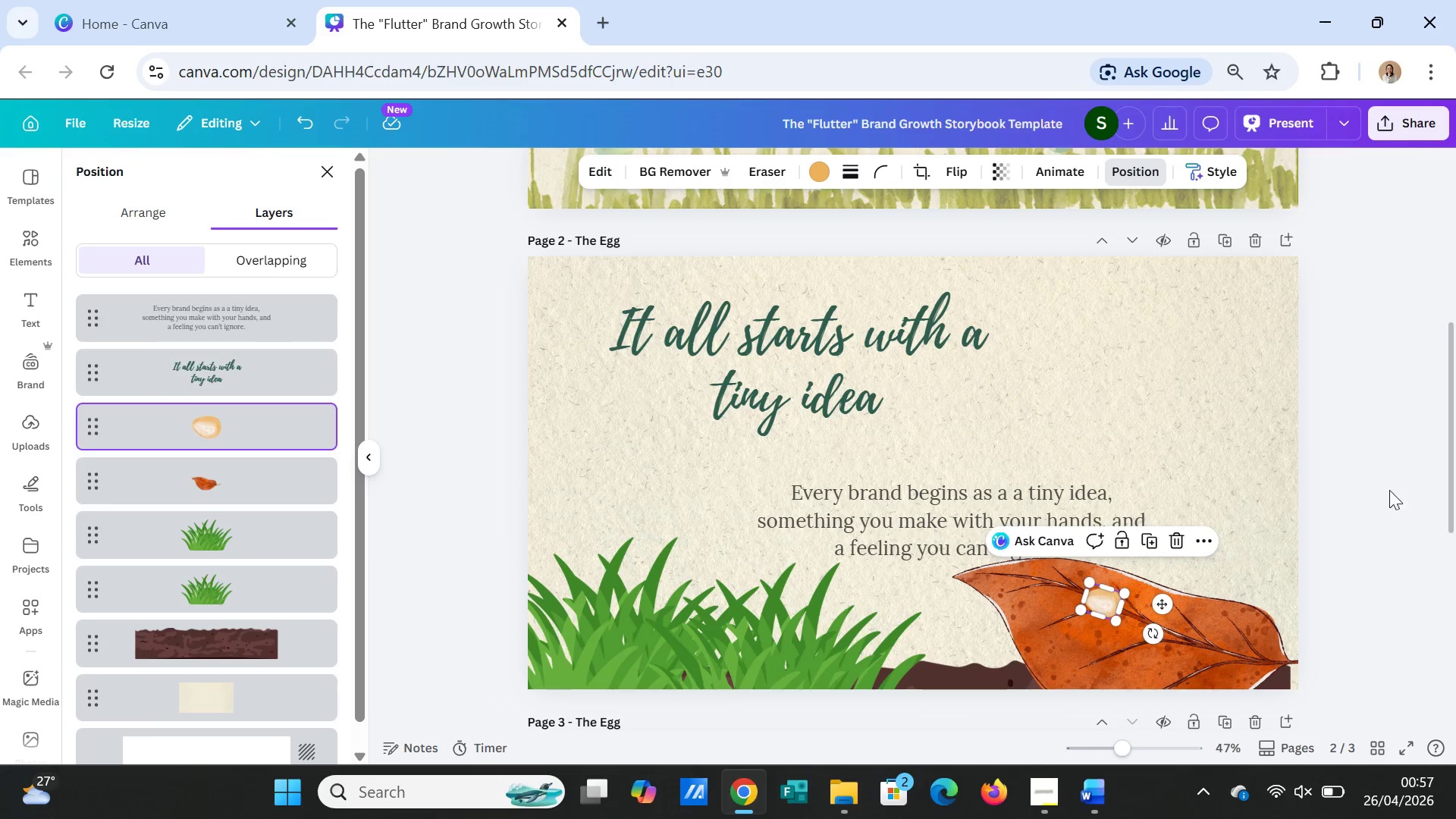 
left_click([1382, 499])
 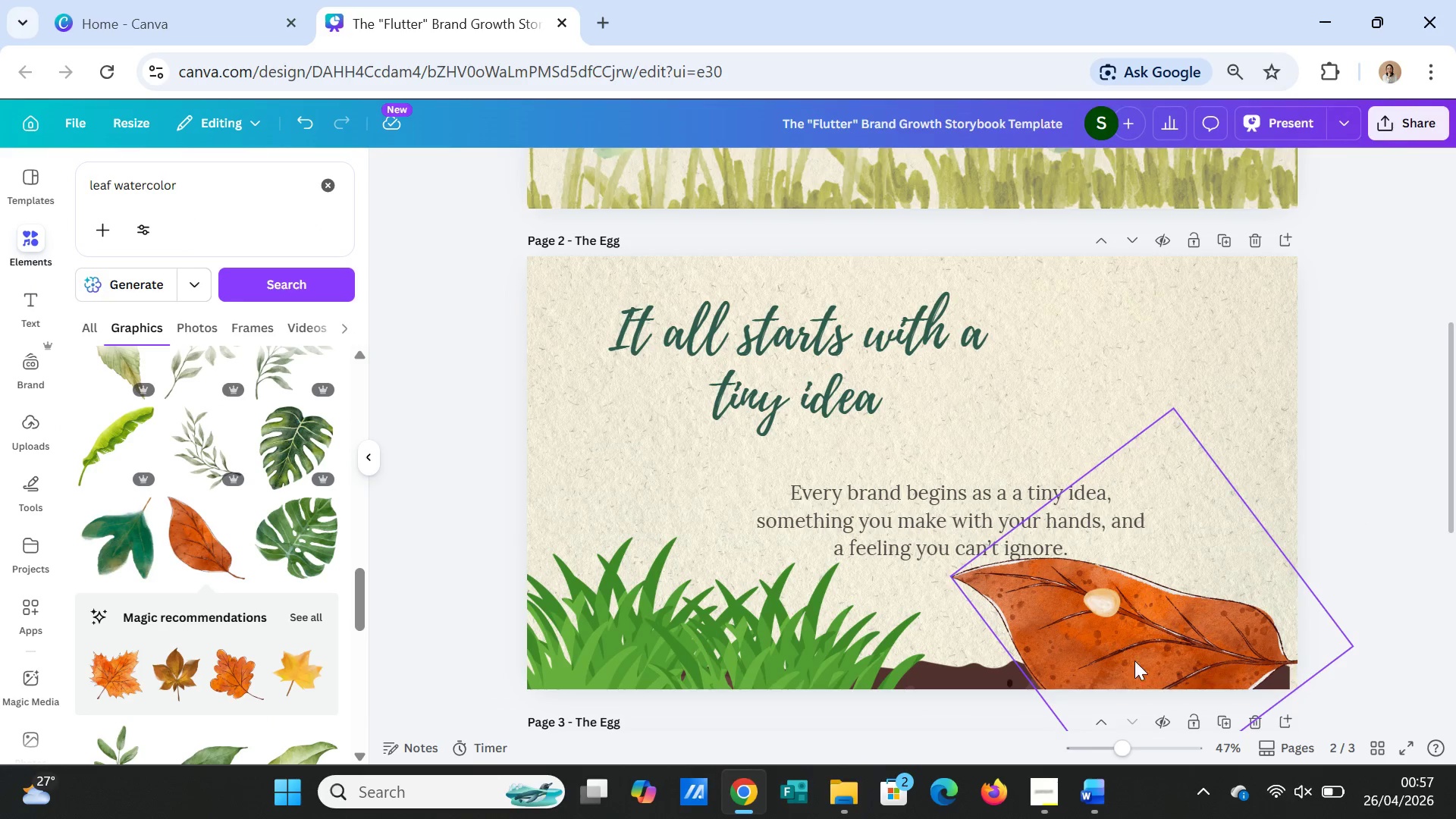 
left_click_drag(start_coordinate=[946, 526], to_coordinate=[971, 494])
 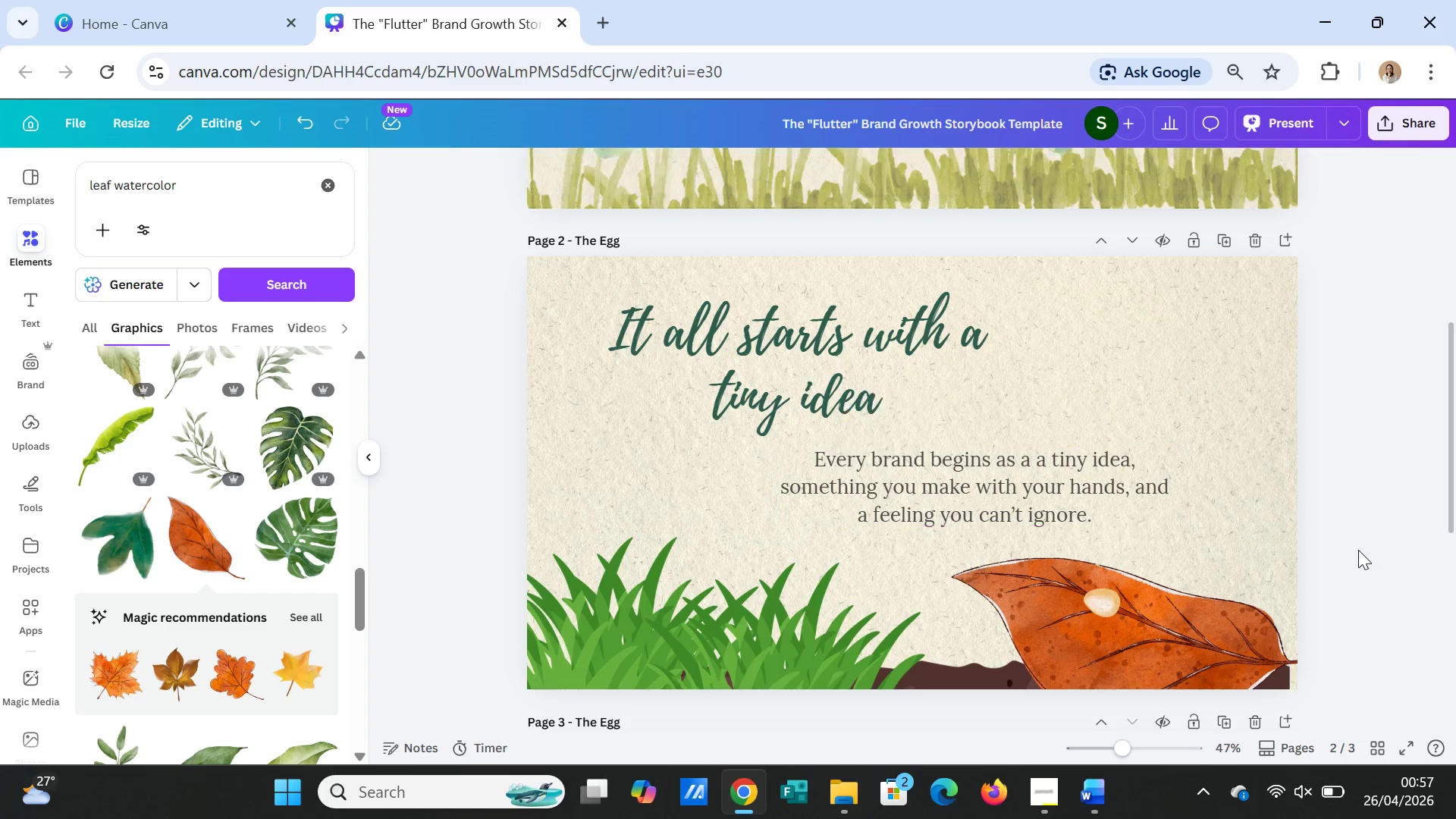 
double_click([1358, 550])
 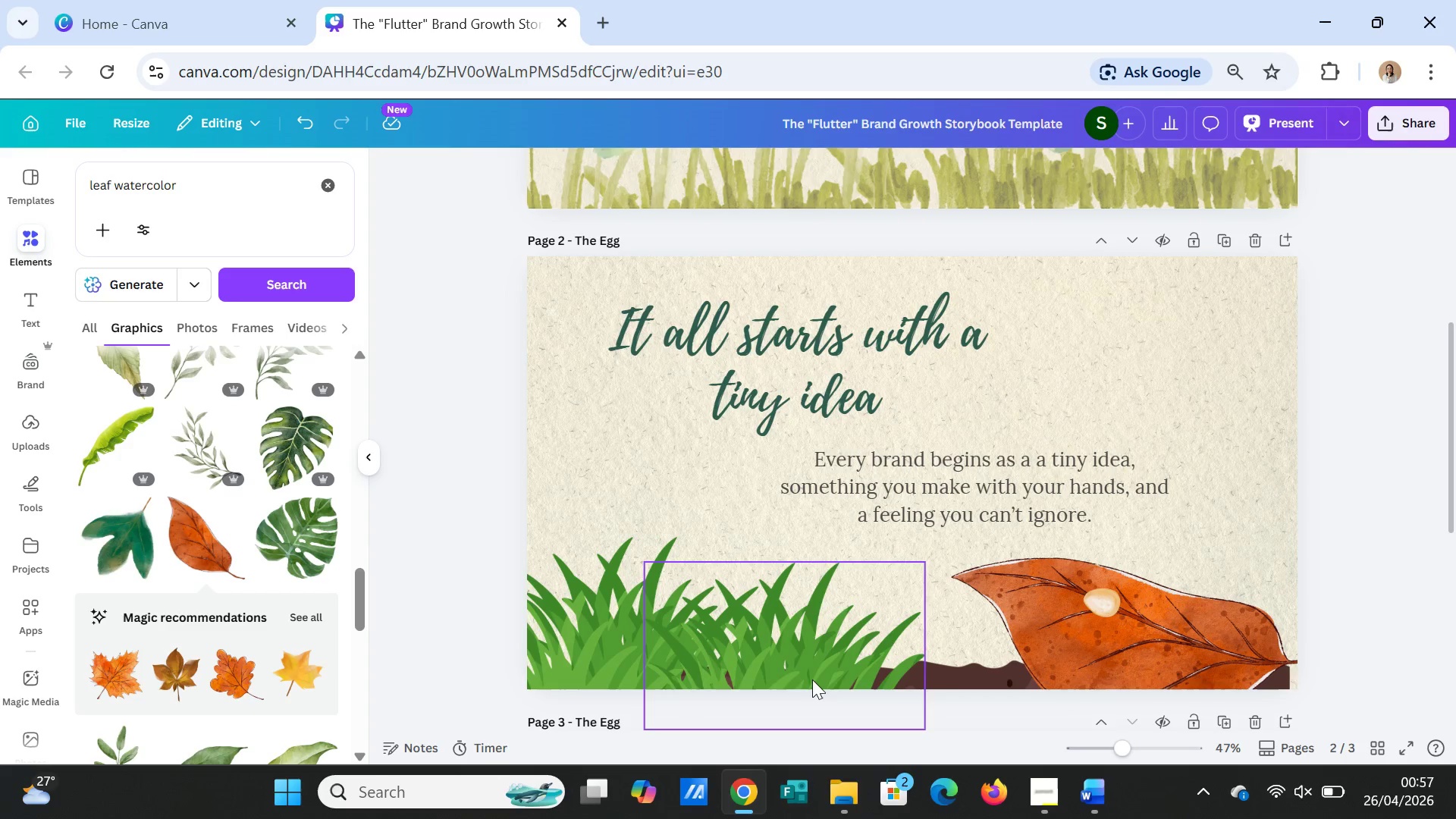 
left_click([734, 661])
 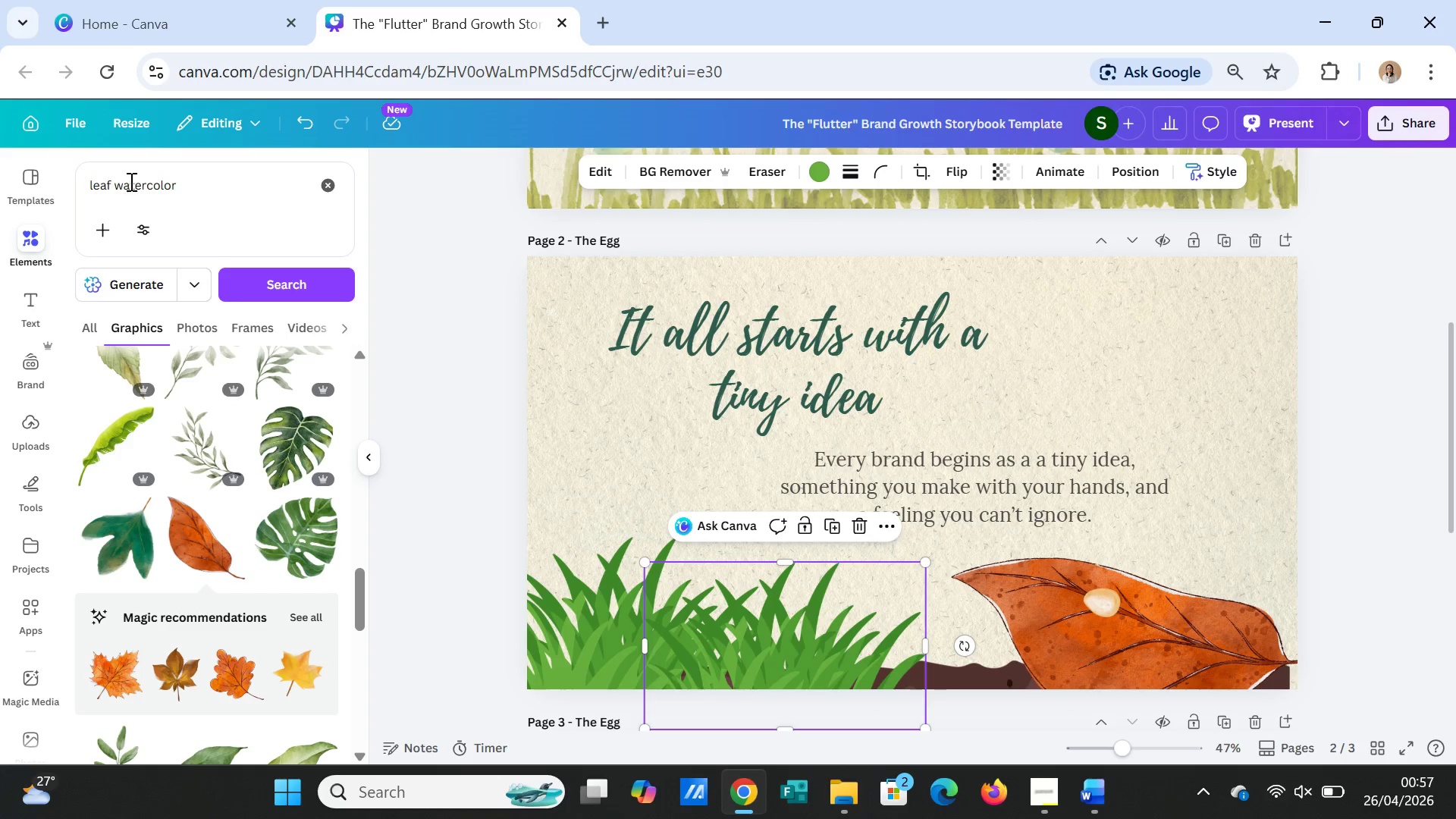 
left_click_drag(start_coordinate=[114, 184], to_coordinate=[56, 184])
 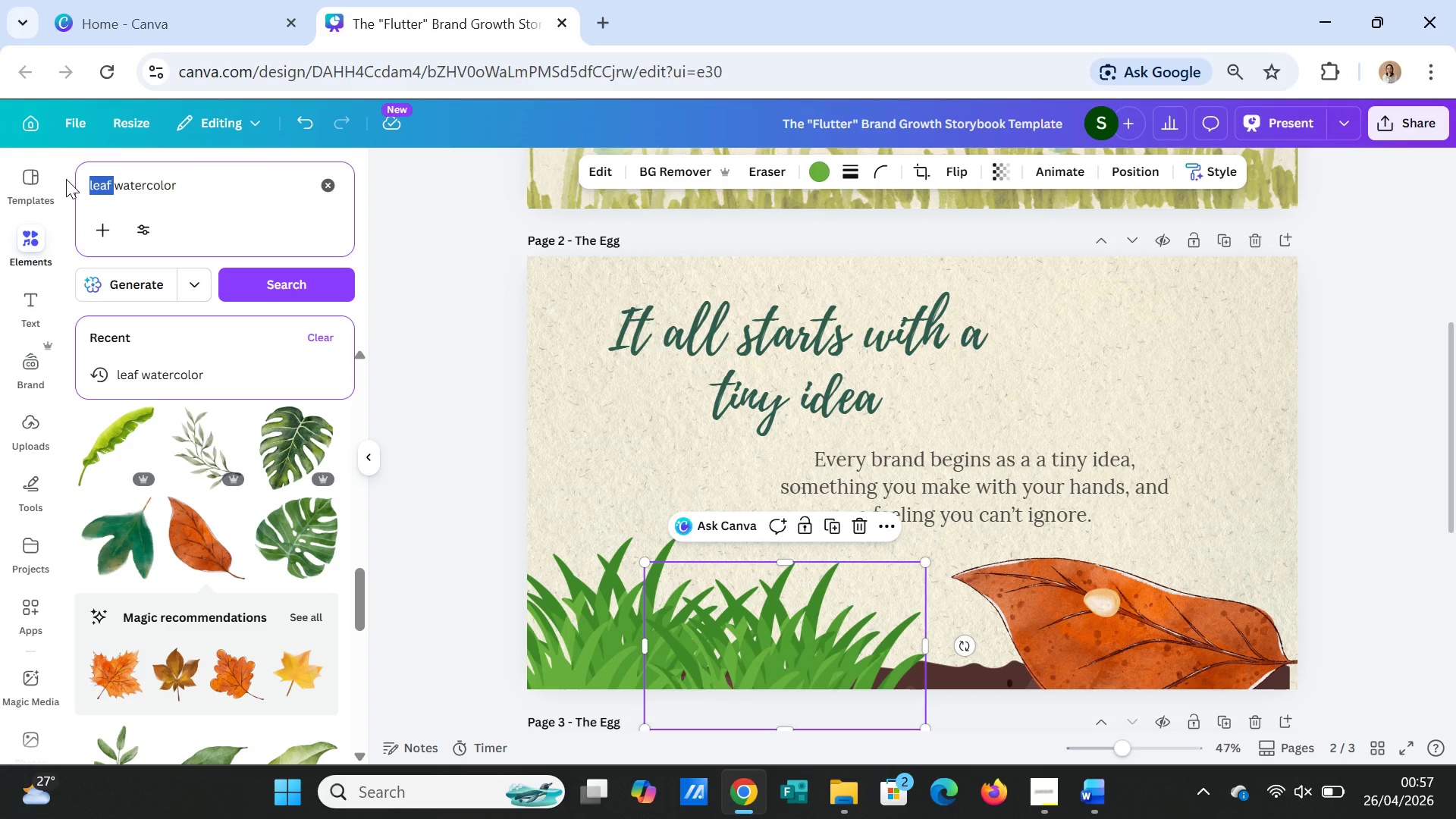 
type(green grash )
 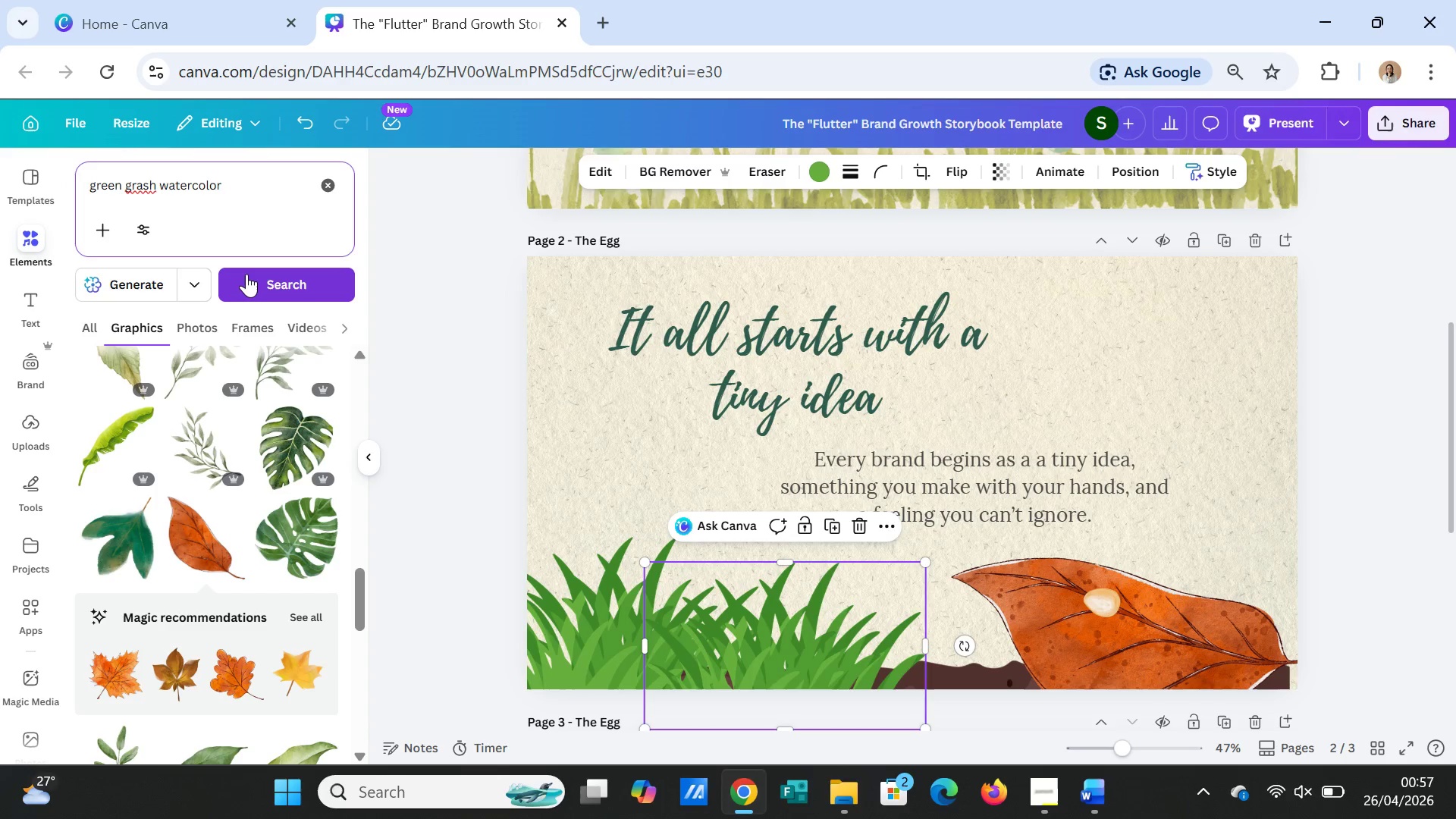 
left_click([246, 274])
 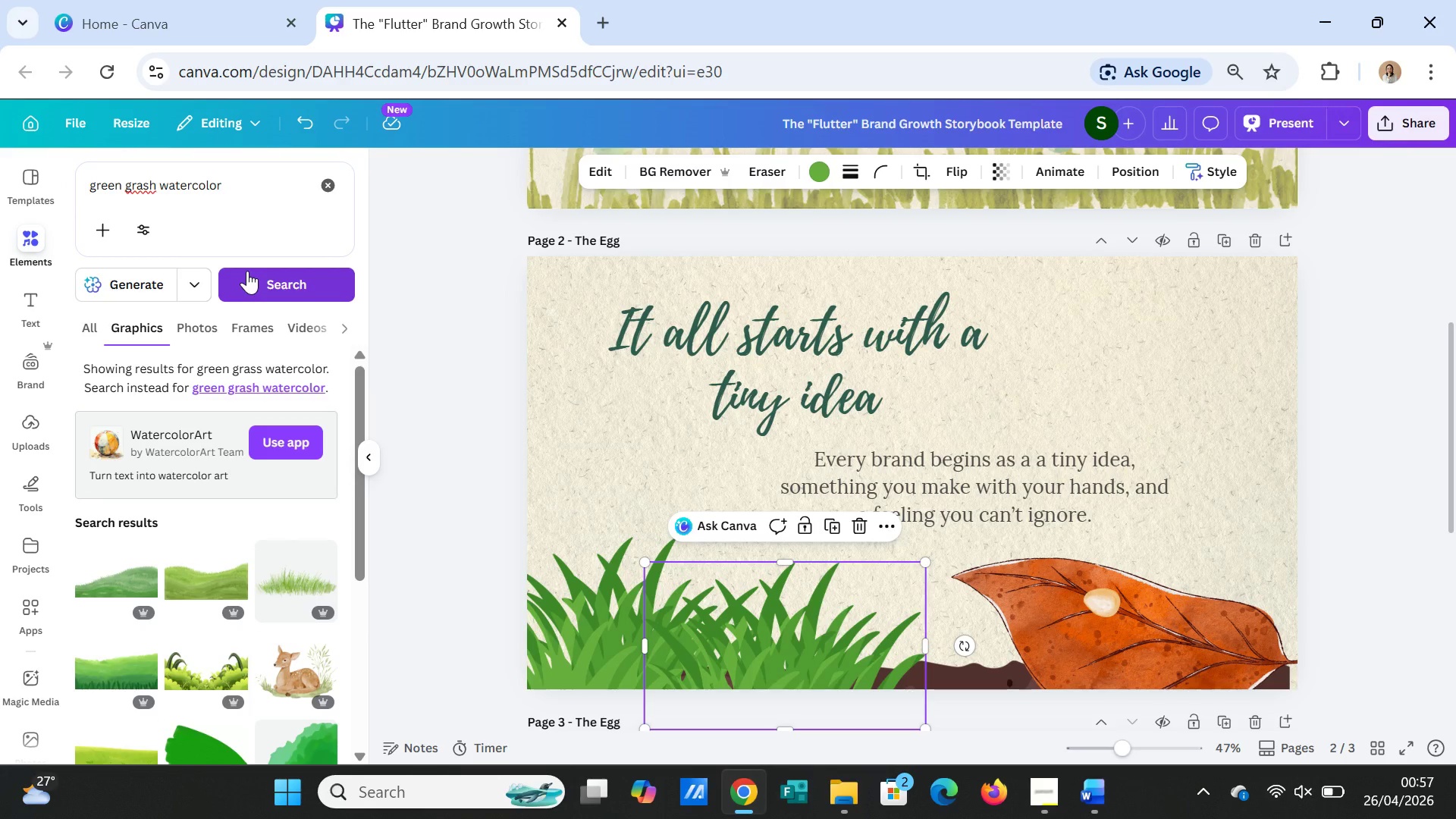 
wait(7.72)
 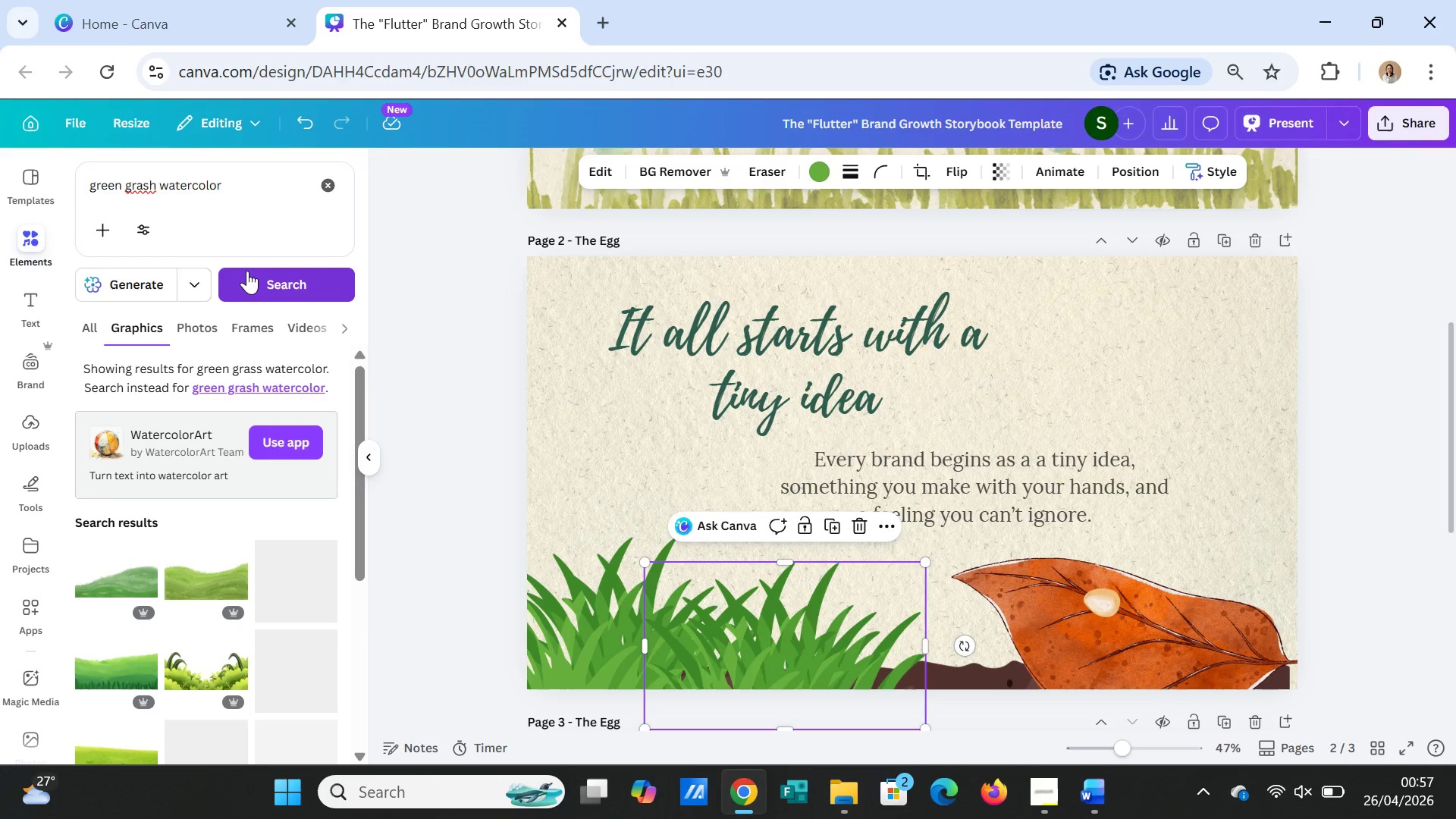 
scroll: coordinate [215, 659], scroll_direction: down, amount: 1.0
 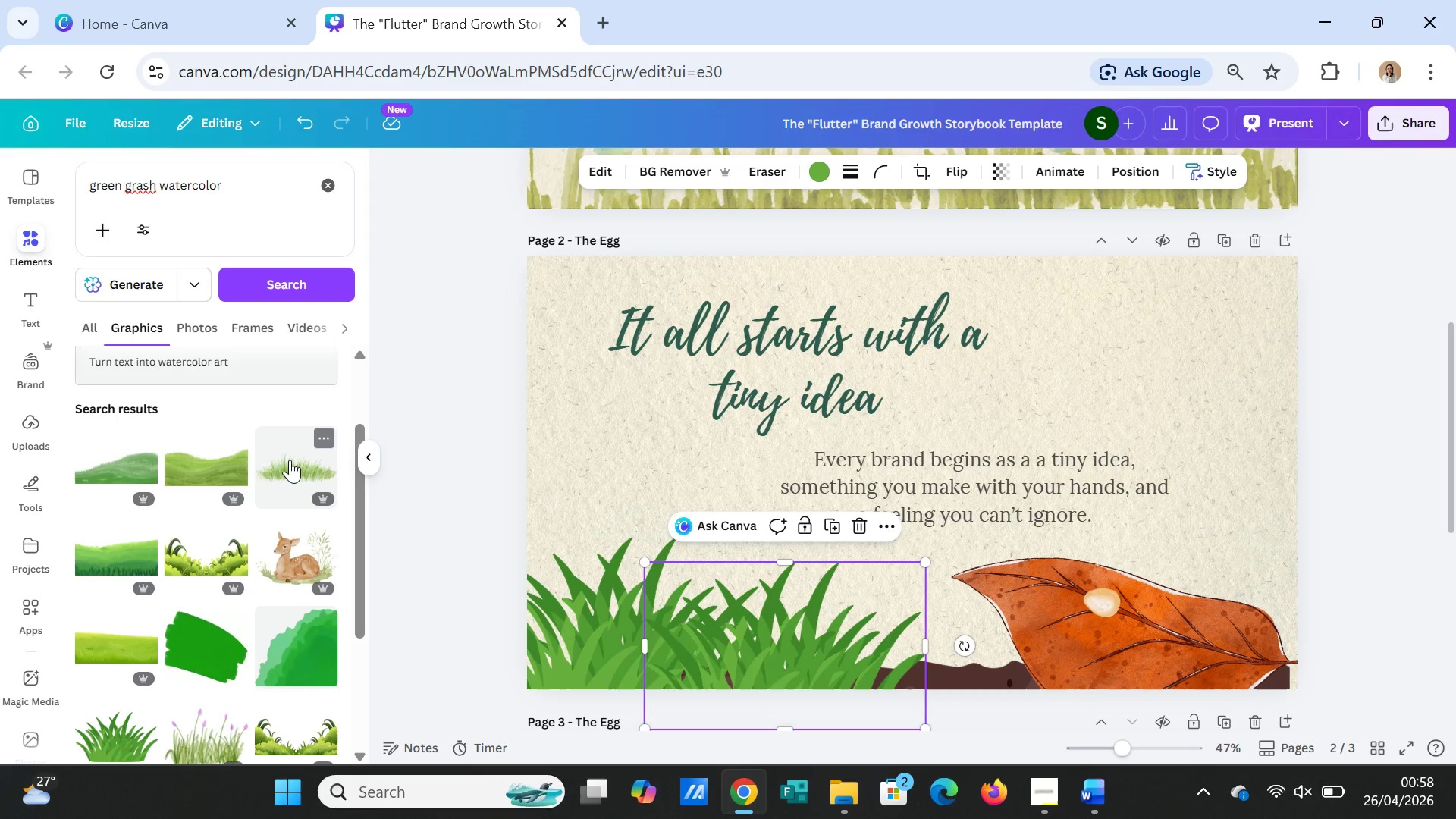 
left_click([290, 460])
 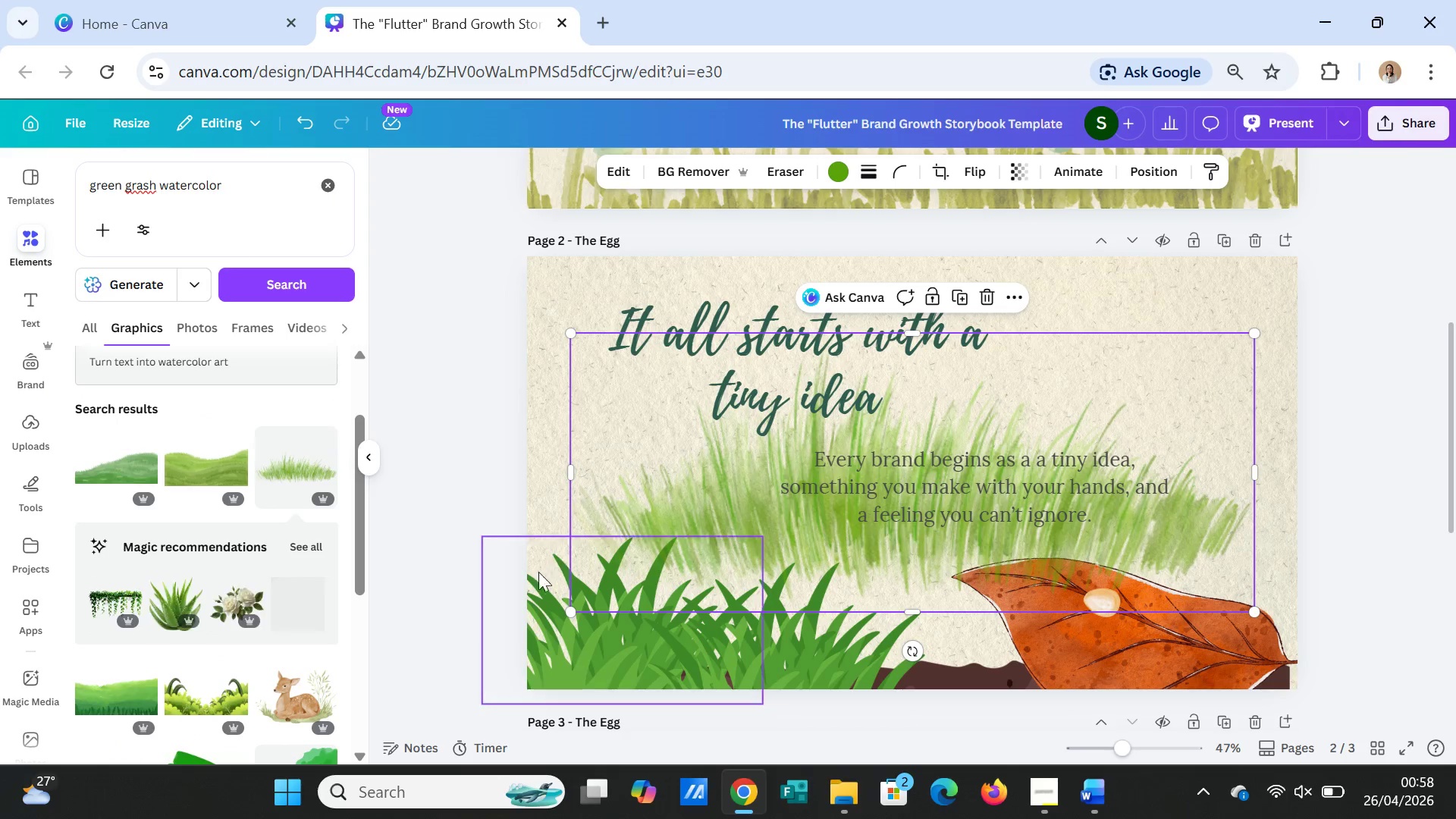 
left_click([579, 632])
 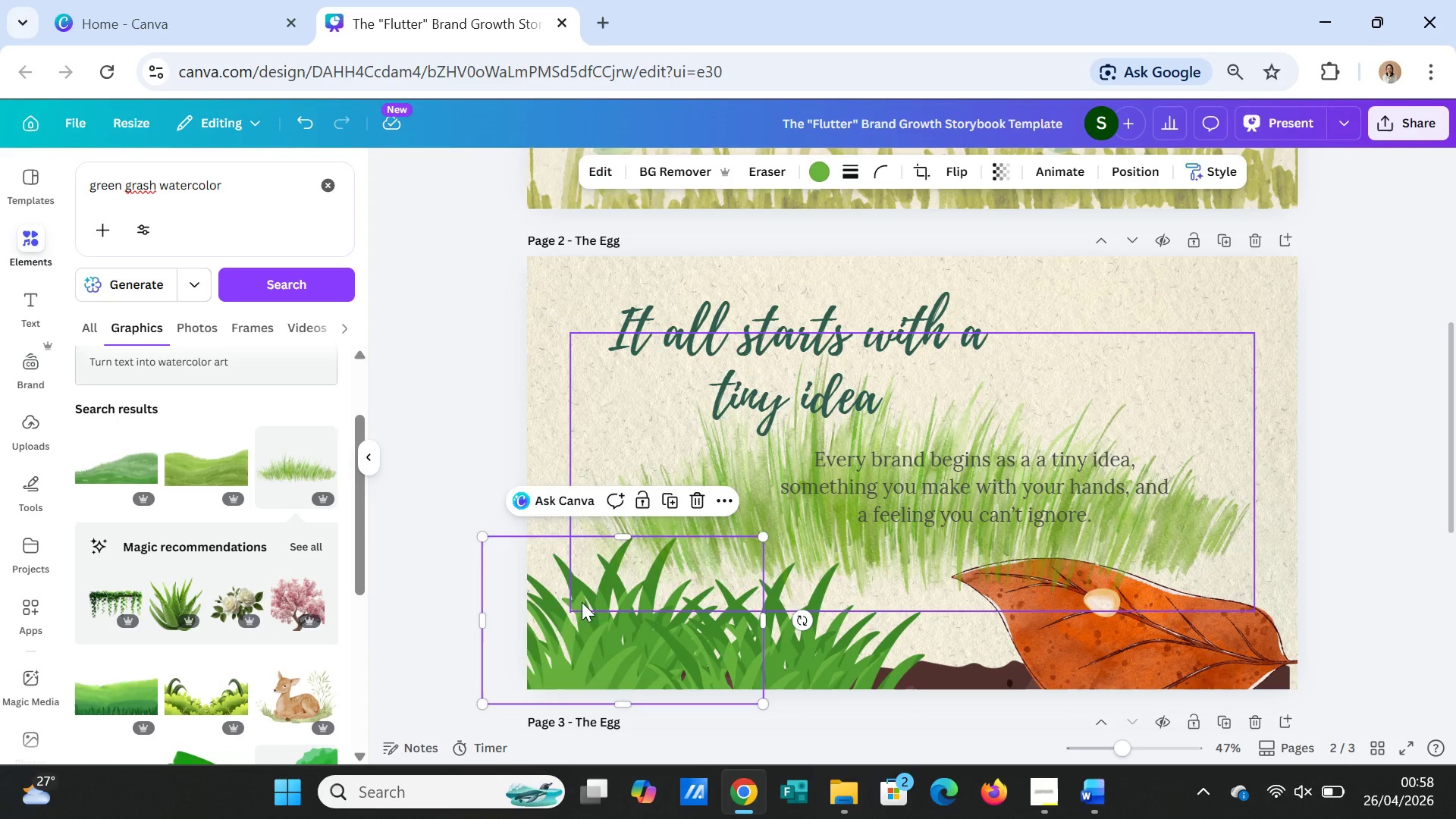 
key(Delete)
 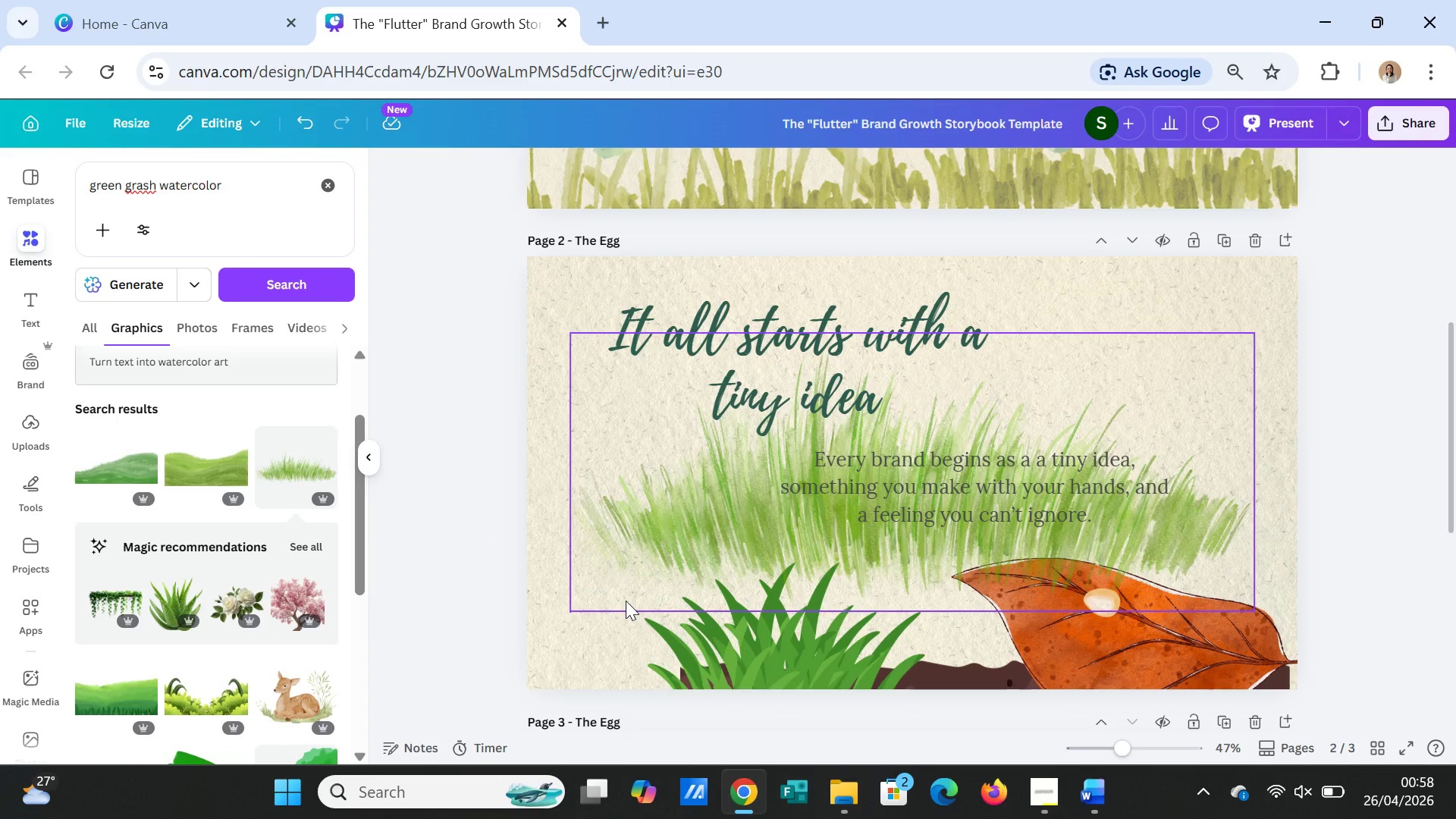 
left_click([781, 639])
 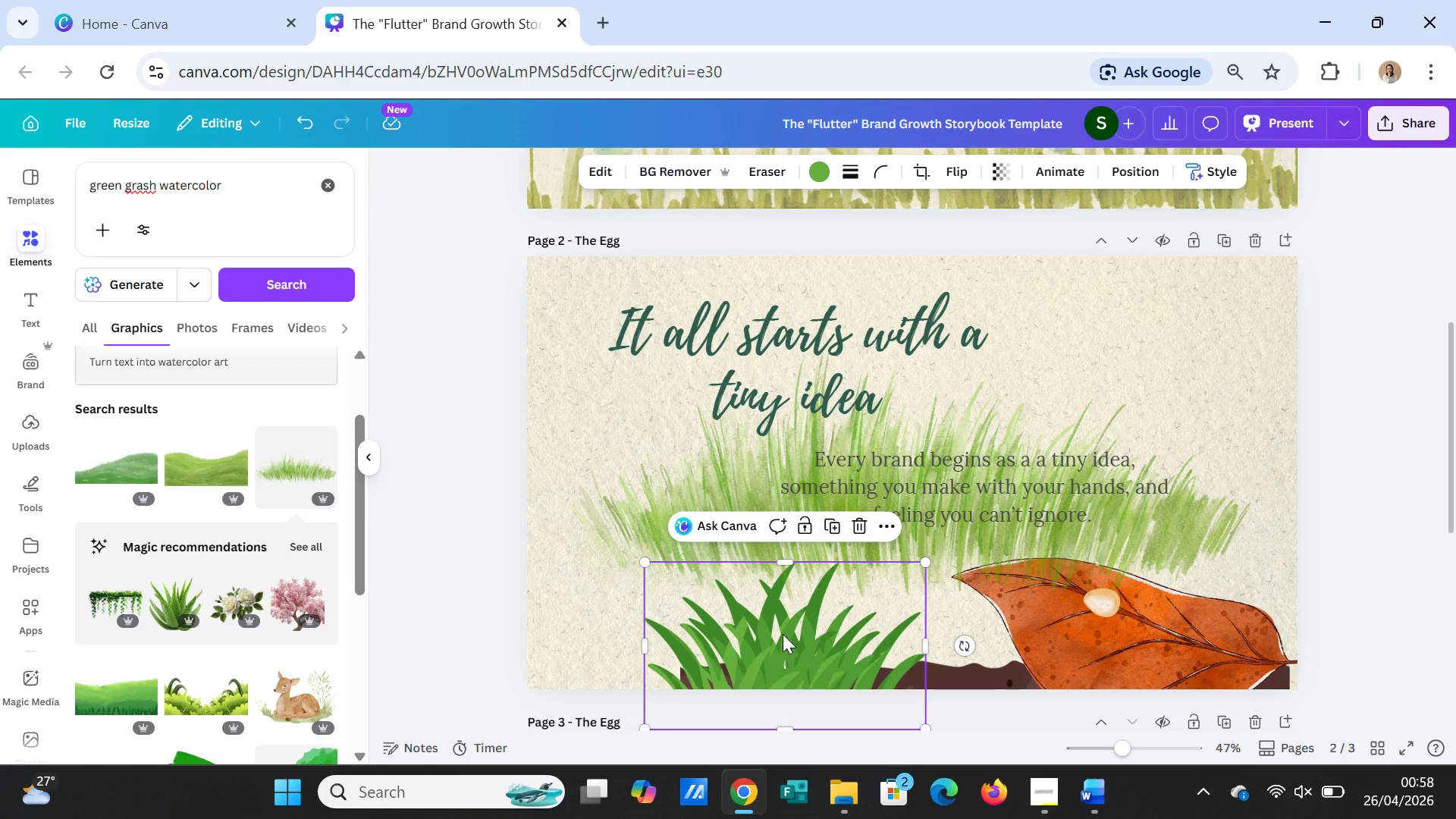 
key(Delete)
 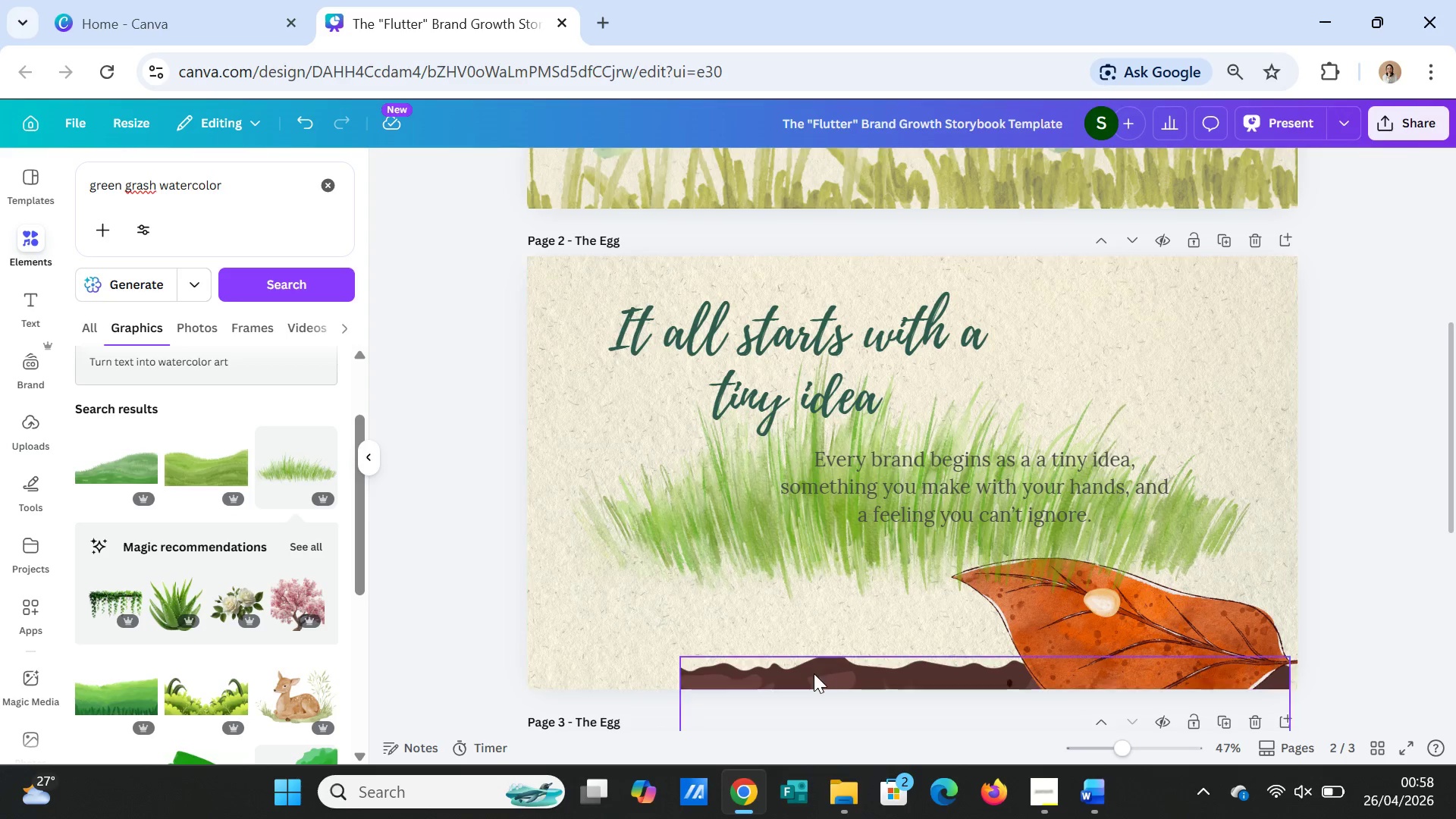 
left_click([814, 673])
 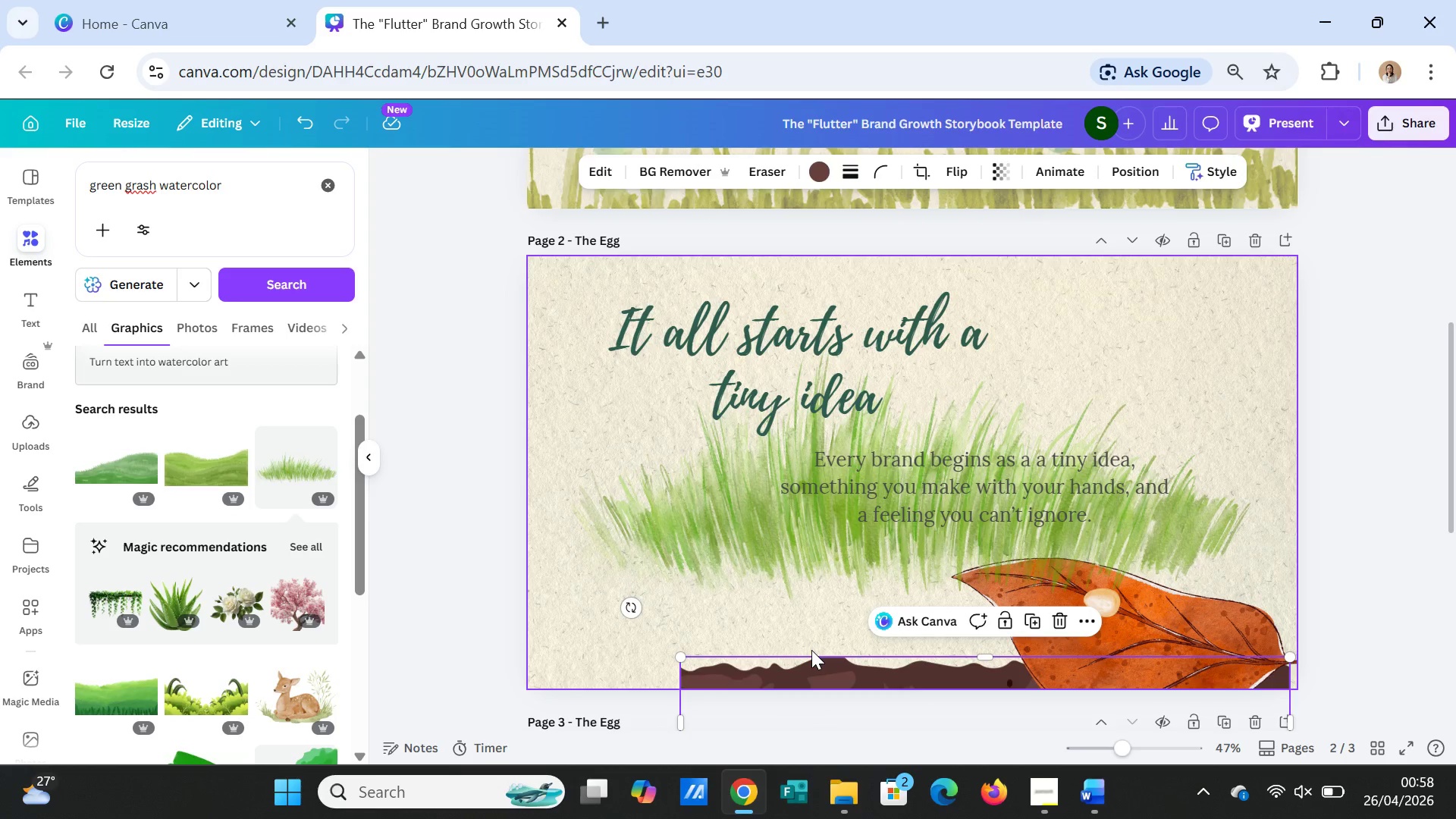 
key(Delete)
 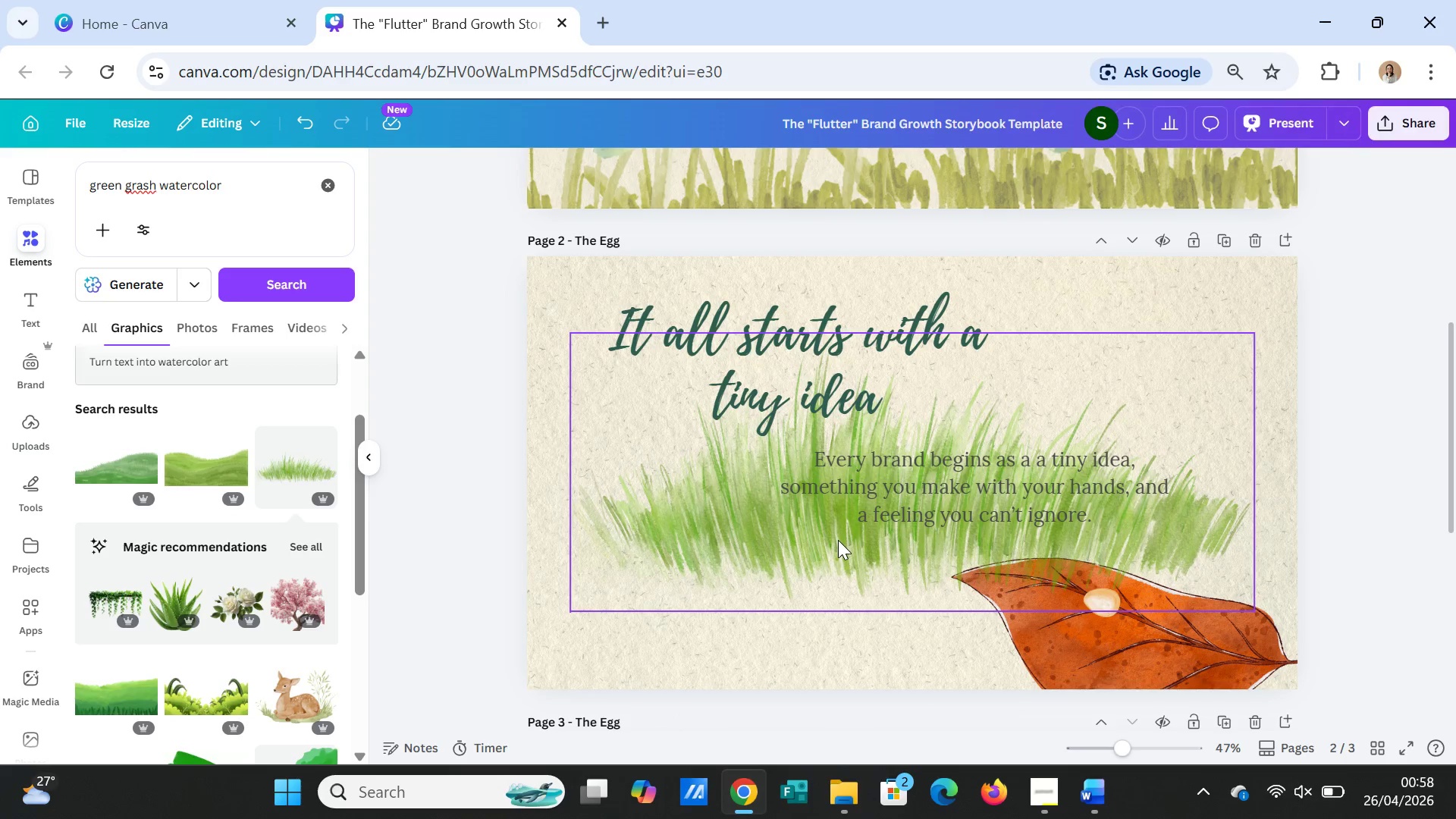 
left_click_drag(start_coordinate=[838, 540], to_coordinate=[736, 689])
 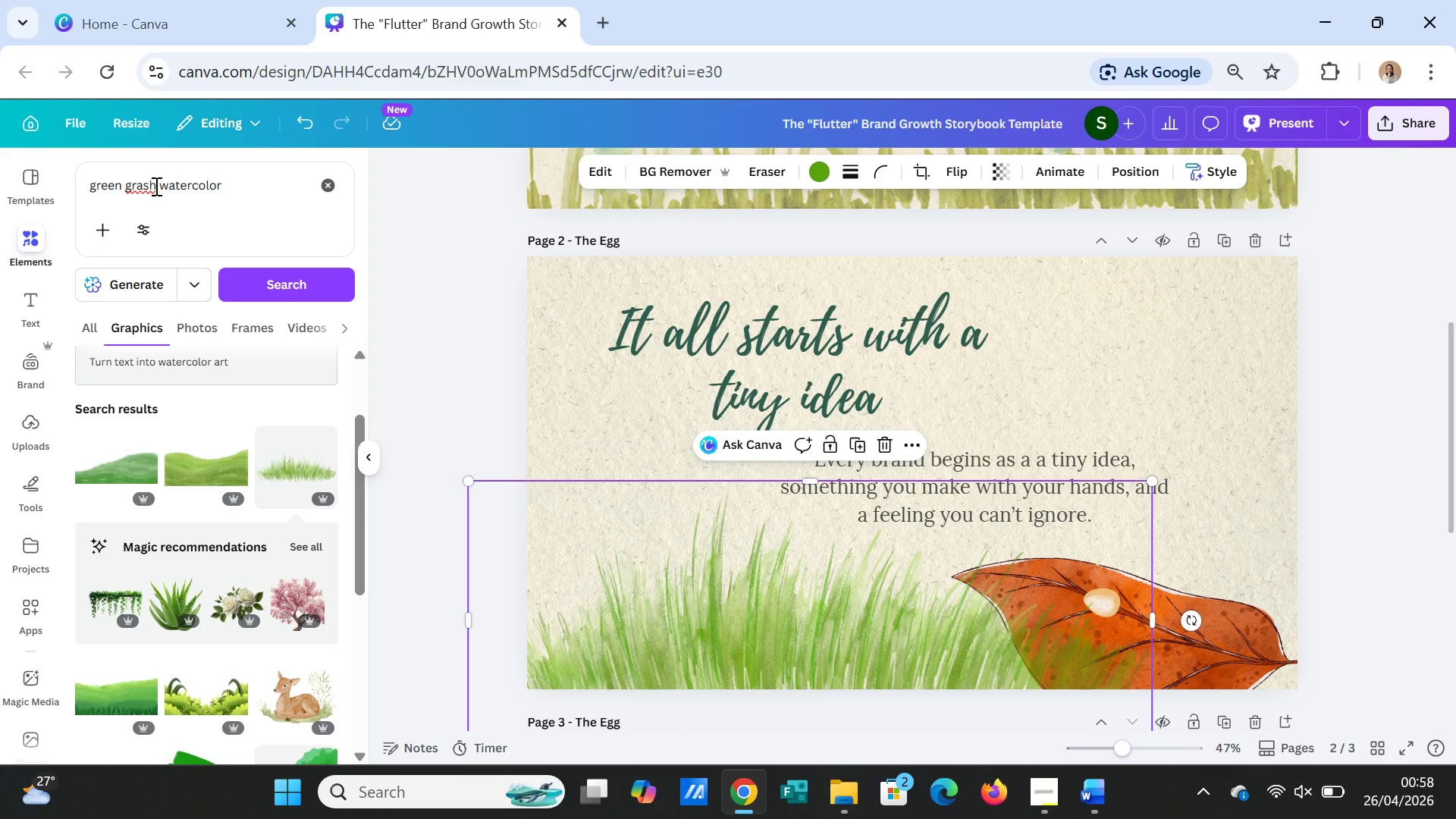 
left_click_drag(start_coordinate=[159, 185], to_coordinate=[72, 175])
 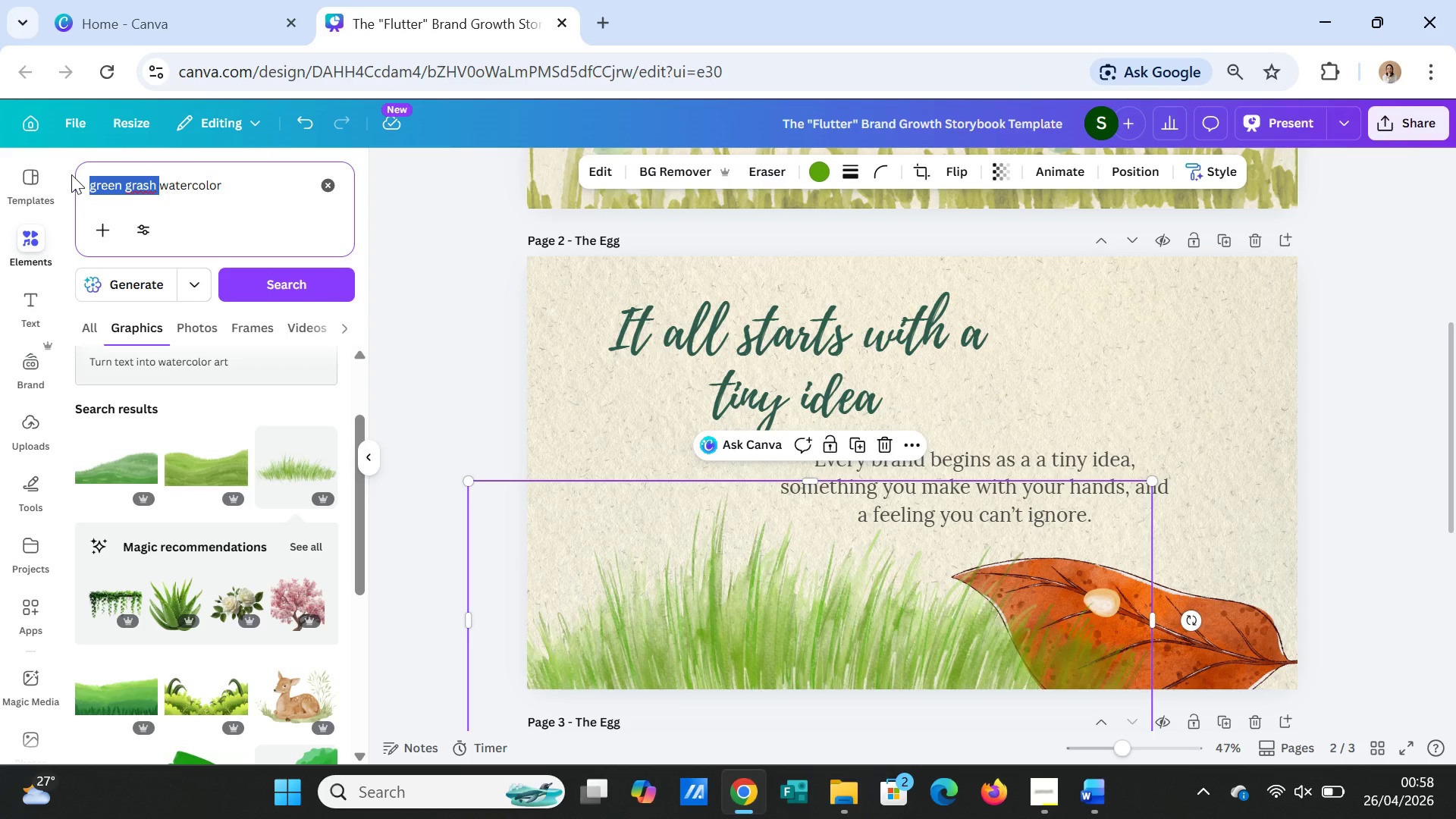 
type(red soil )
 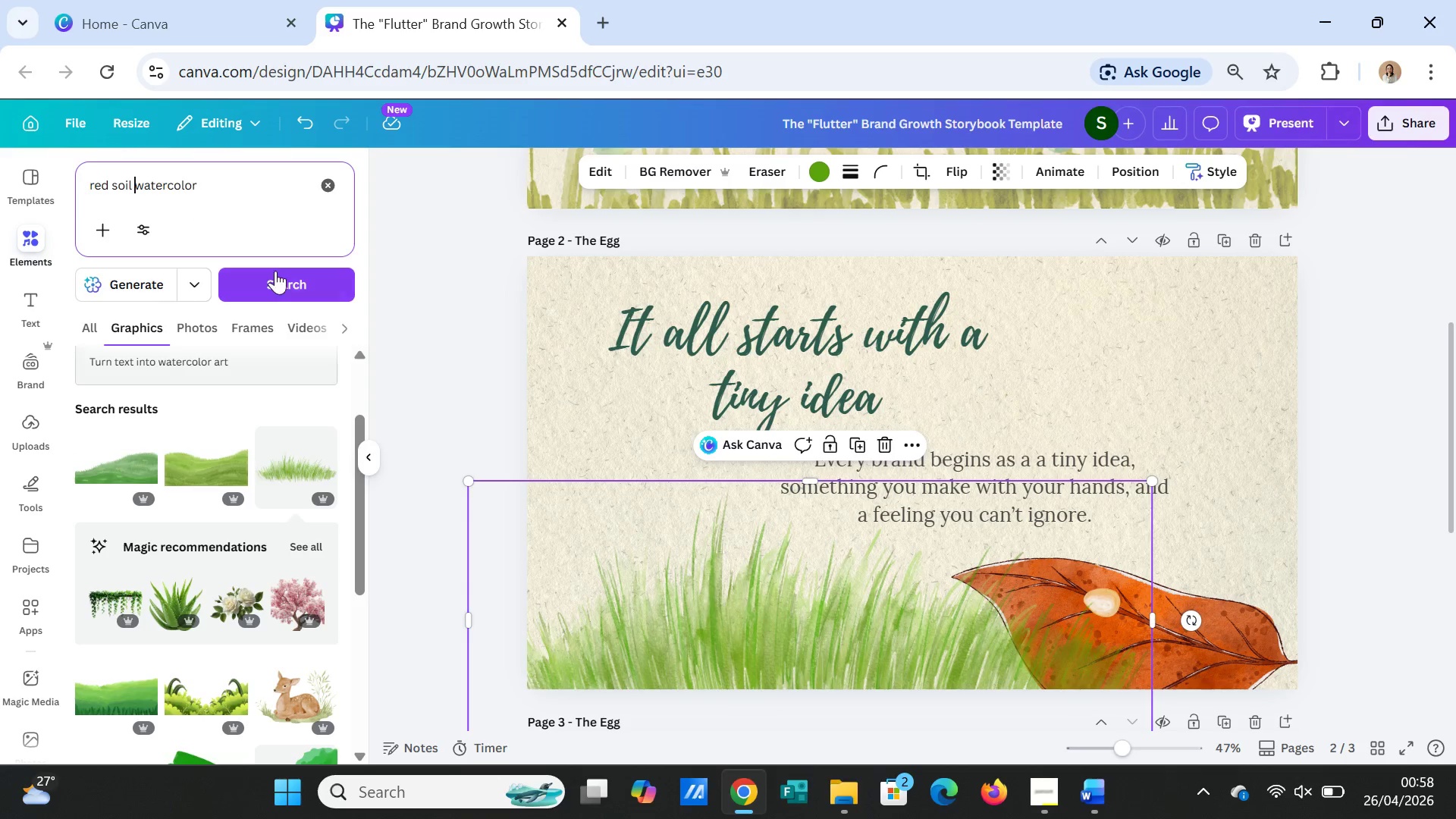 
left_click([277, 278])
 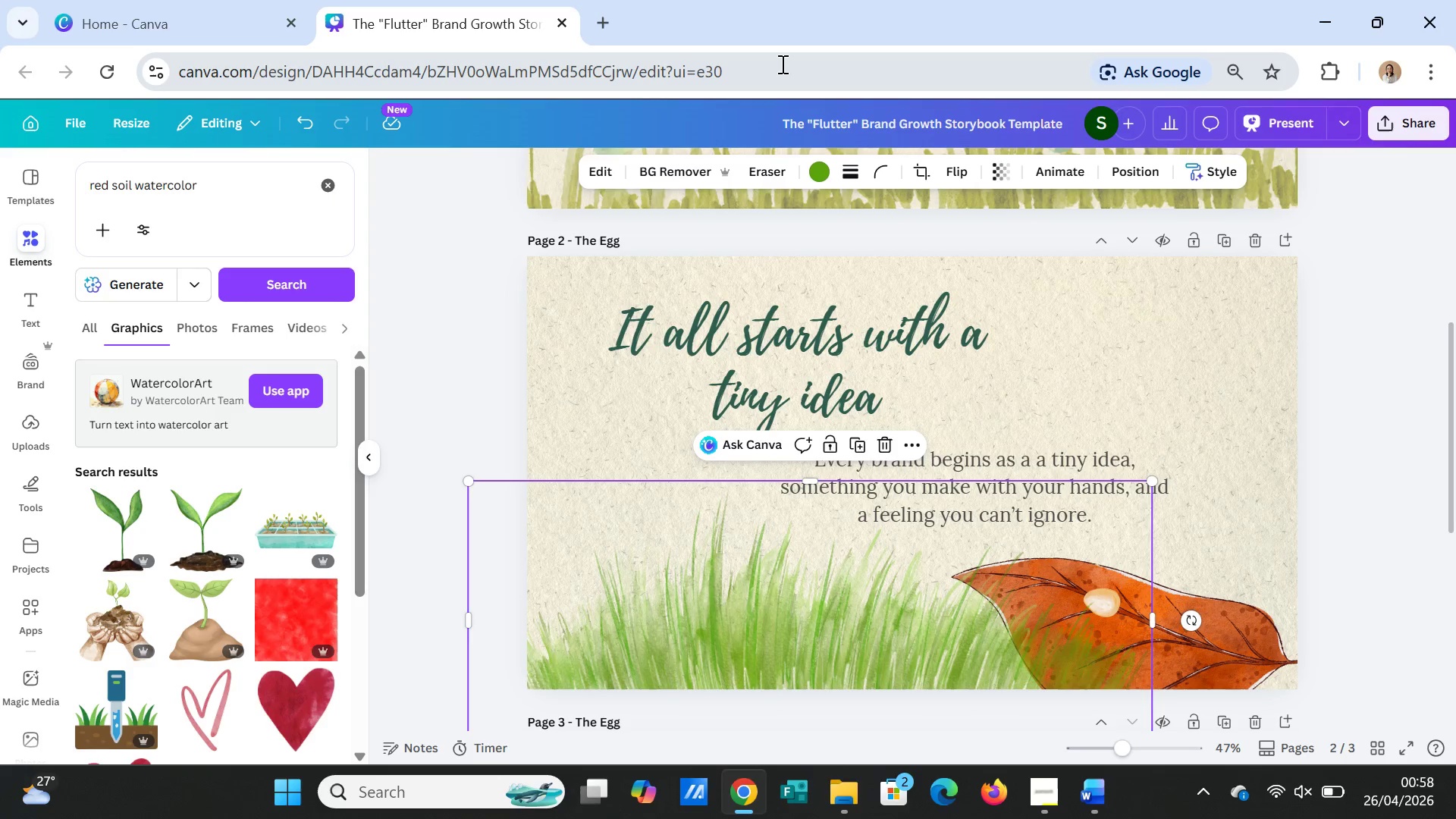 
wait(40.7)
 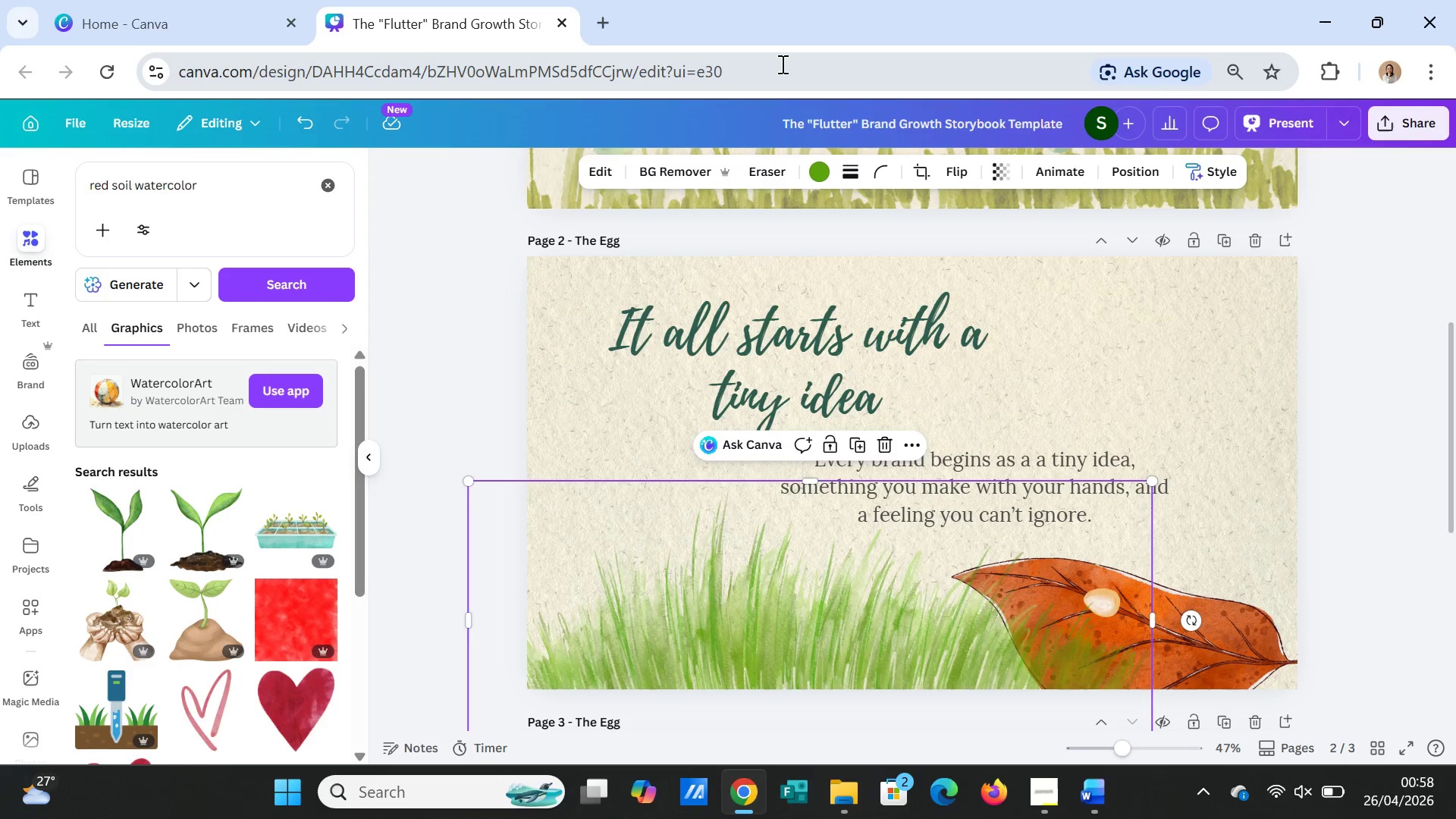 
scroll: coordinate [190, 582], scroll_direction: down, amount: 6.0
 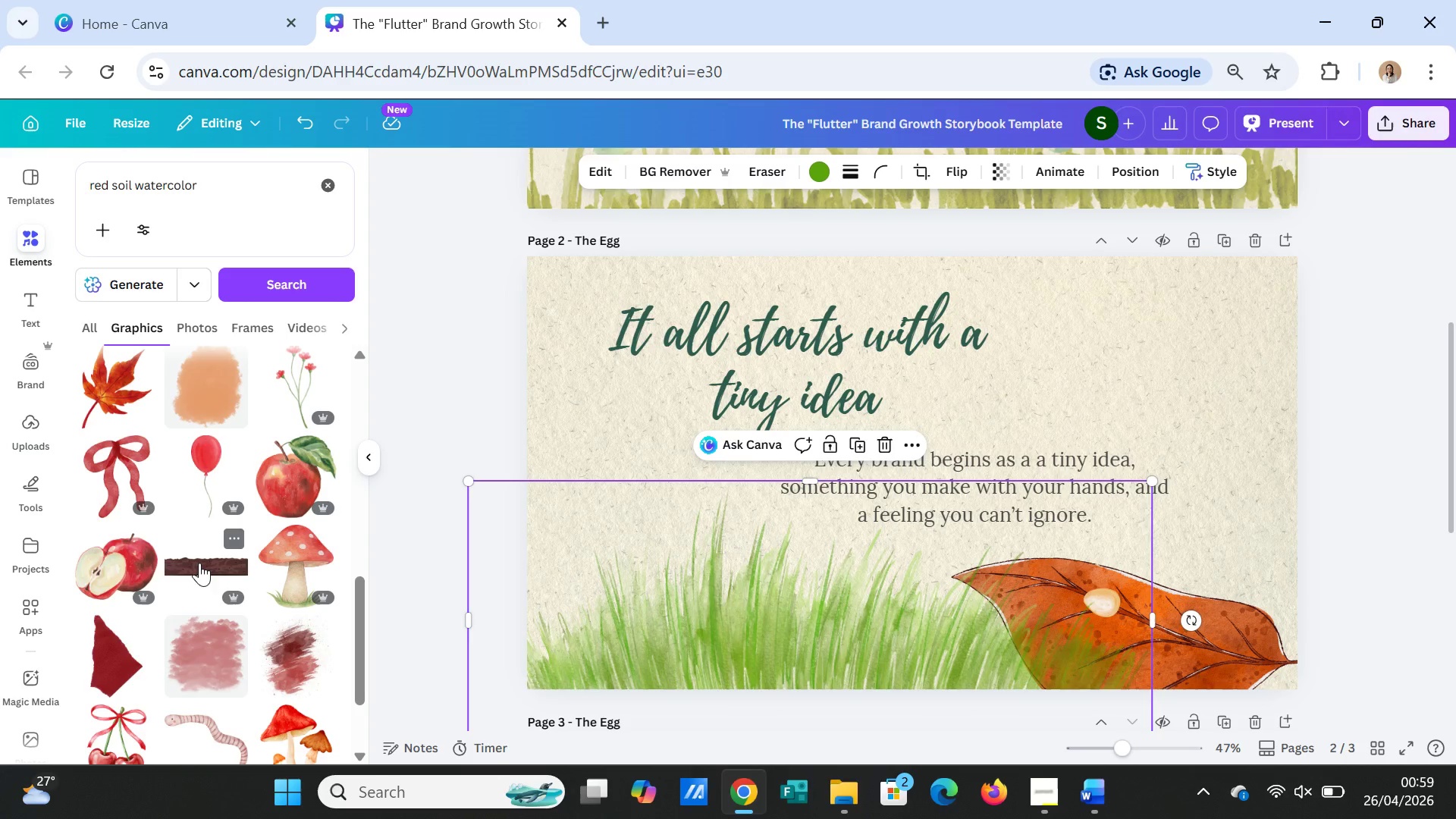 
left_click([199, 562])
 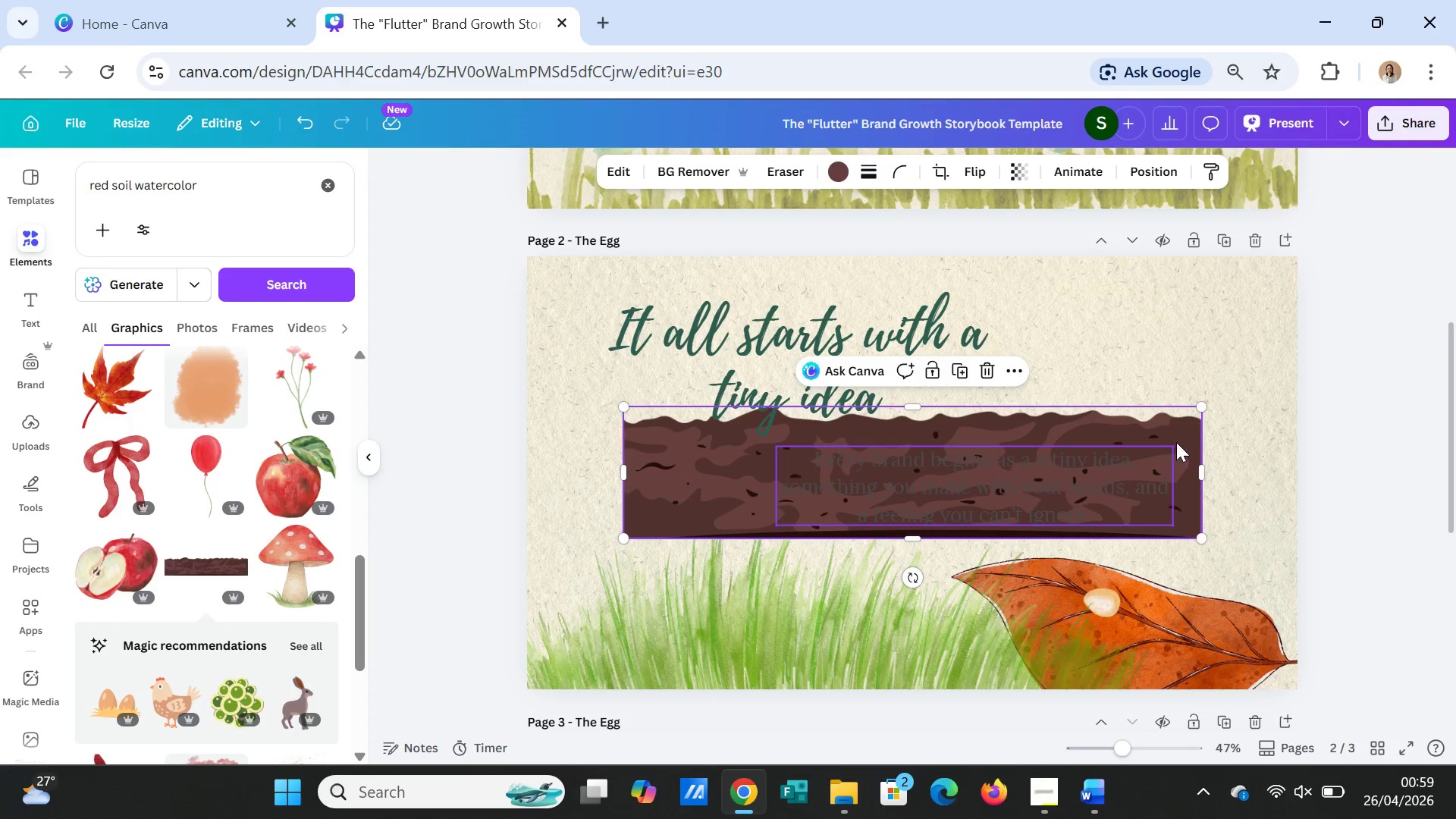 
key(Delete)
 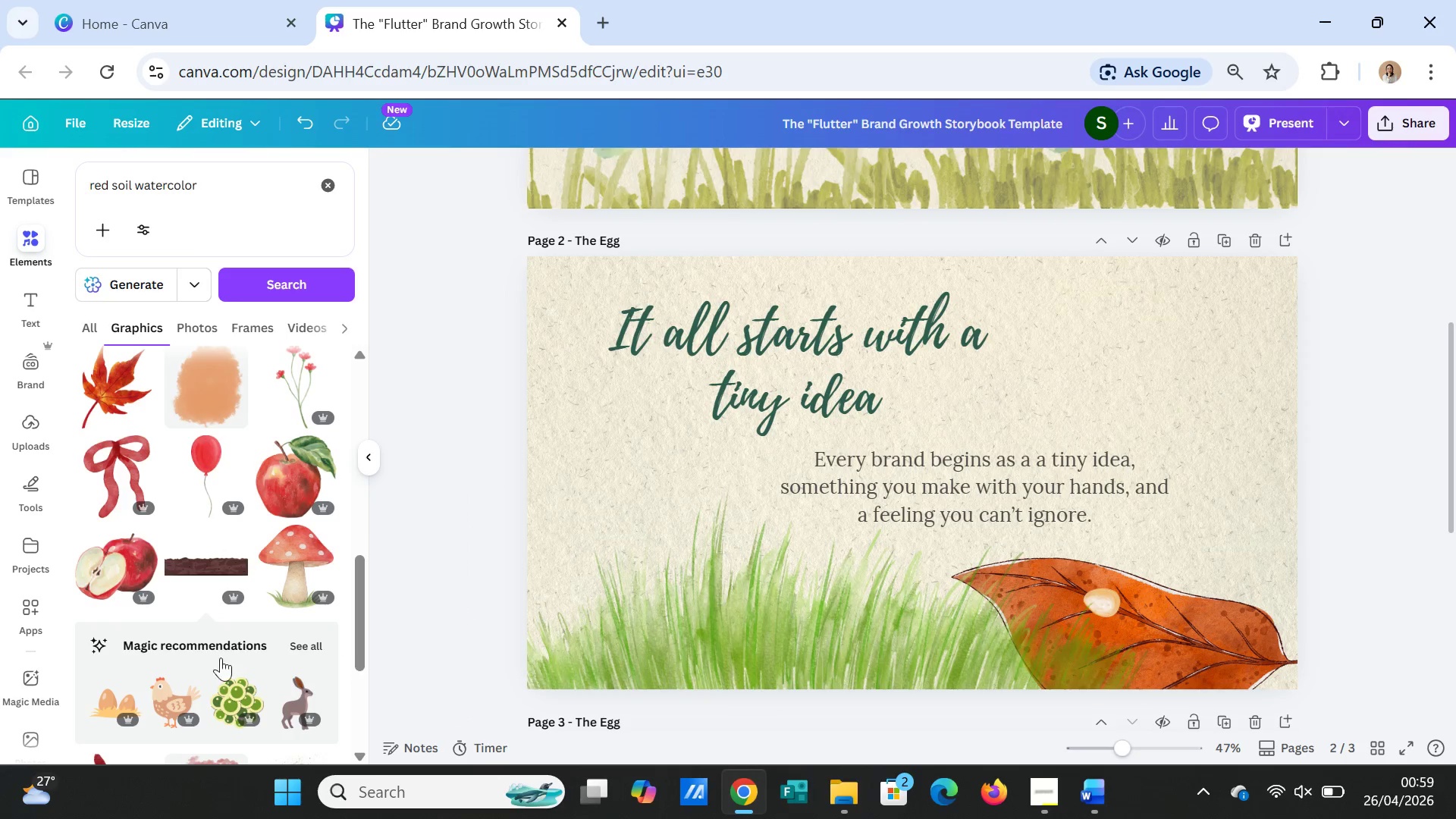 
scroll: coordinate [189, 629], scroll_direction: down, amount: 6.0
 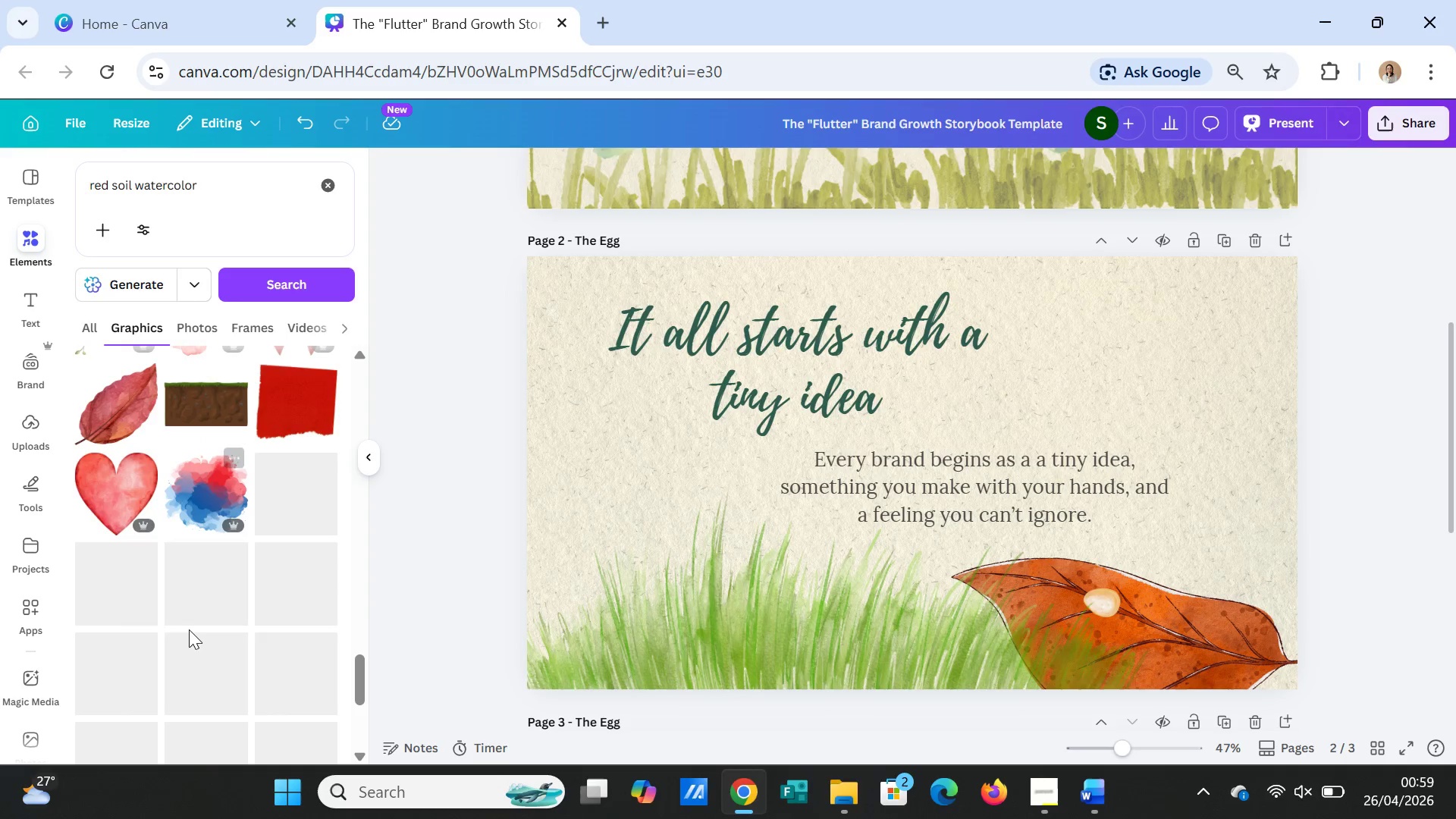 
left_click([210, 413])
 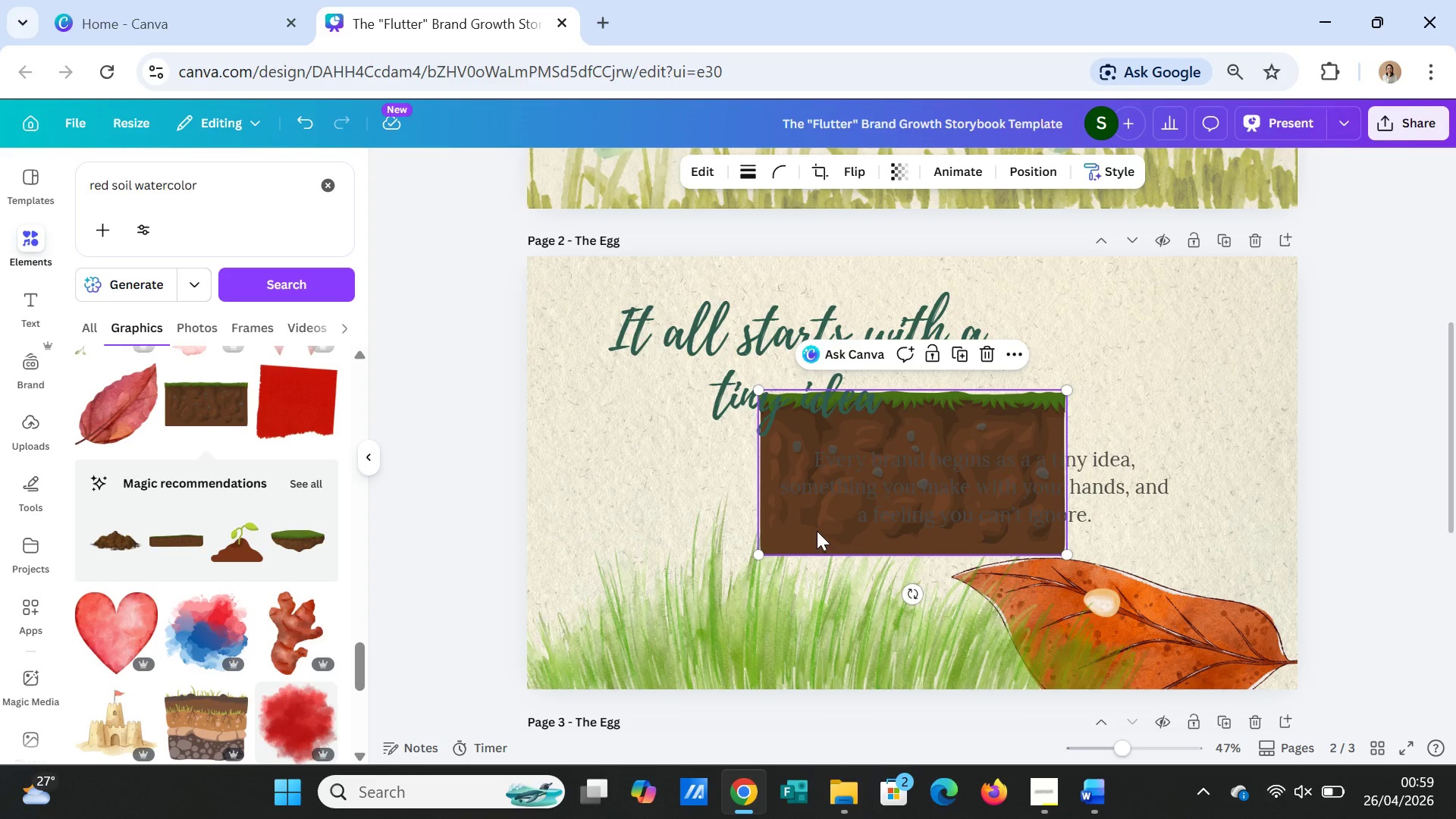 
key(Delete)
 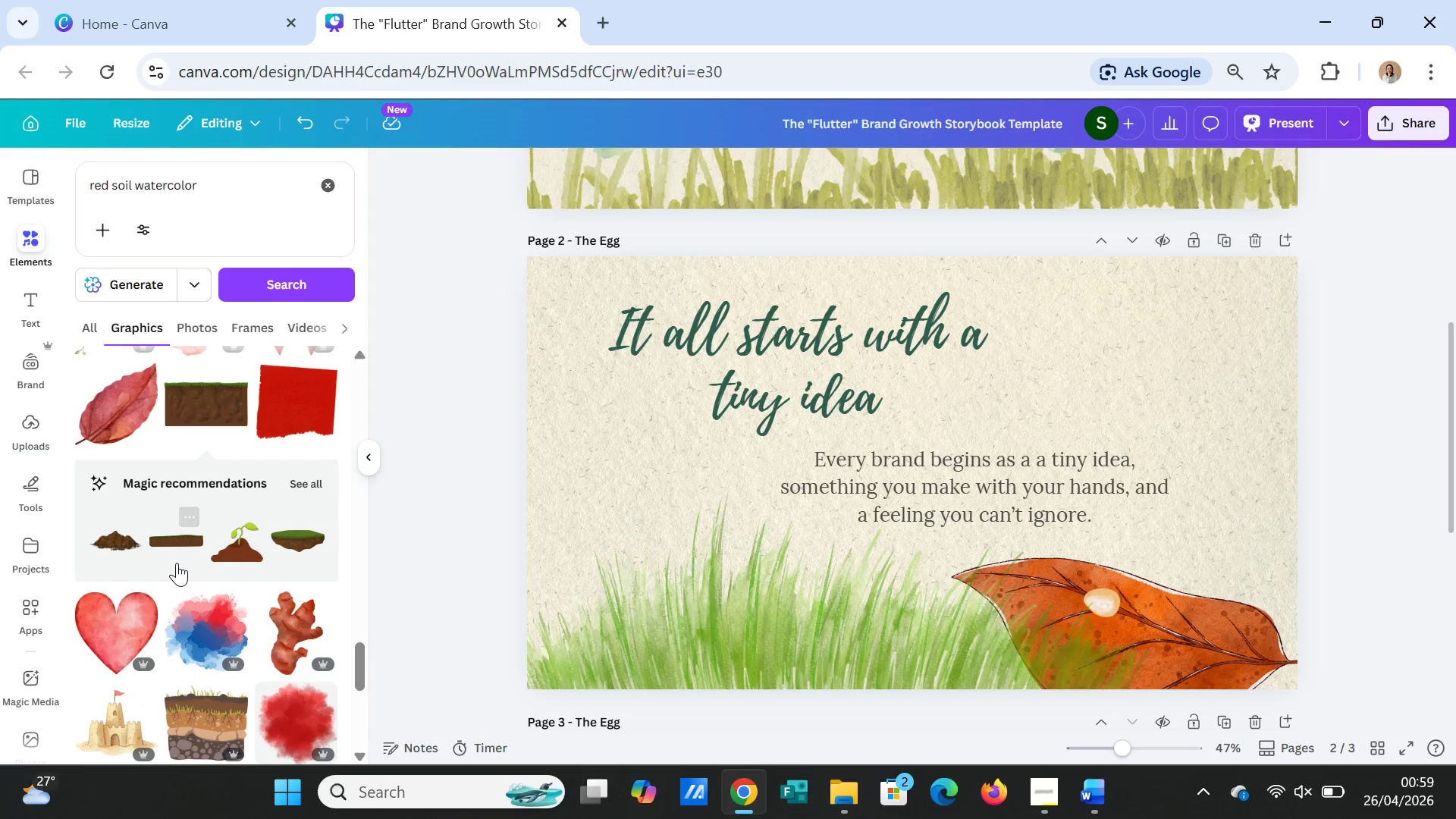 
left_click([174, 544])
 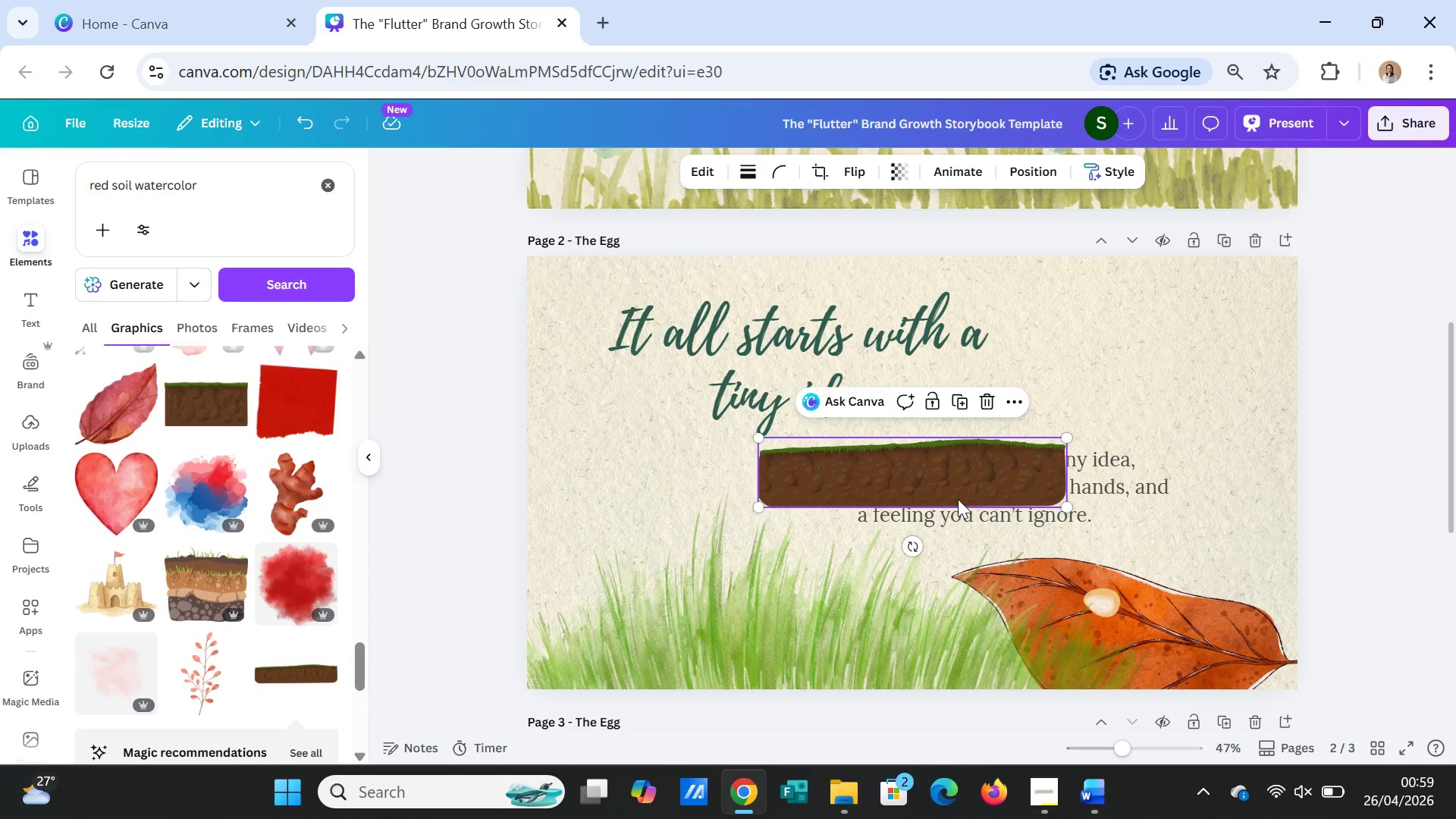 
key(Delete)
 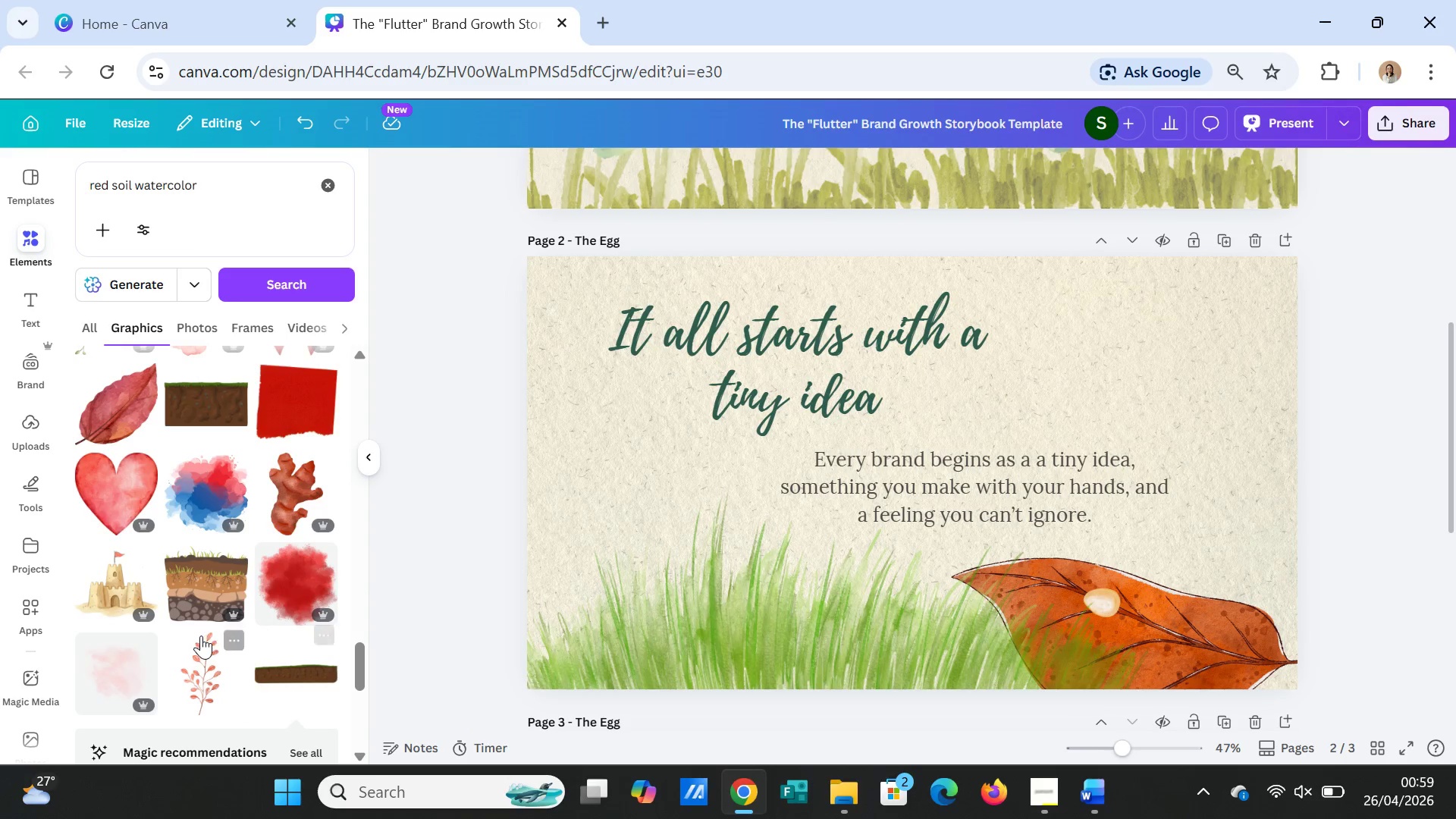 
scroll: coordinate [201, 635], scroll_direction: down, amount: 1.0
 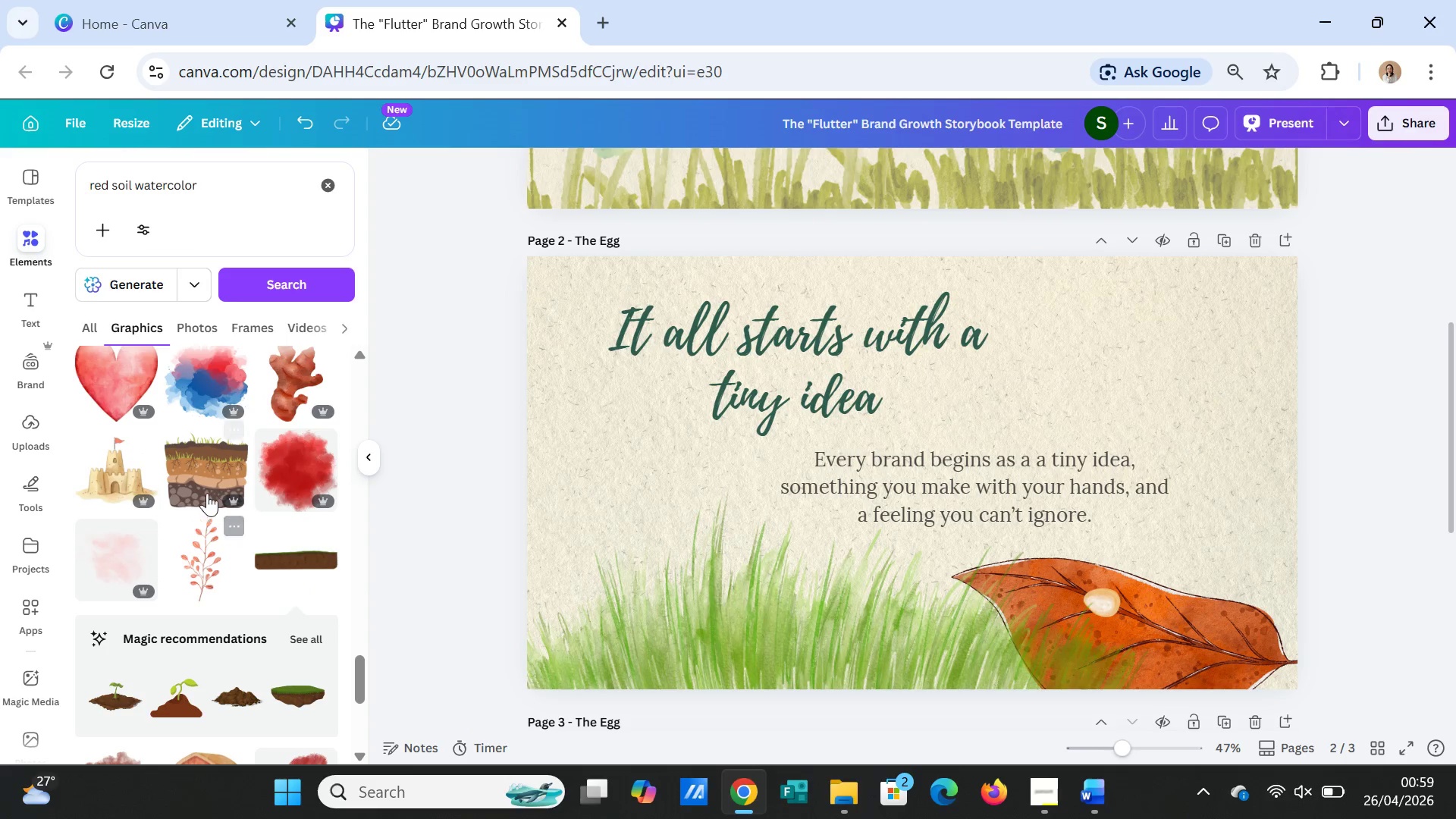 
left_click([207, 486])
 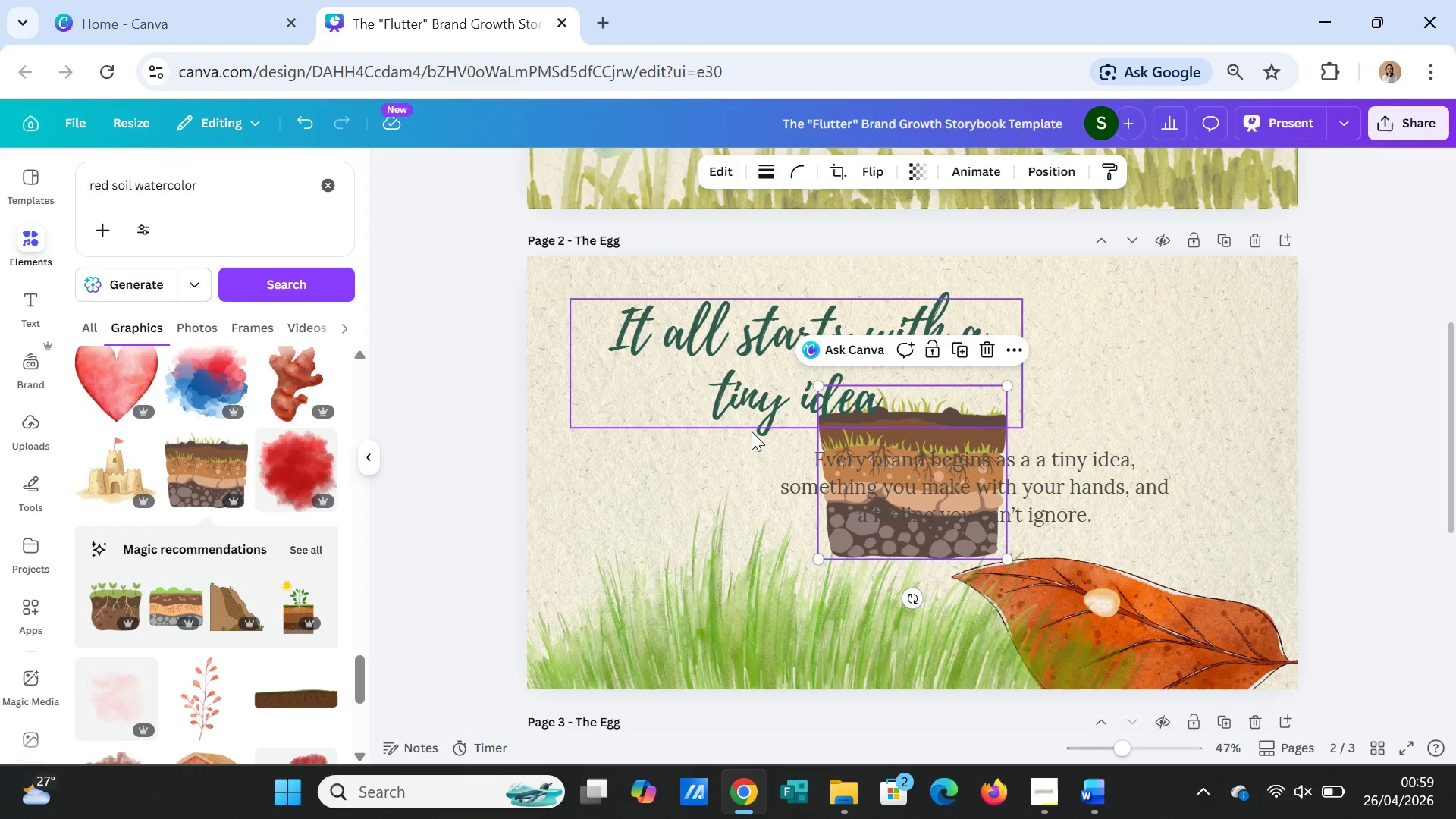 
key(Delete)
 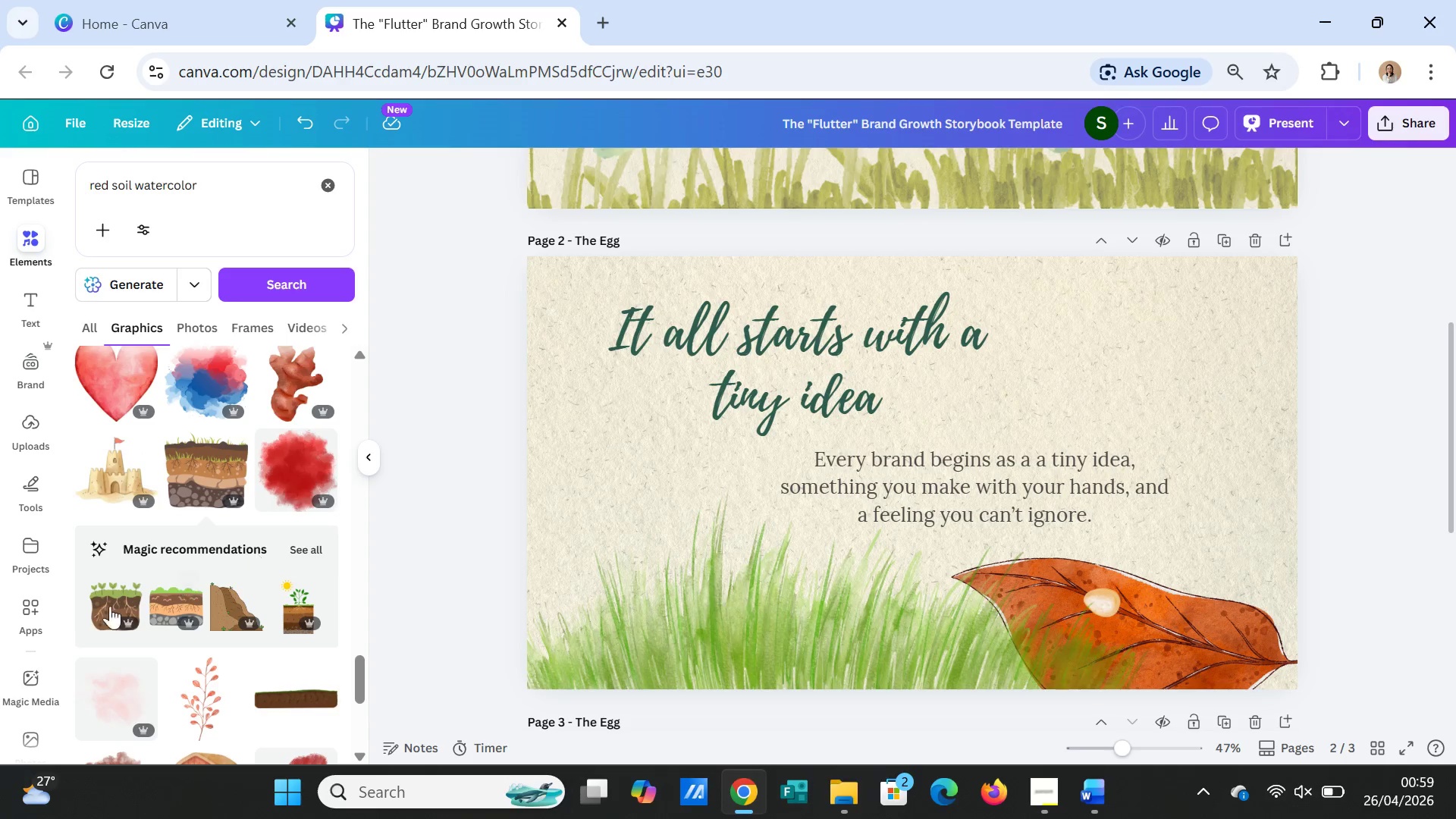 
scroll: coordinate [179, 603], scroll_direction: down, amount: 4.0
 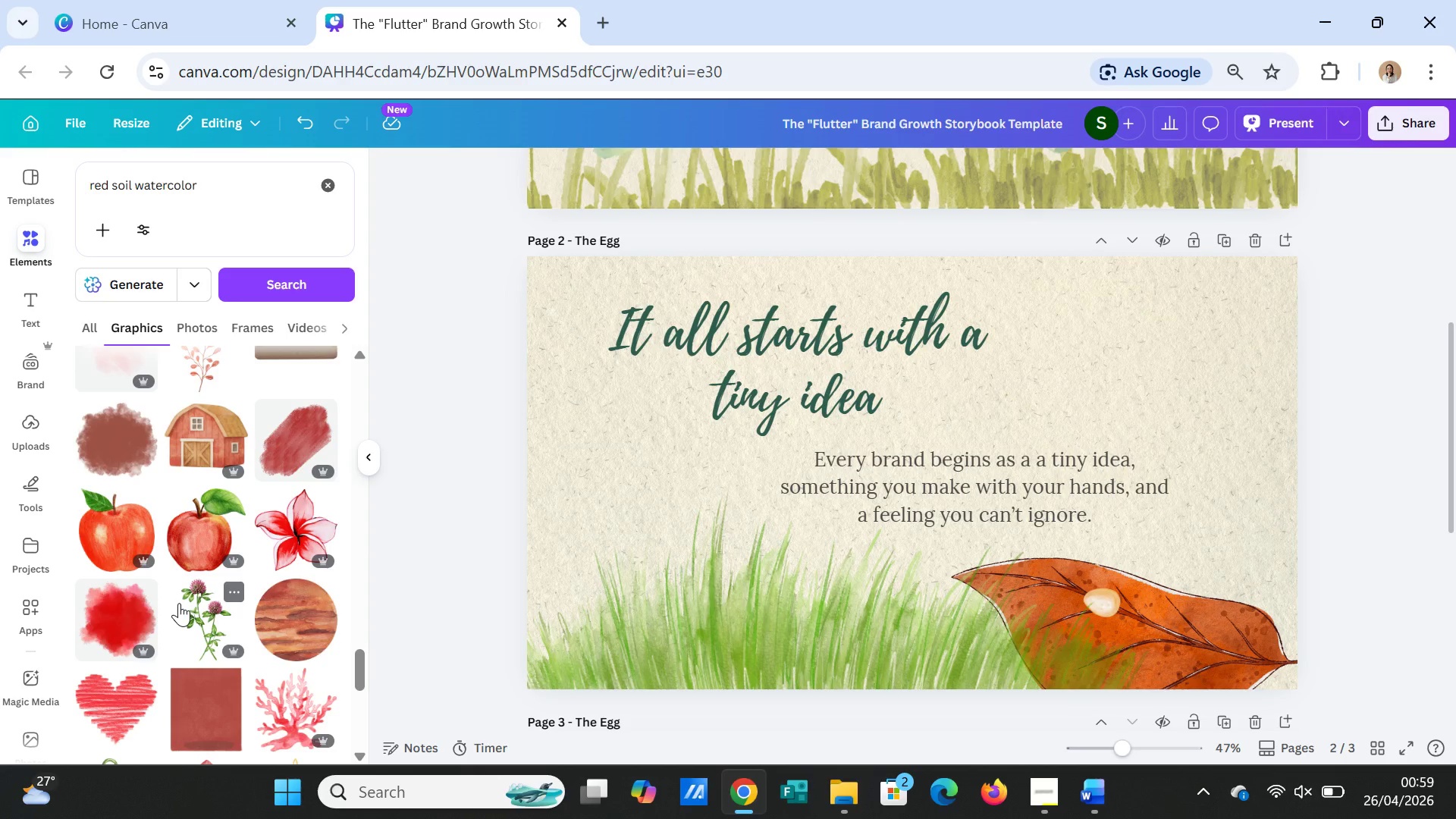 
wait(9.35)
 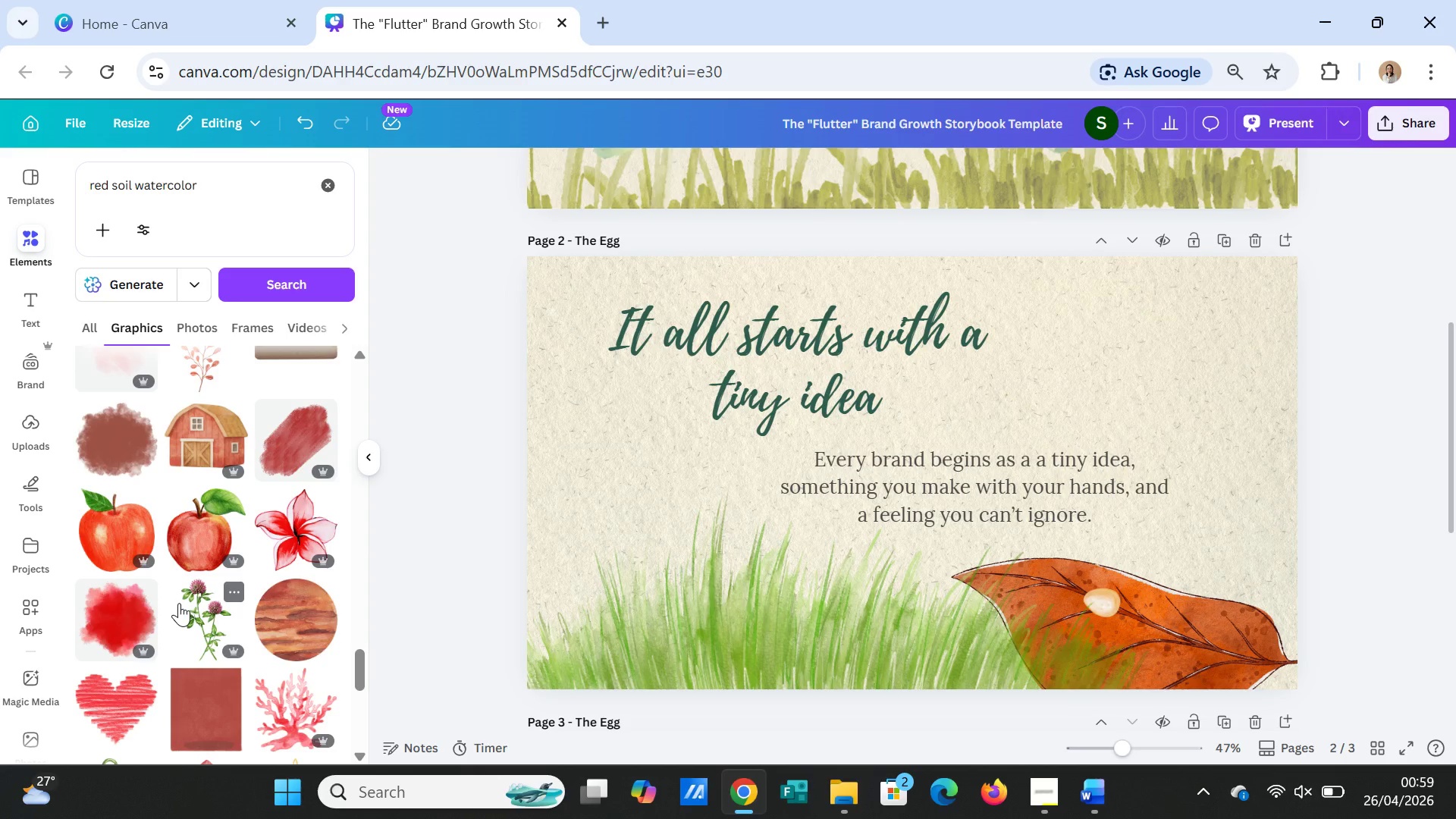 
left_click_drag(start_coordinate=[136, 185], to_coordinate=[114, 184])
 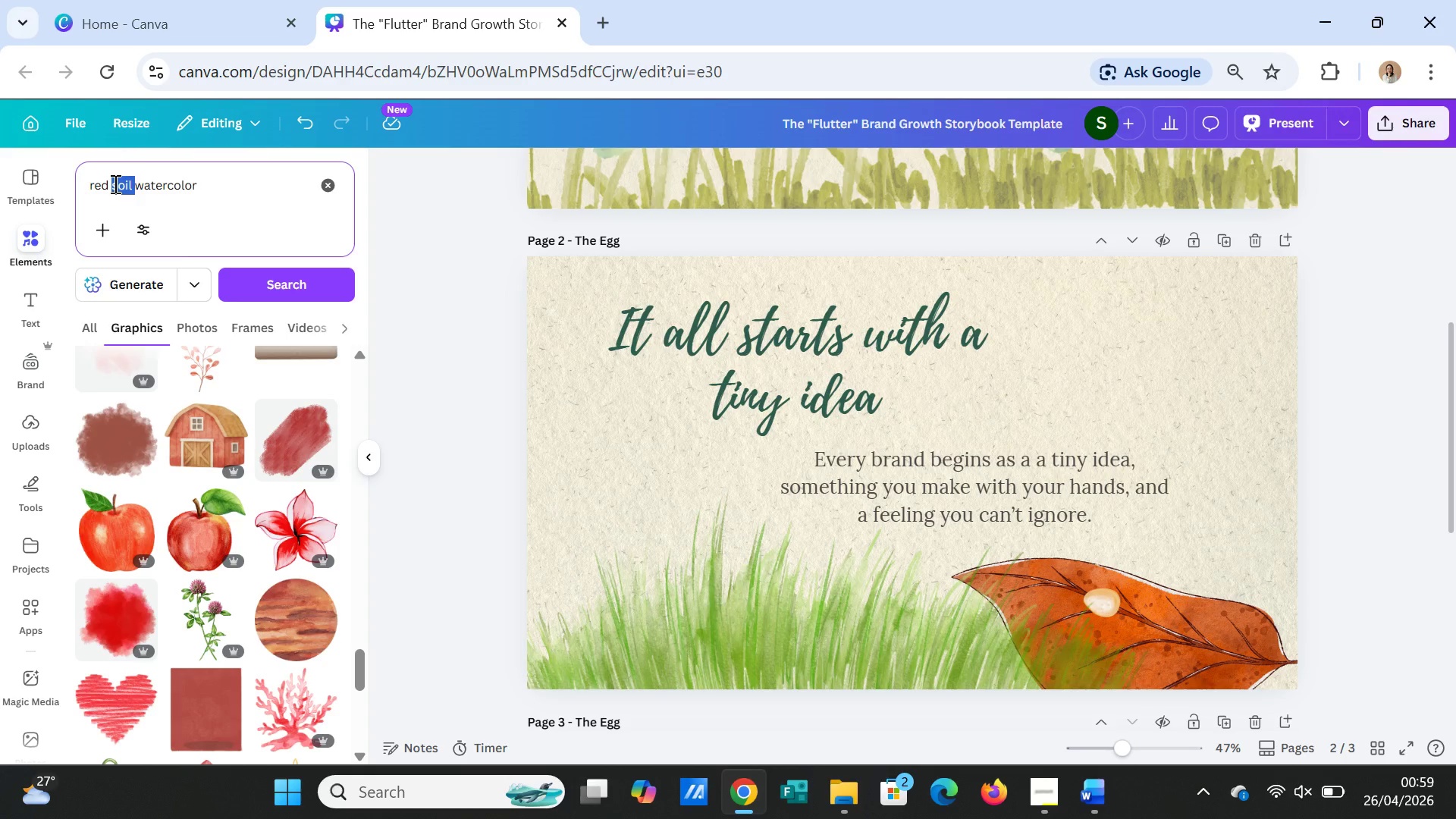 
type(earth )
 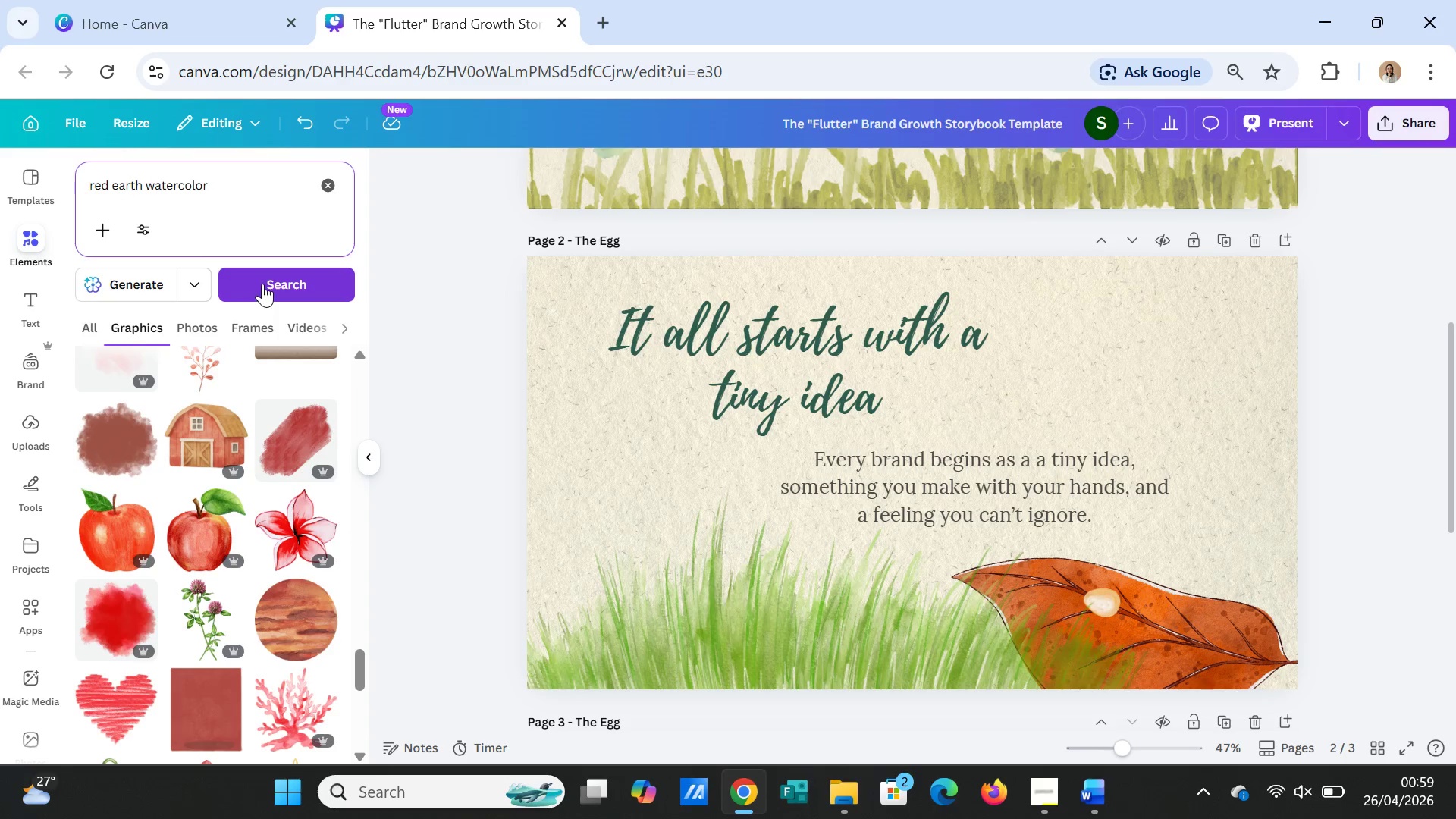 
left_click([262, 284])
 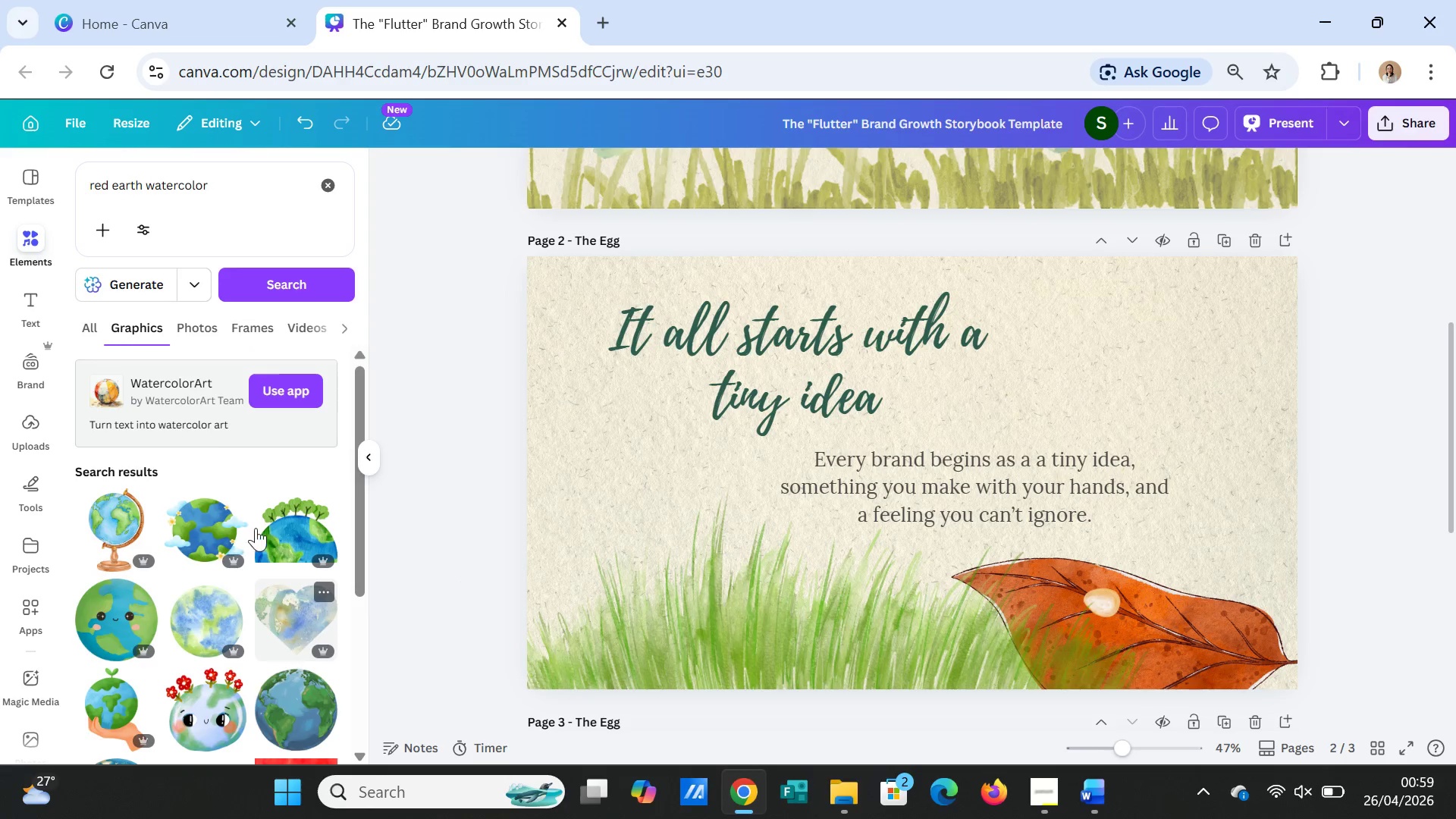 
scroll: coordinate [278, 621], scroll_direction: down, amount: 7.0
 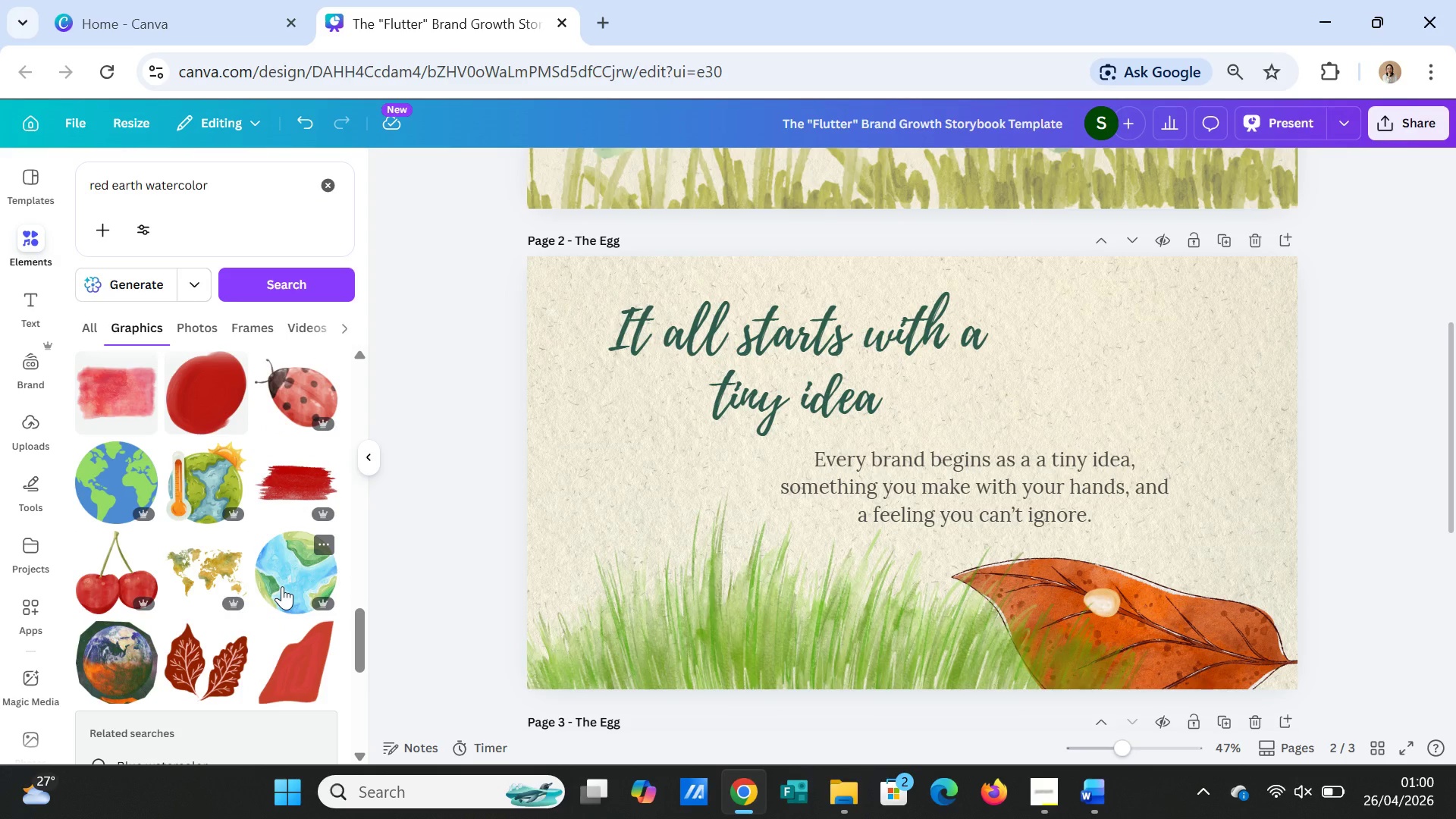 
wait(25.98)
 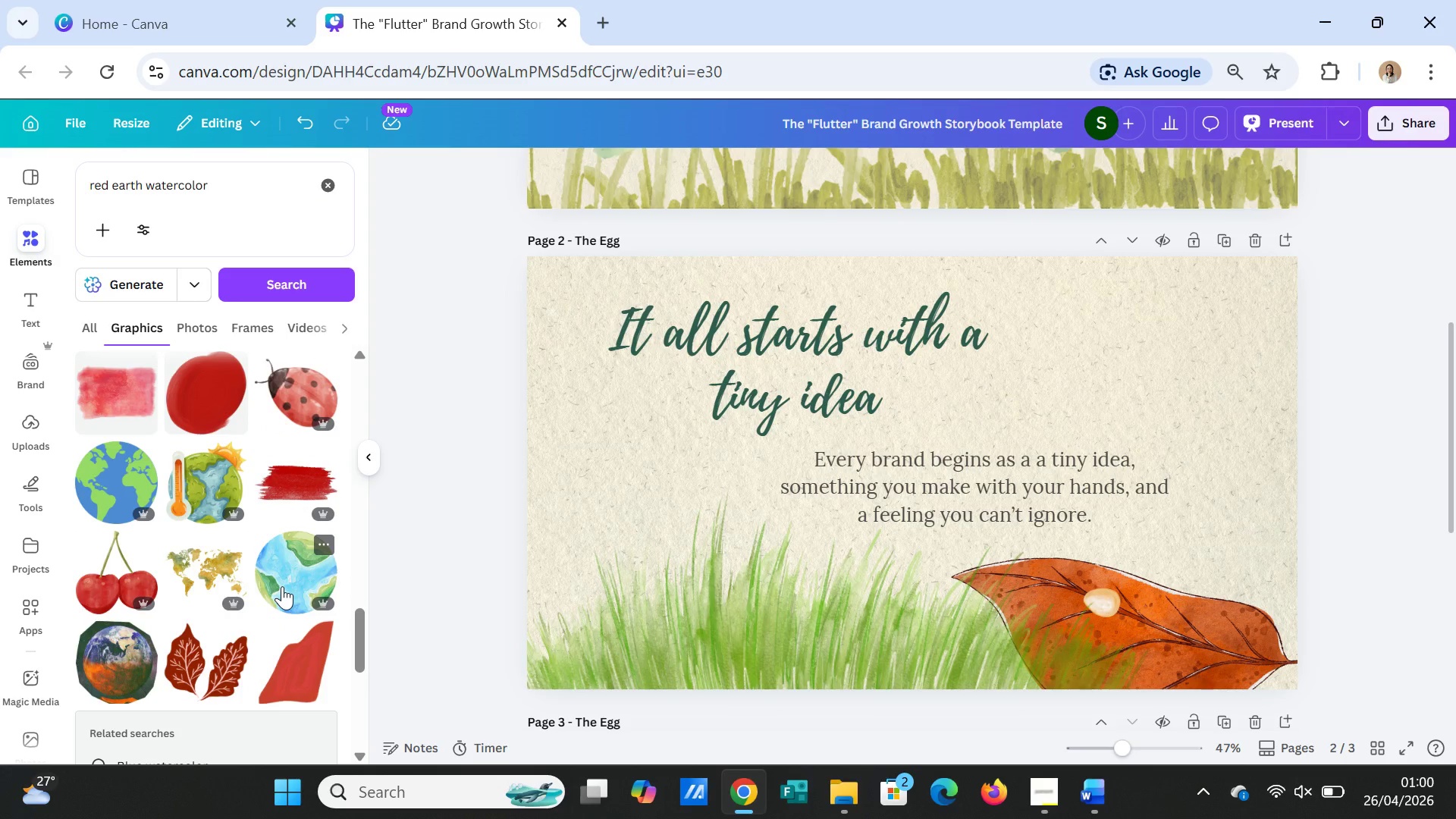 
left_click_drag(start_coordinate=[143, 185], to_coordinate=[77, 175])
 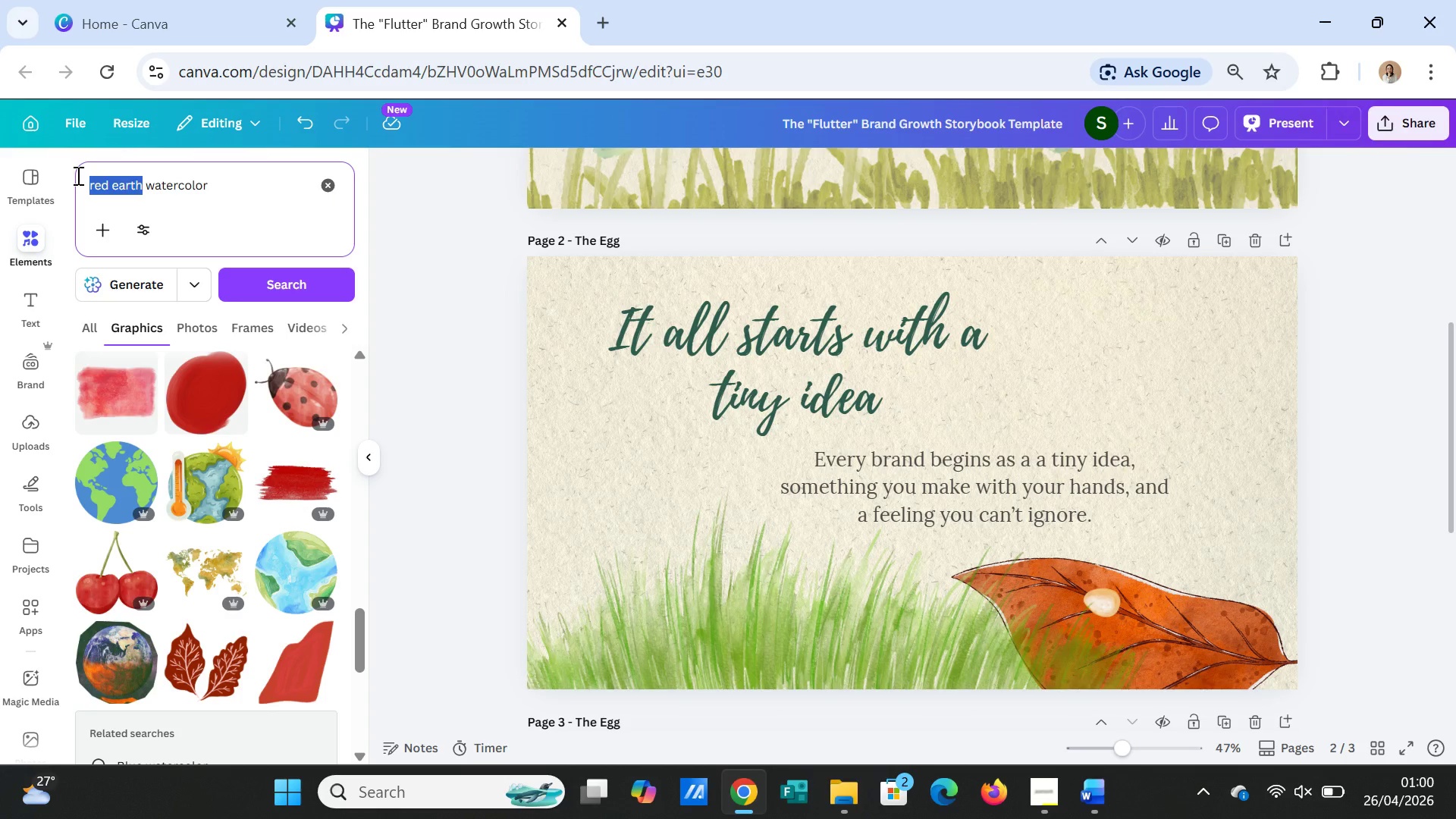 
type(grassland)
 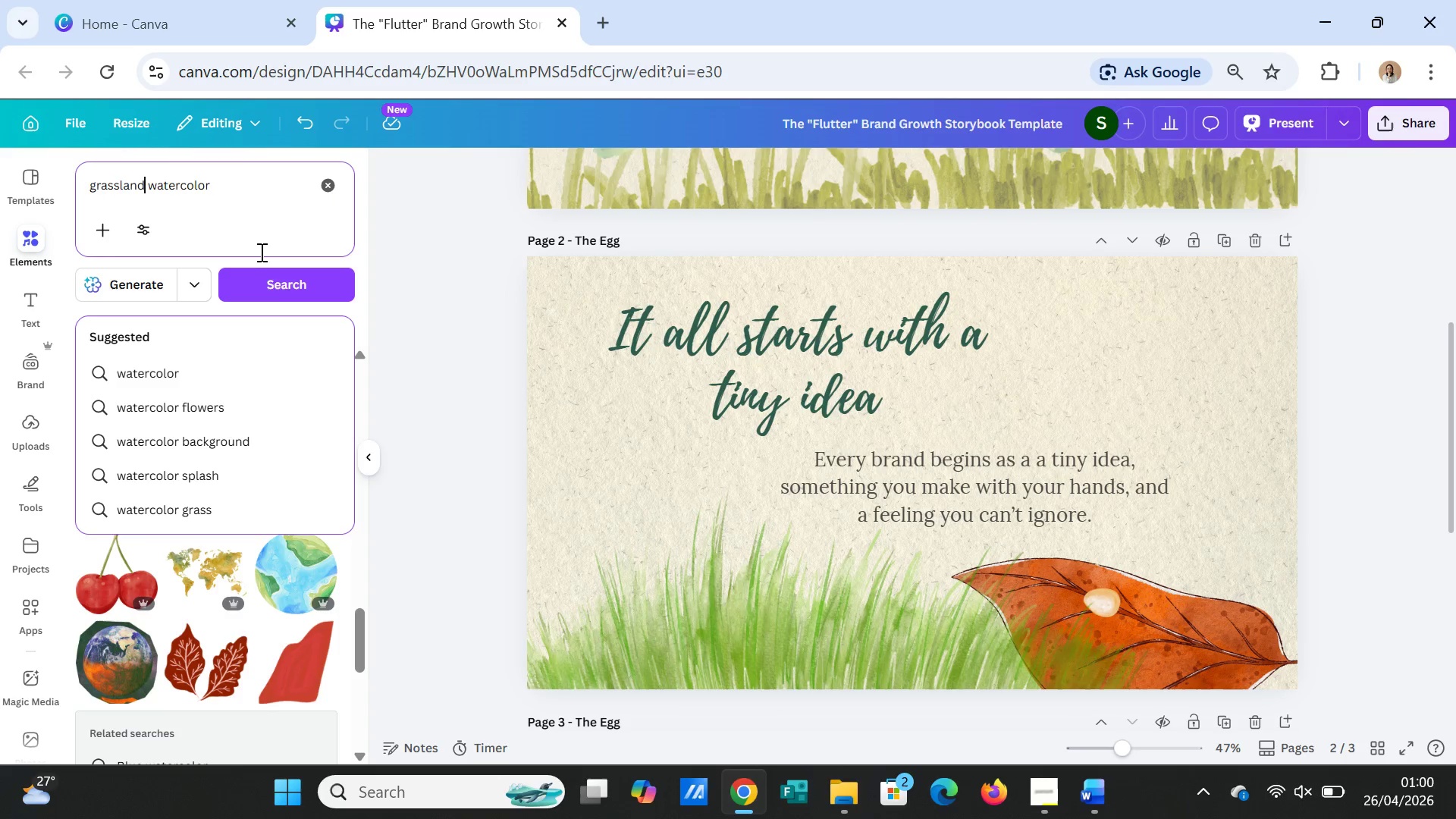 
left_click([271, 282])
 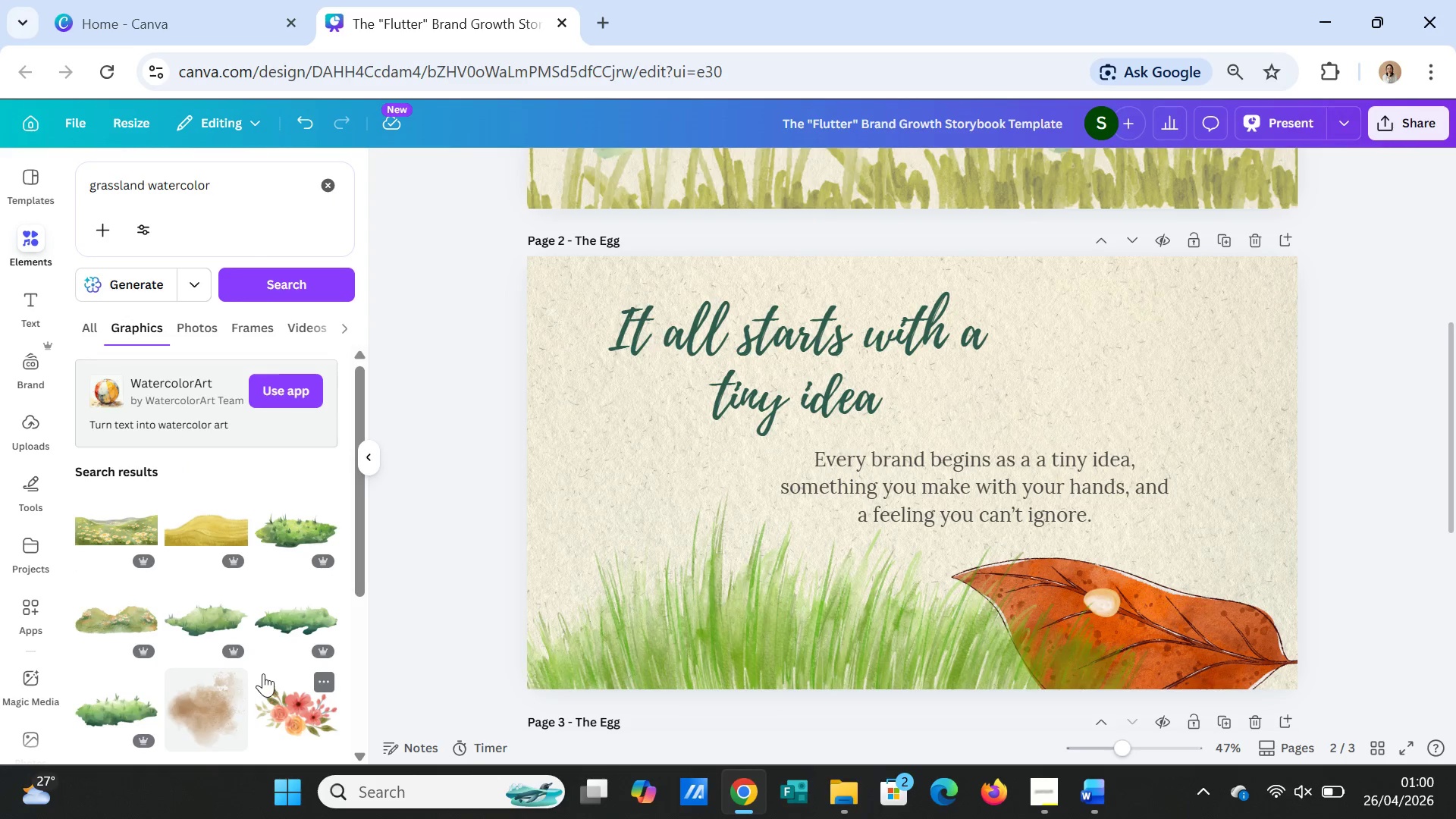 
left_click([195, 519])
 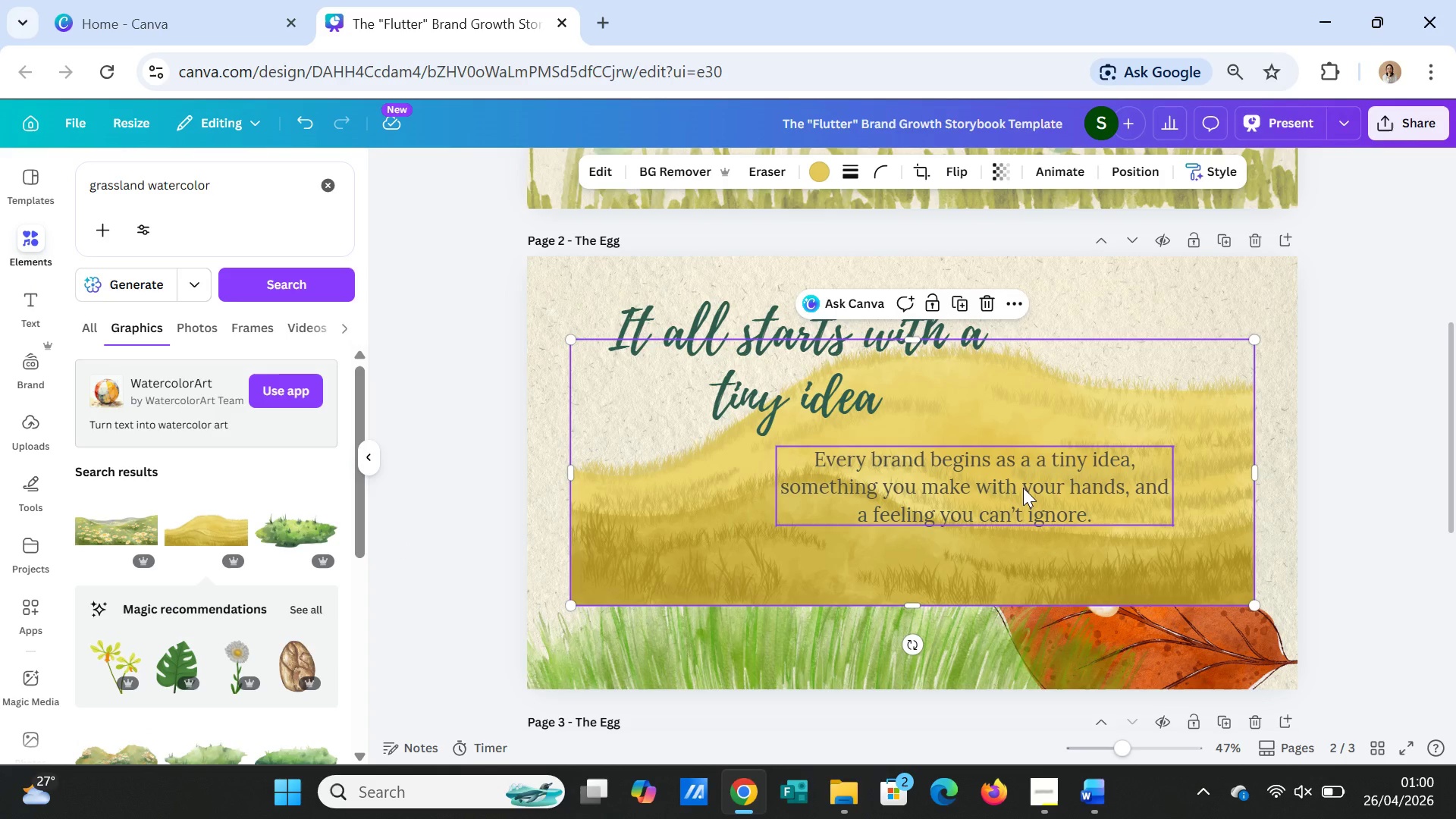 
key(Delete)
 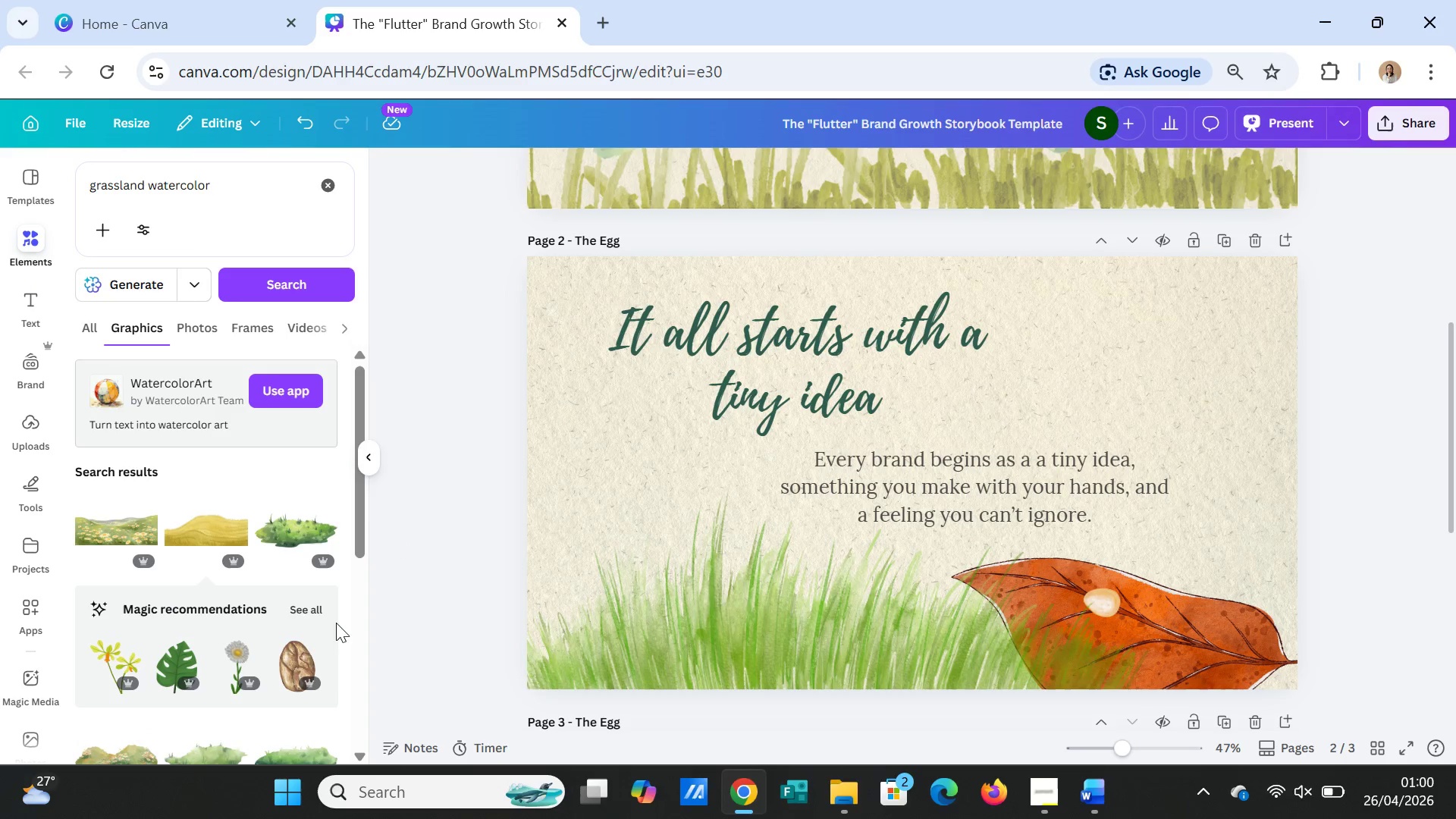 
scroll: coordinate [186, 619], scroll_direction: down, amount: 3.0
 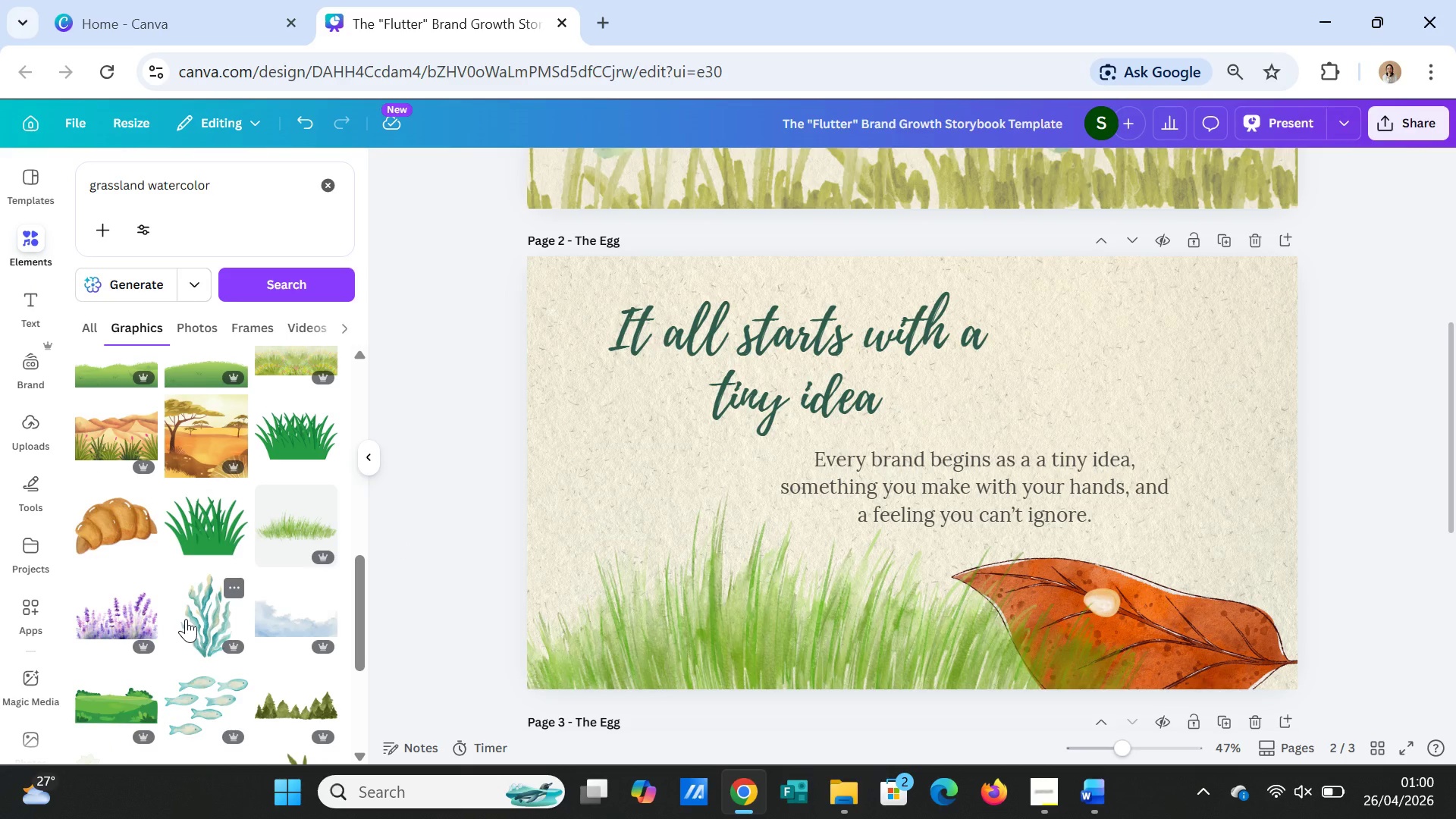 
wait(6.36)
 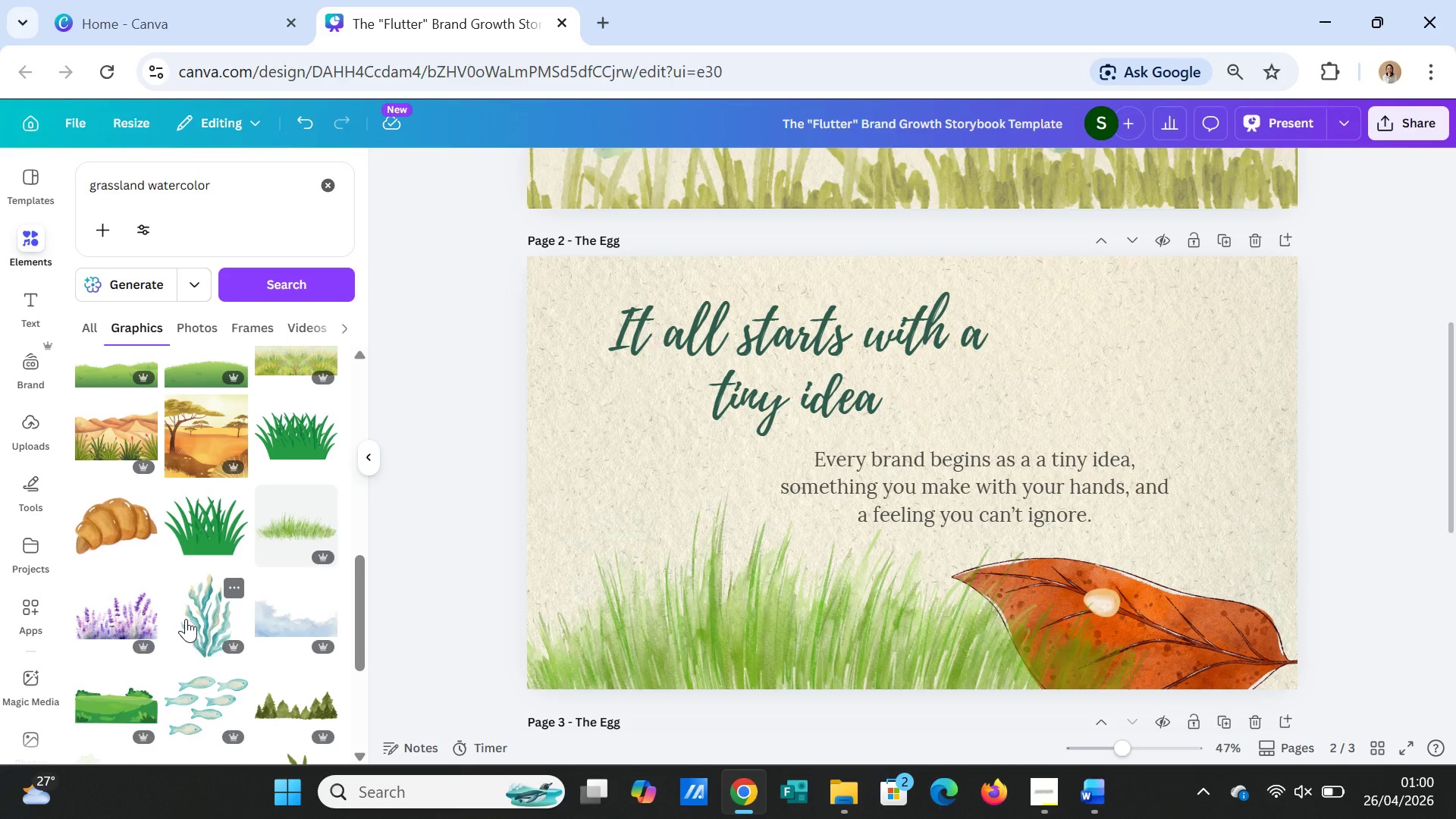 
left_click([284, 518])
 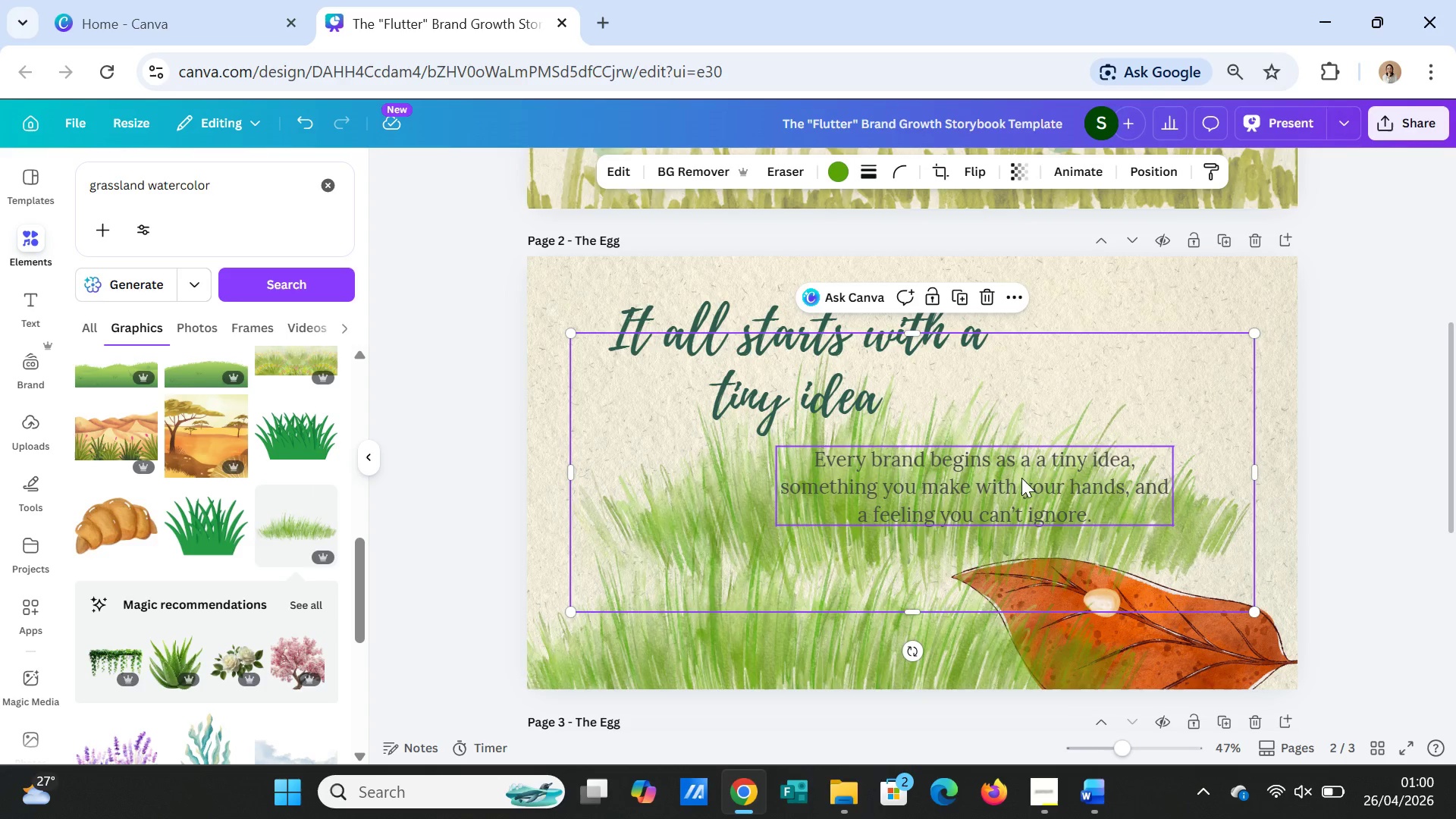 
left_click_drag(start_coordinate=[1134, 410], to_coordinate=[977, 585])
 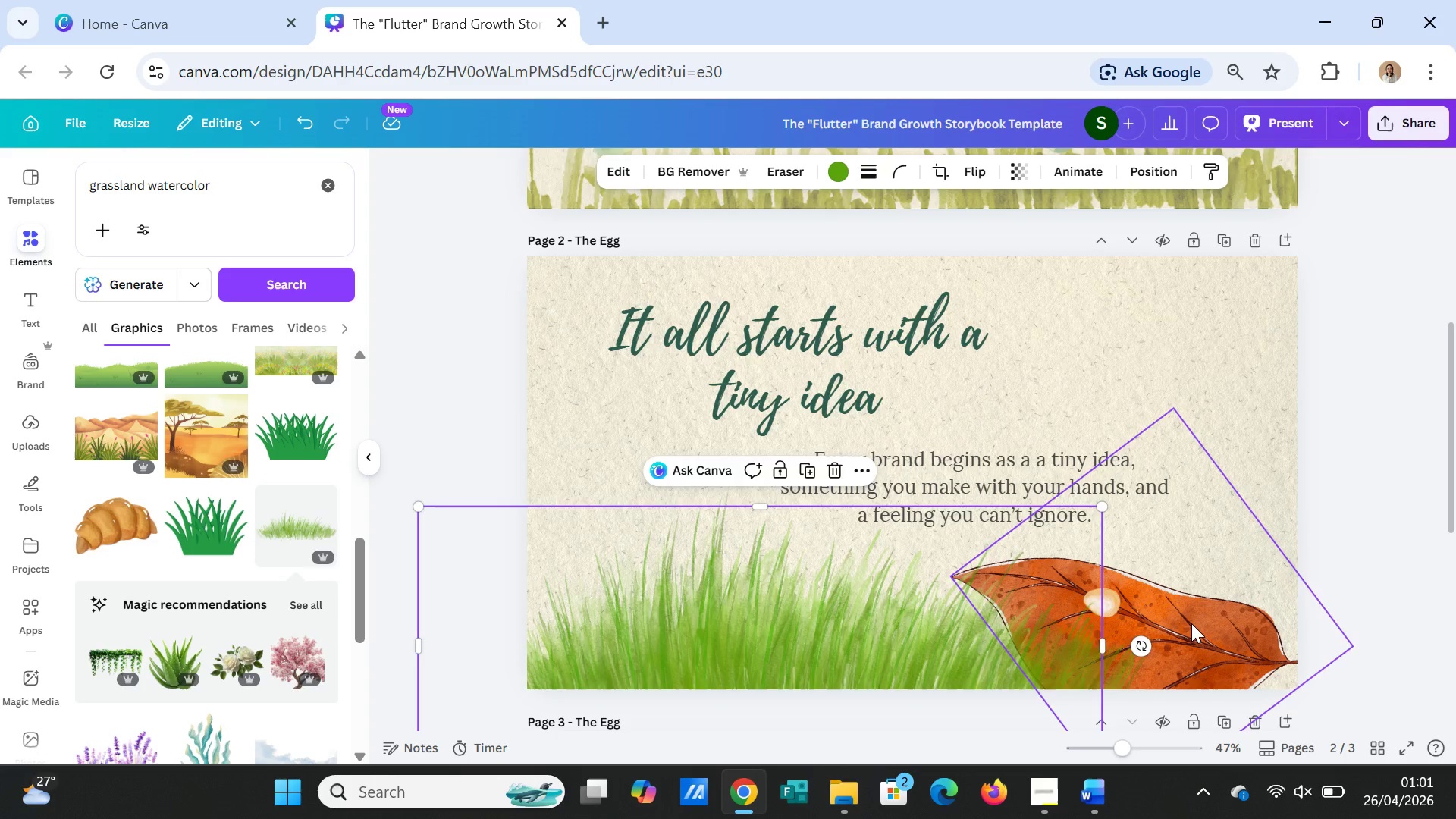 
left_click_drag(start_coordinate=[1191, 623], to_coordinate=[1214, 603])
 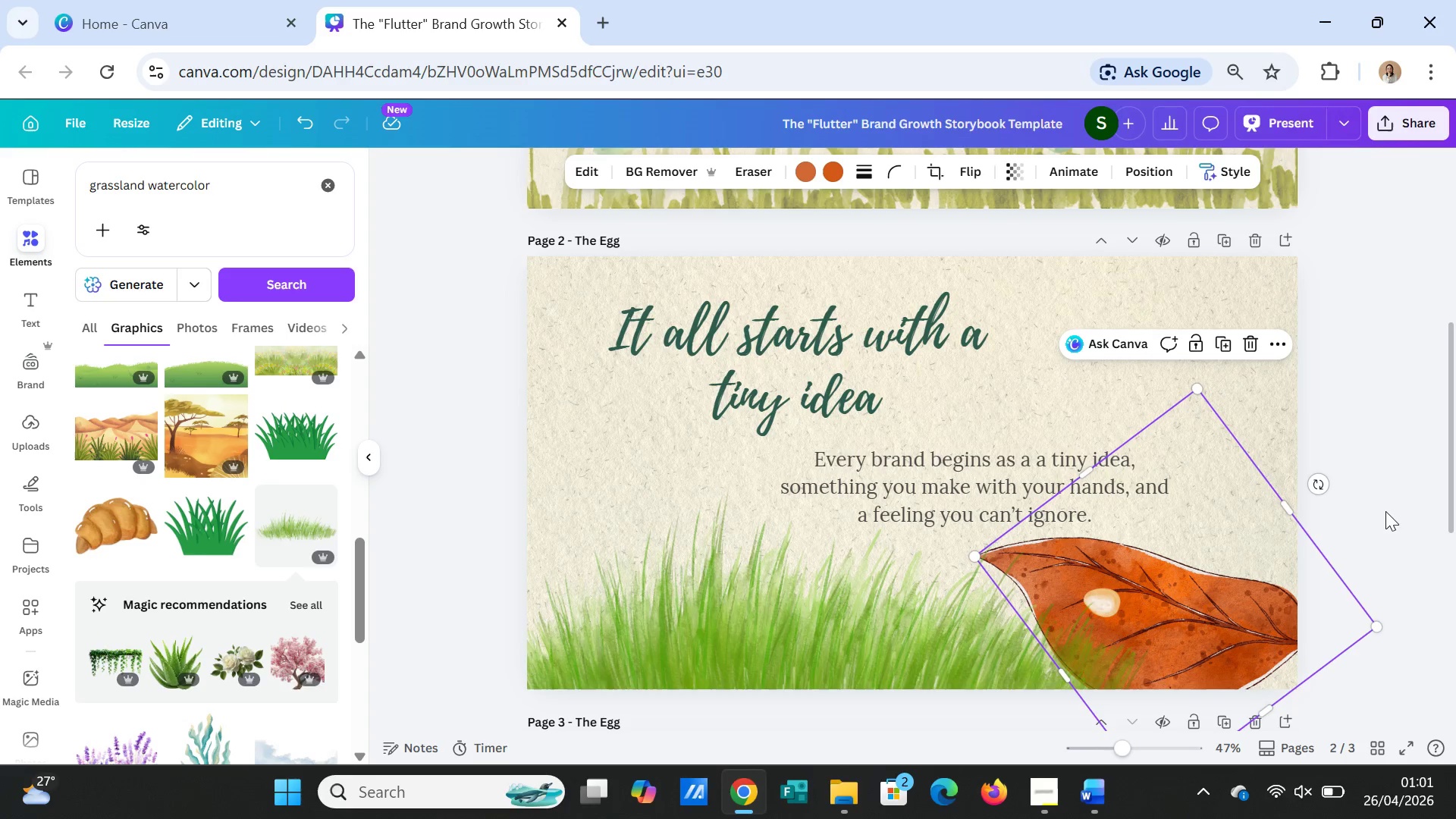 
left_click([1385, 508])
 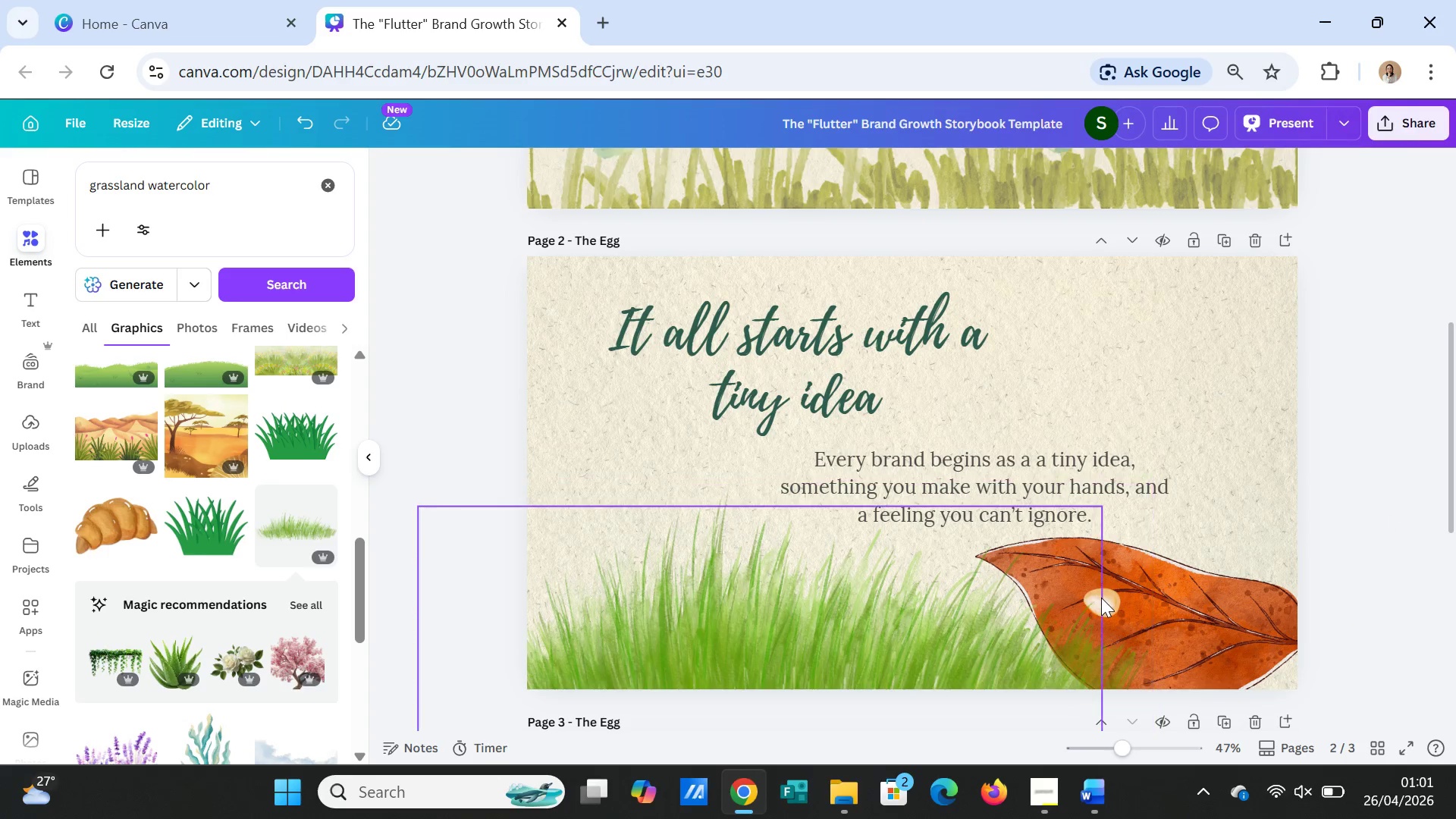 
left_click([1101, 598])
 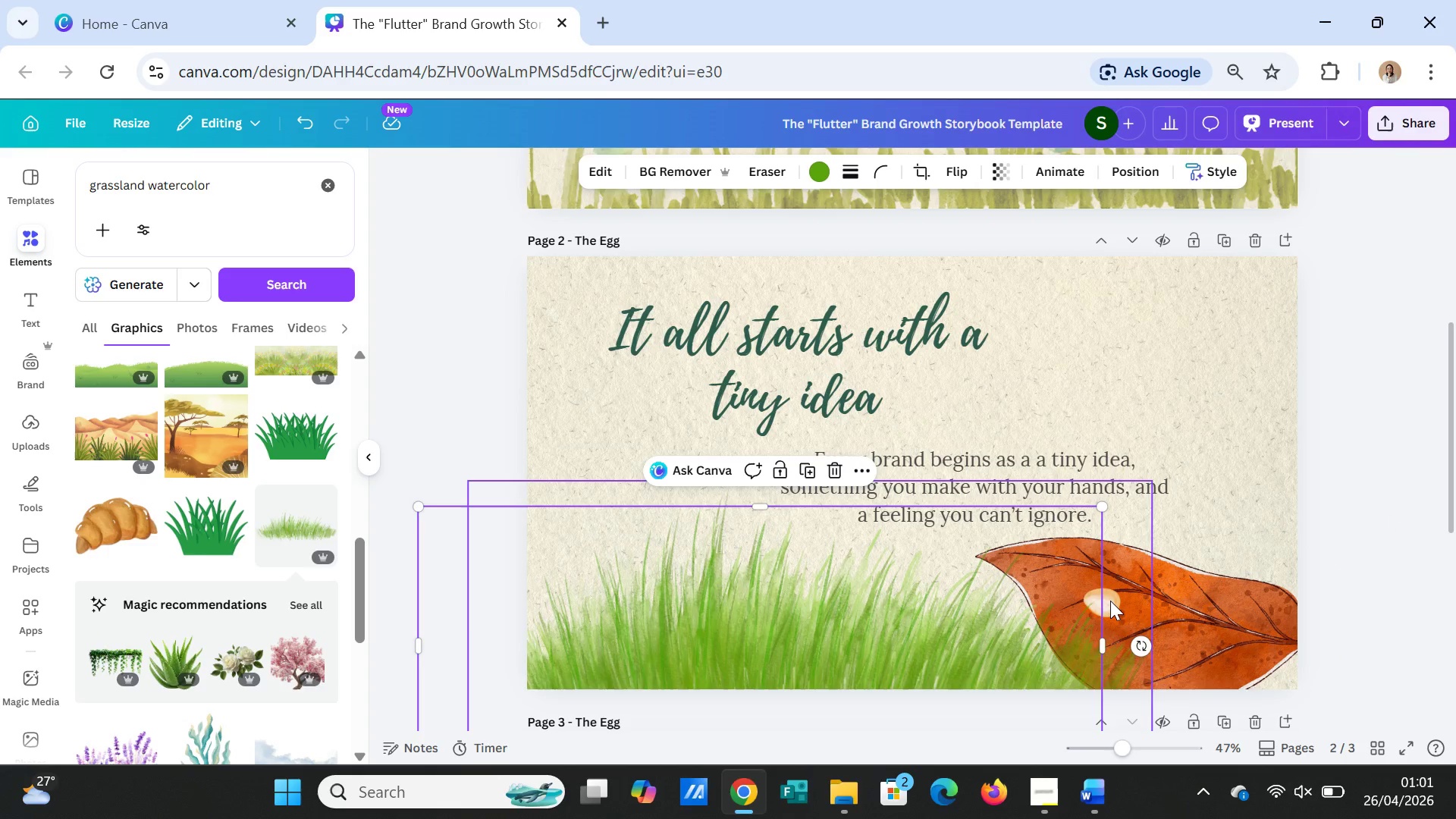 
left_click([1110, 601])
 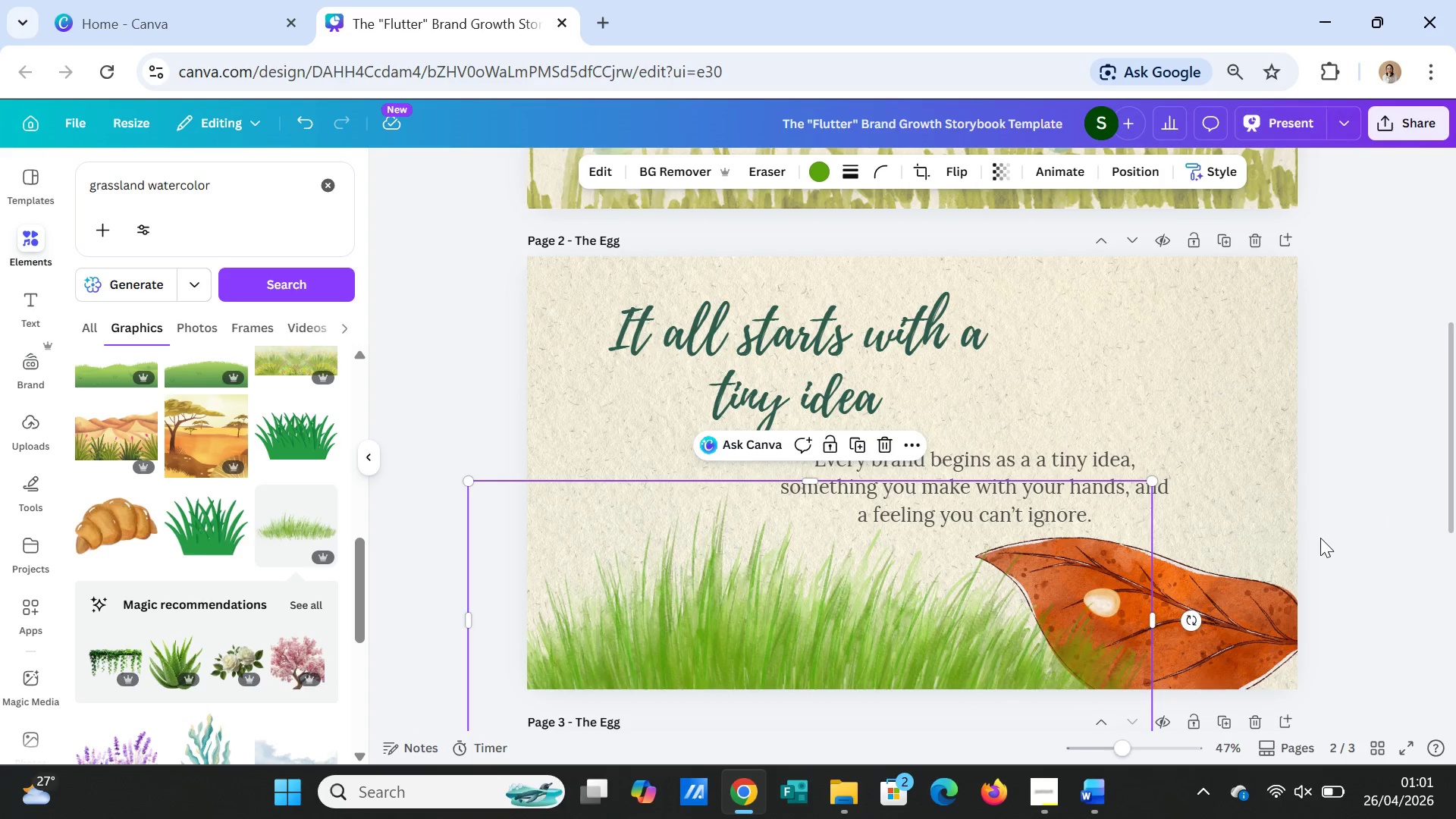 
left_click([1321, 537])
 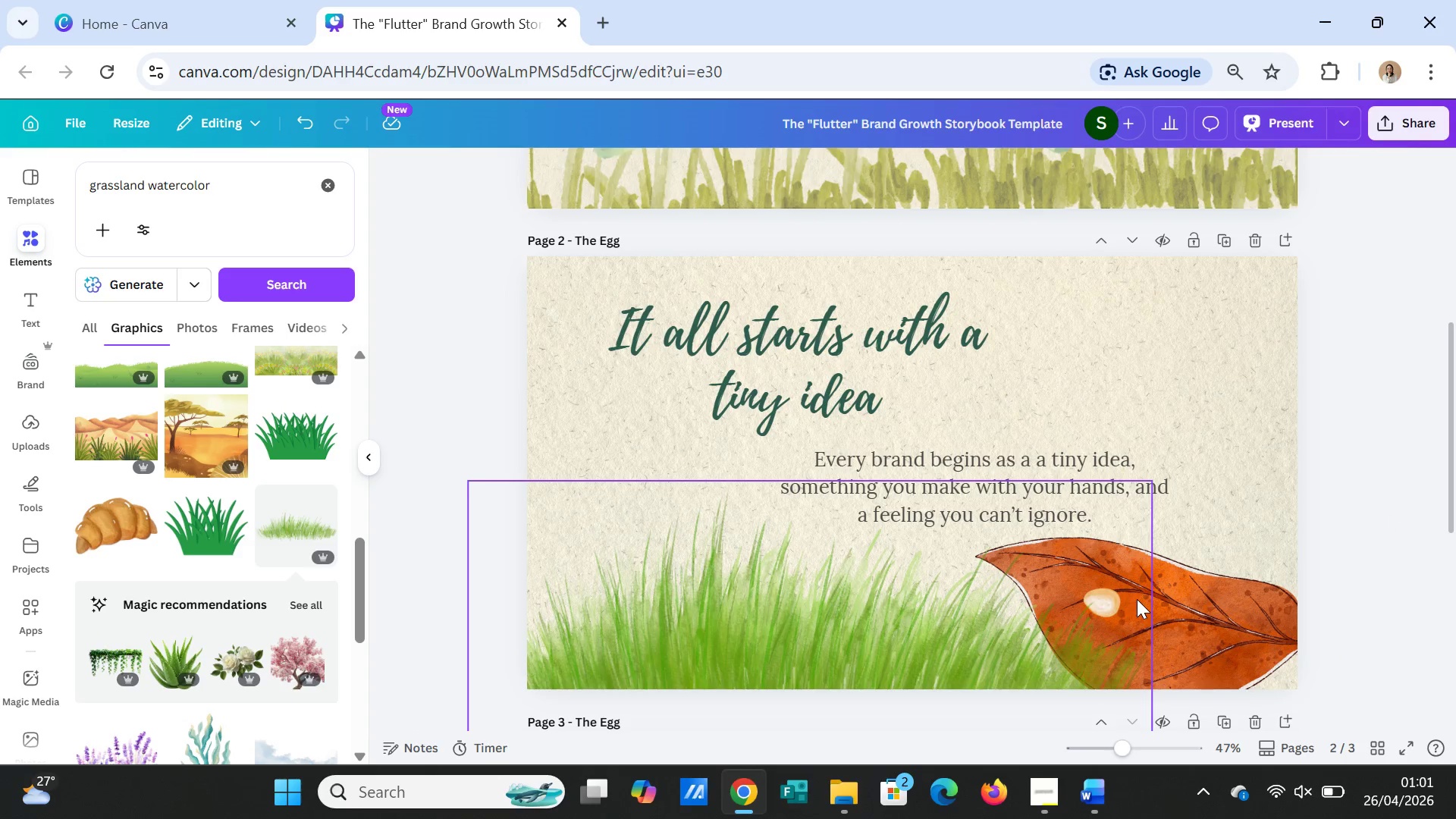 
left_click([1137, 599])
 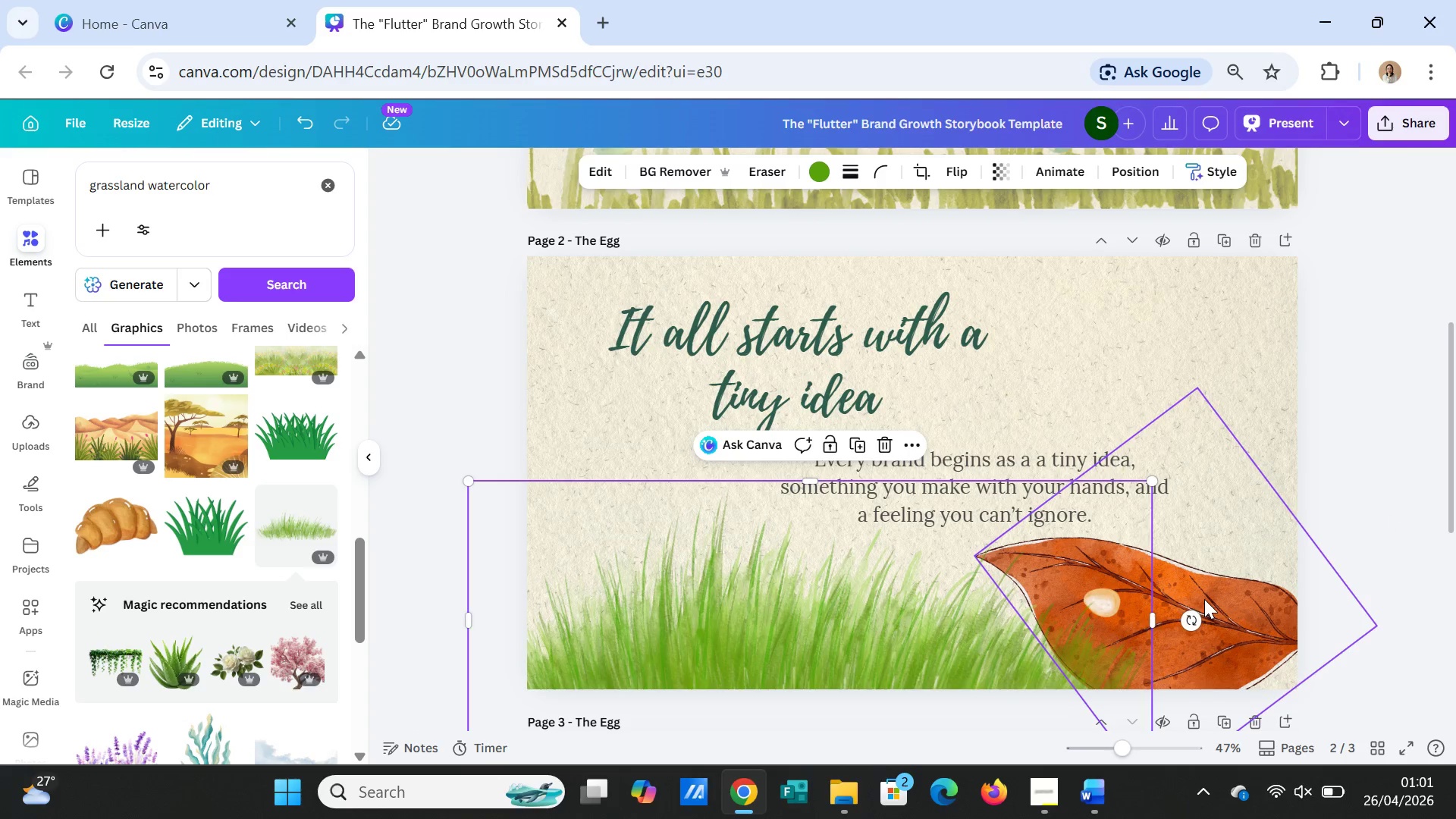 
left_click([1204, 599])
 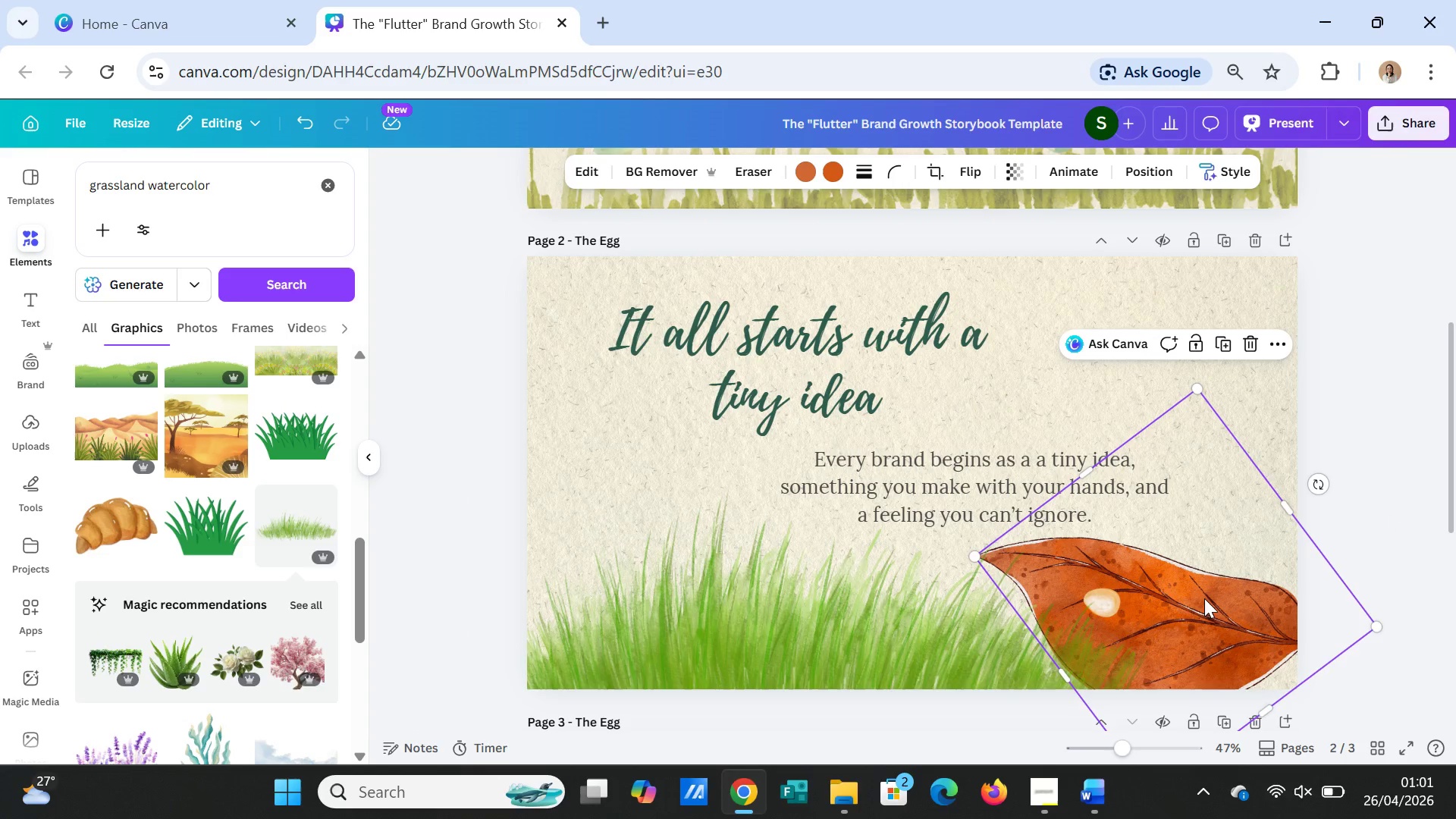 
left_click([1102, 595])
 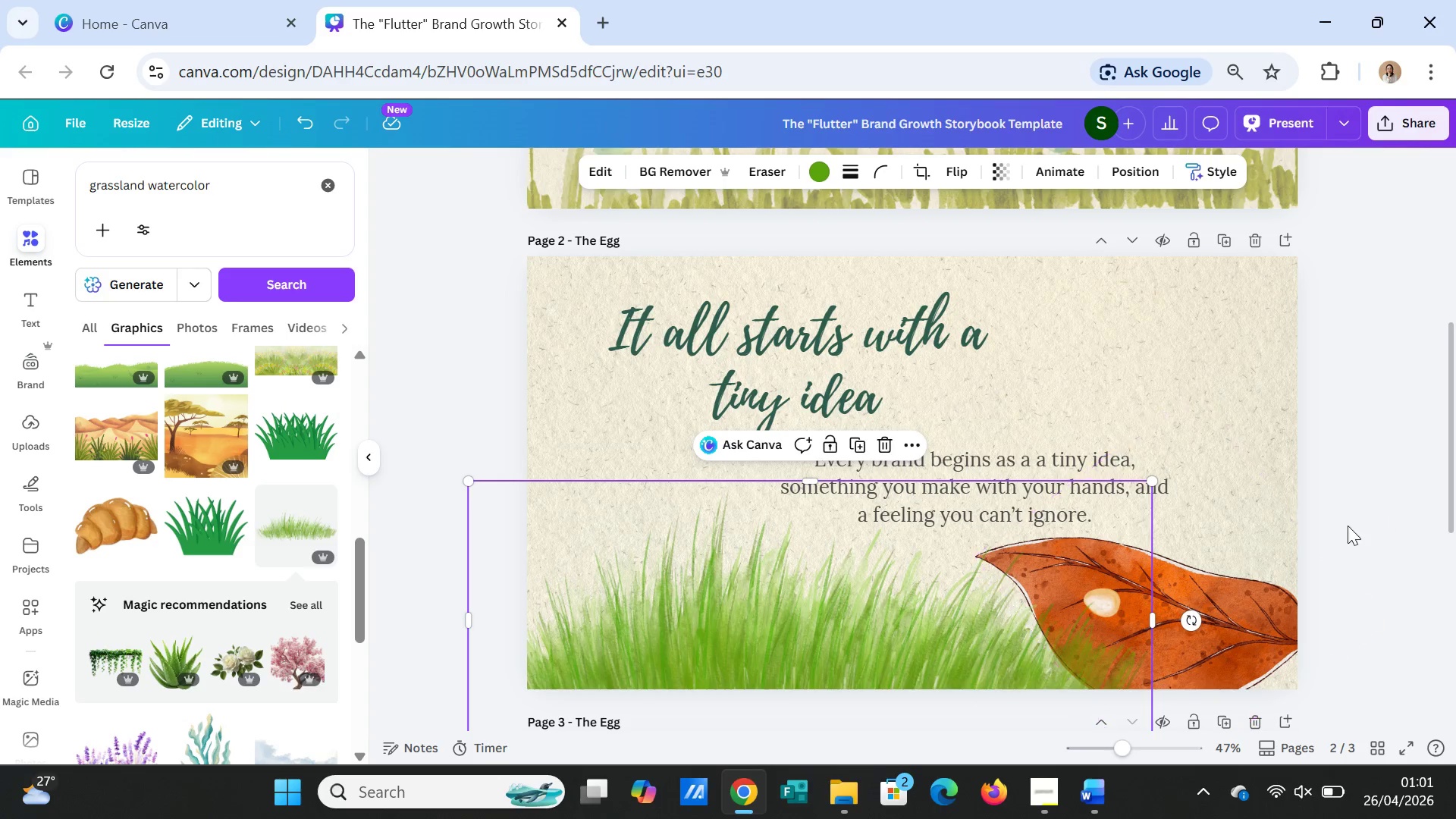 
left_click([1358, 516])
 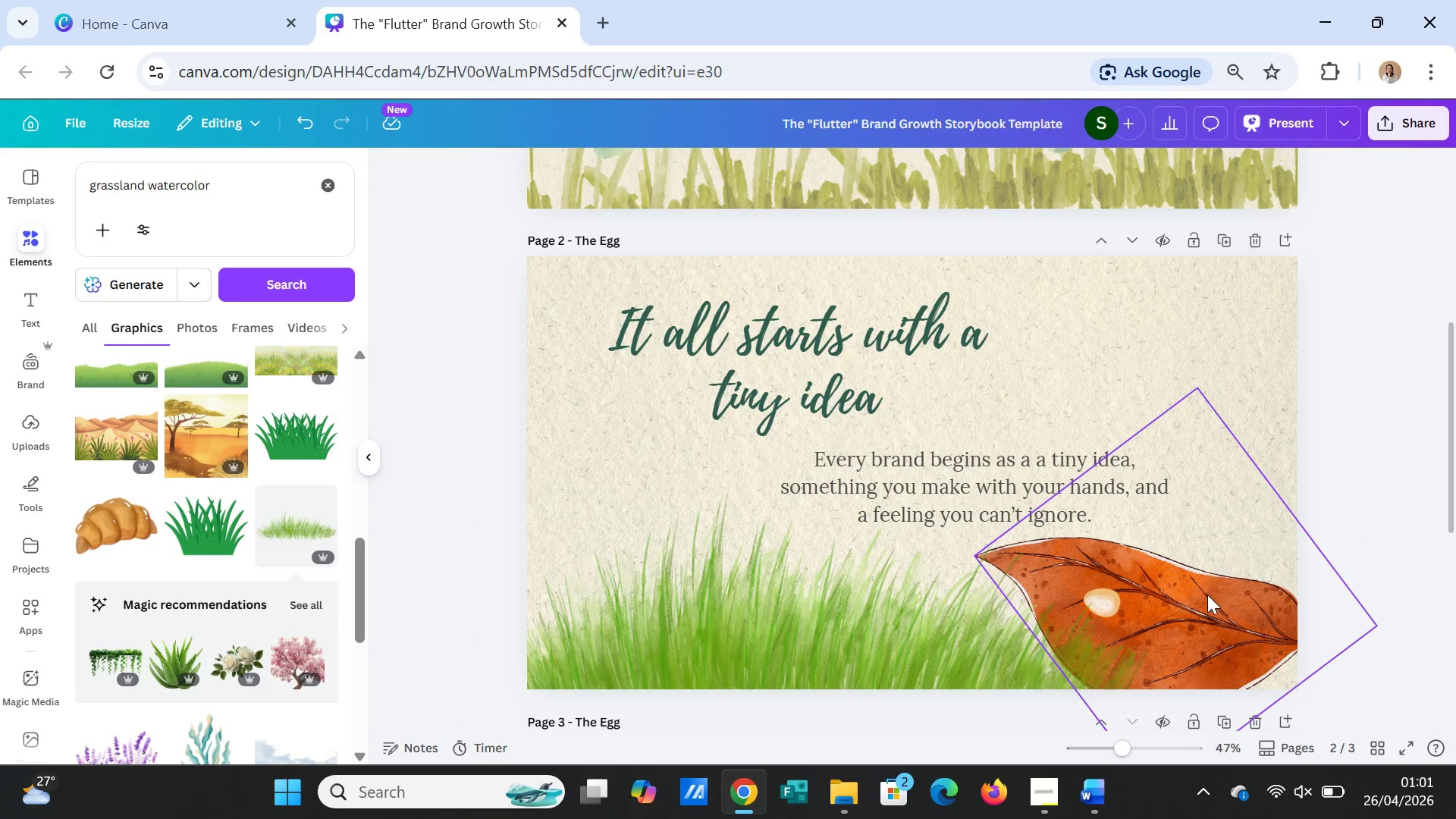 
left_click_drag(start_coordinate=[1209, 597], to_coordinate=[1230, 585])
 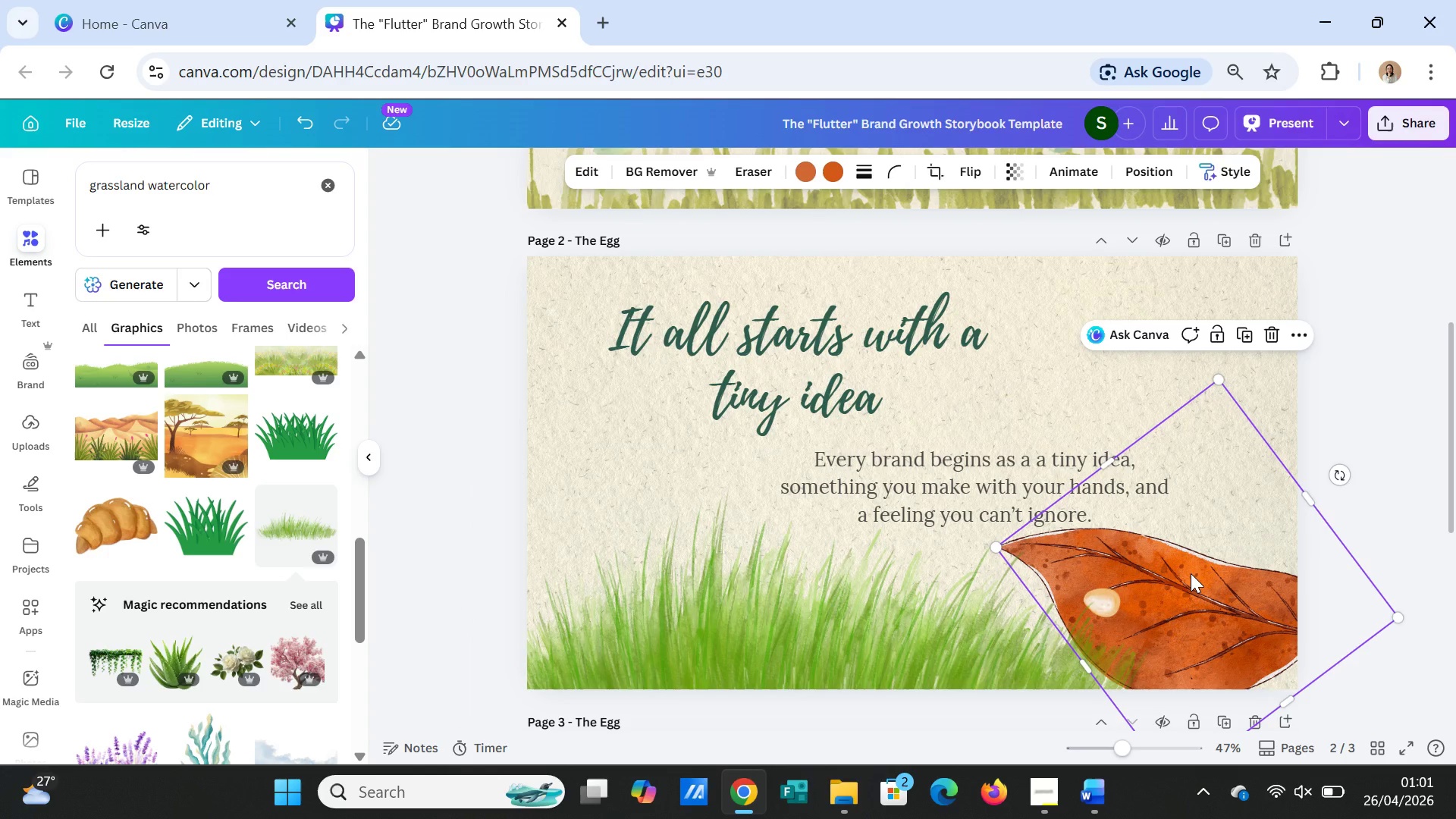 
right_click([1191, 573])
 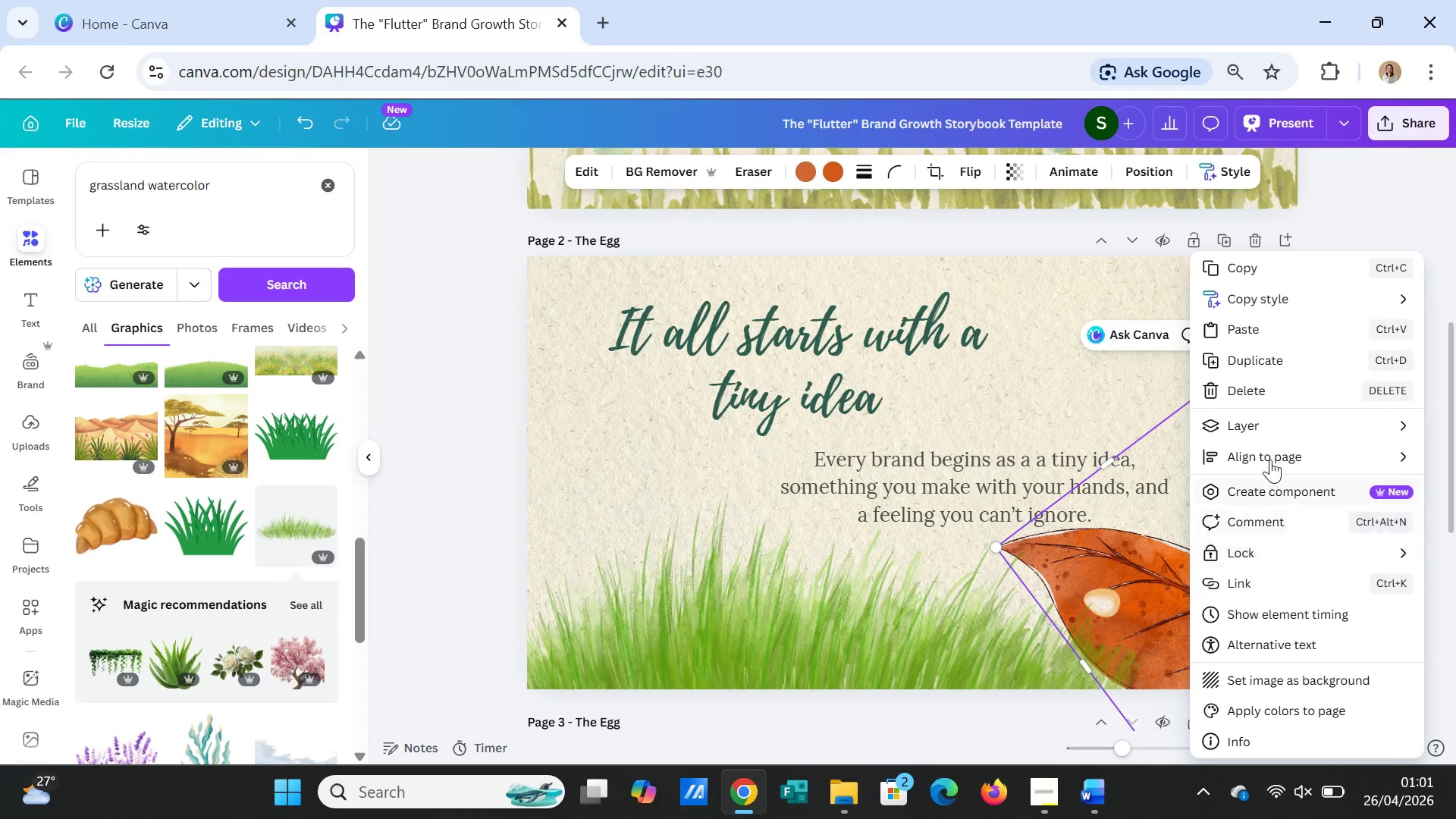 
left_click([1278, 429])
 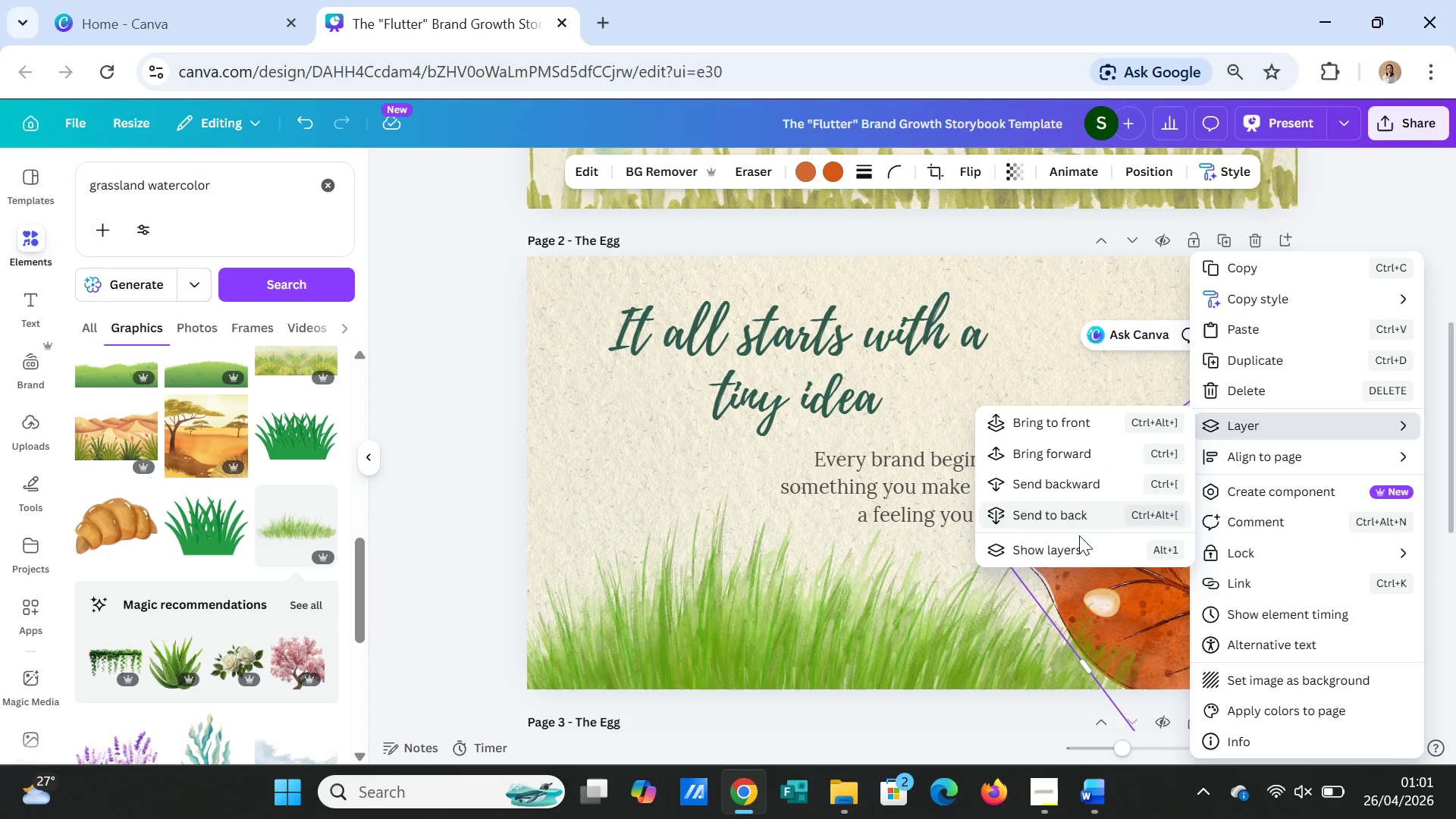 
left_click([1076, 547])
 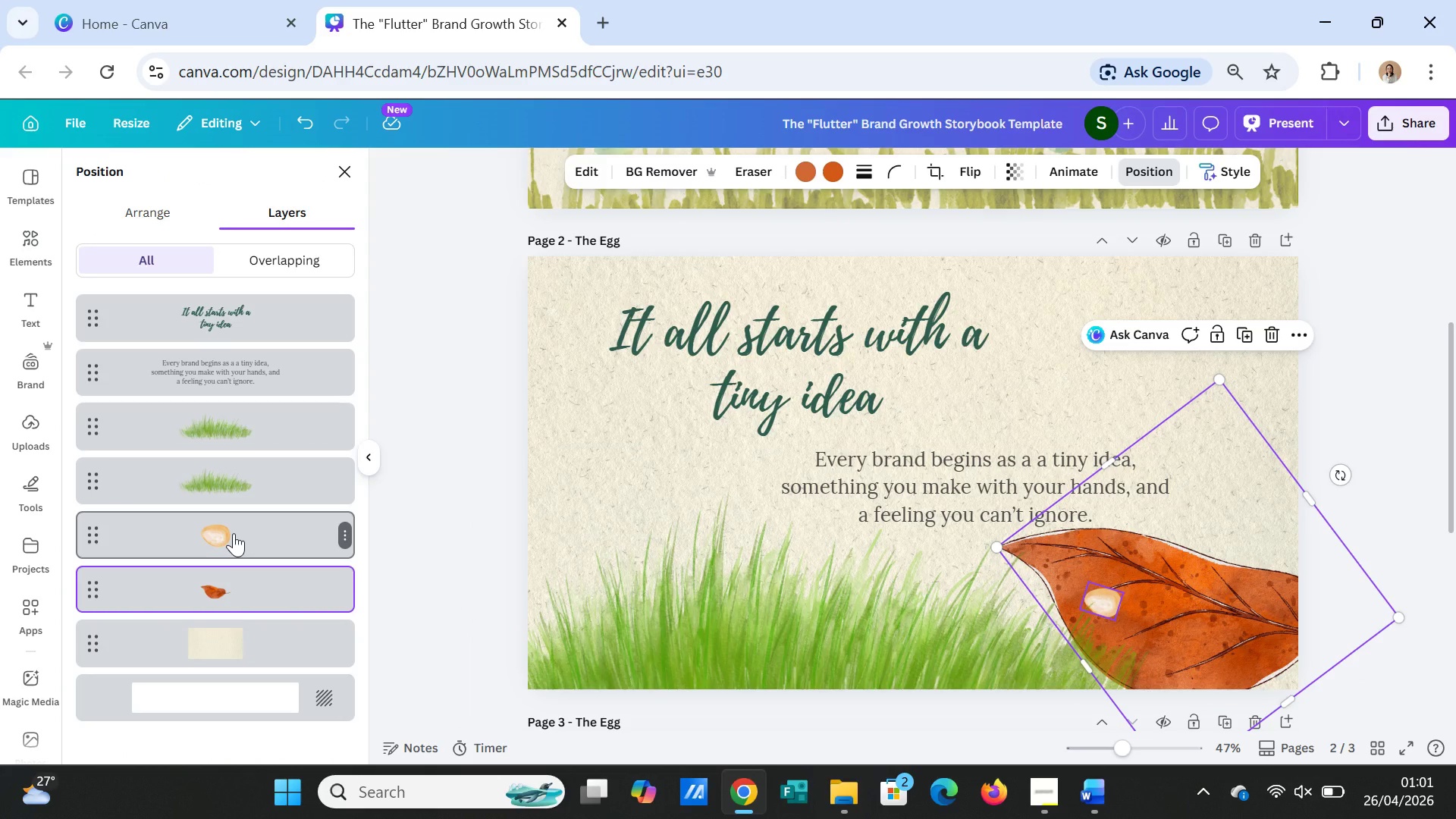 
left_click([234, 533])
 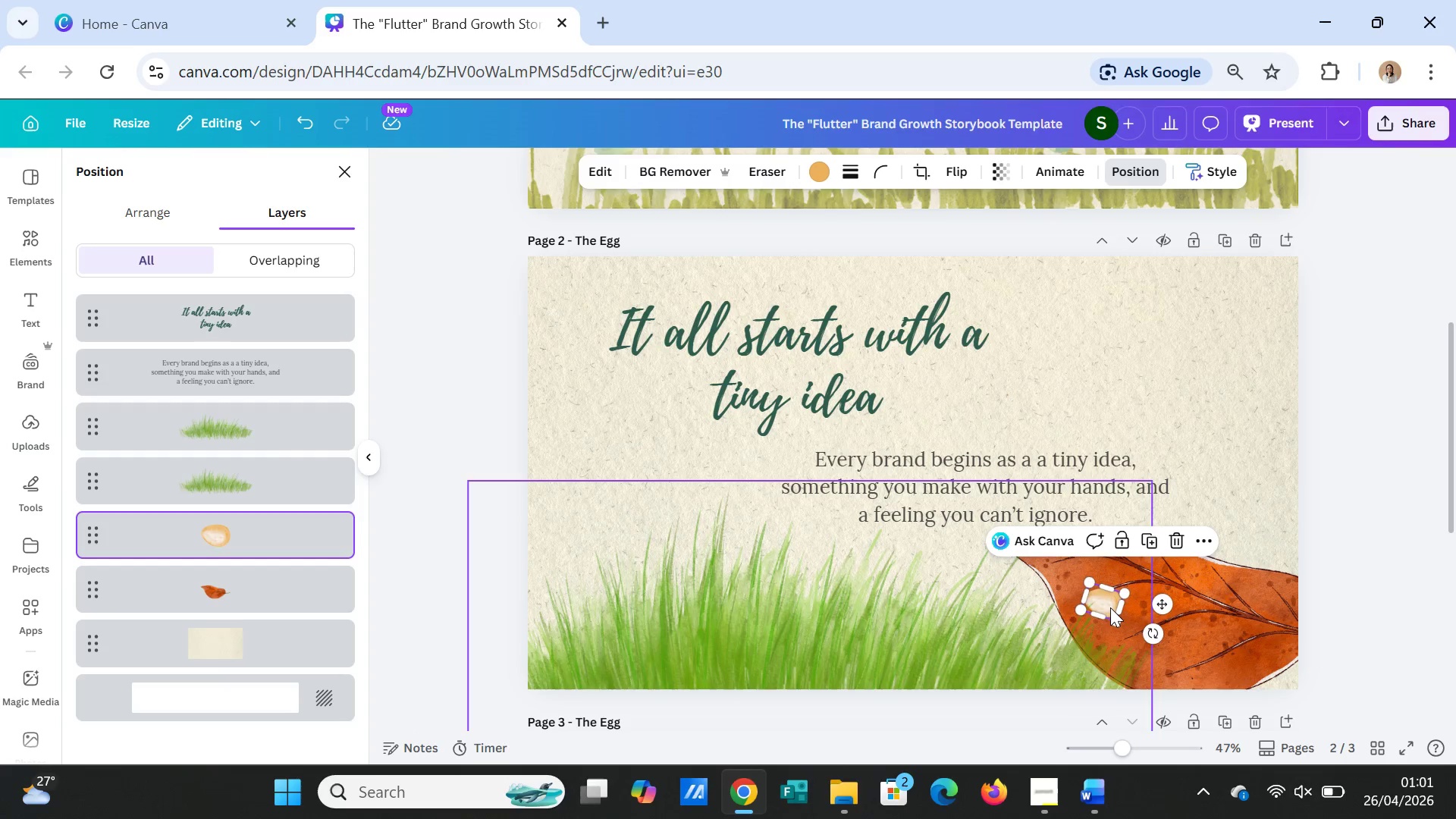 
left_click_drag(start_coordinate=[1111, 604], to_coordinate=[1101, 570])
 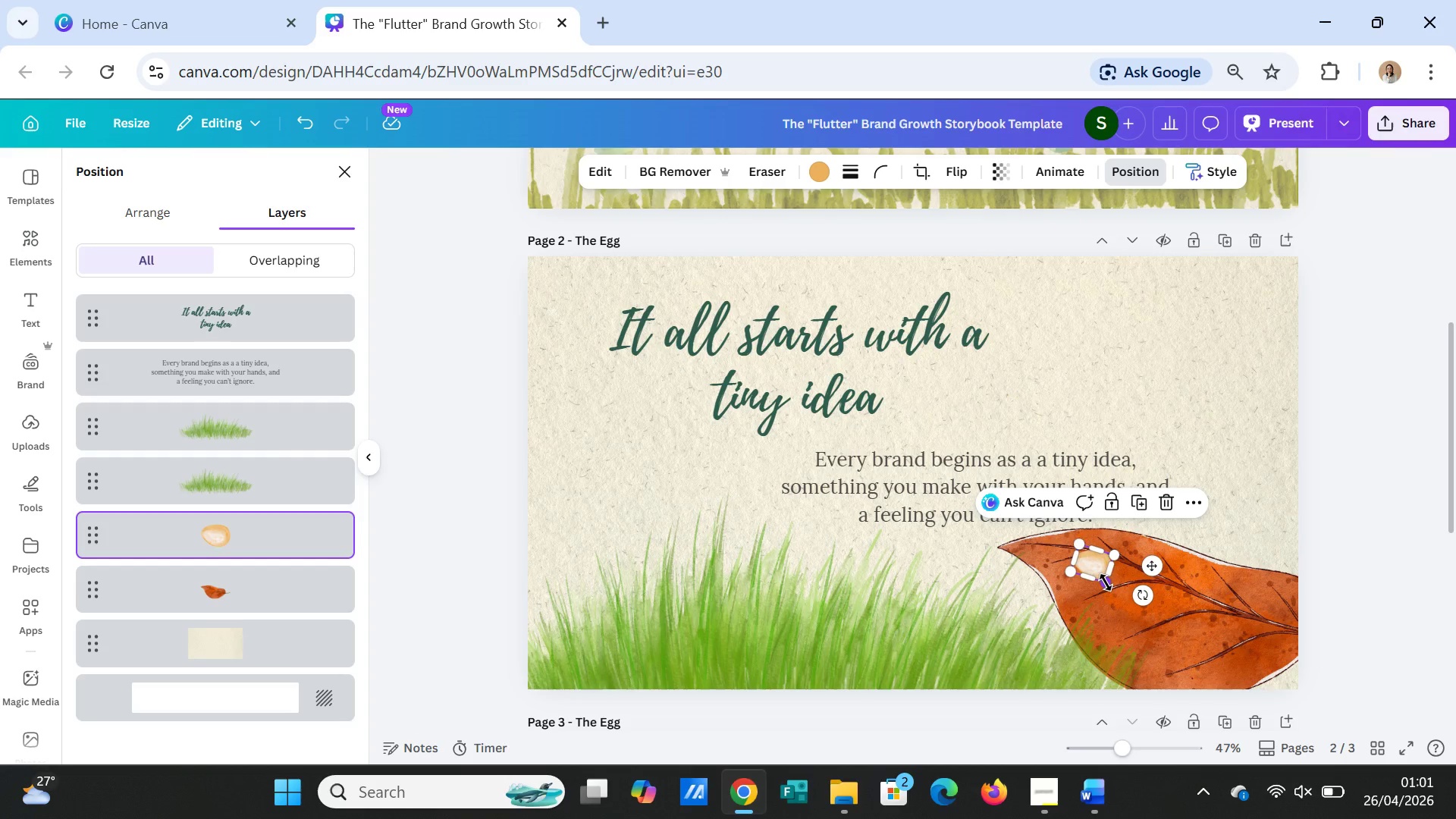 
left_click_drag(start_coordinate=[1106, 582], to_coordinate=[1112, 586])
 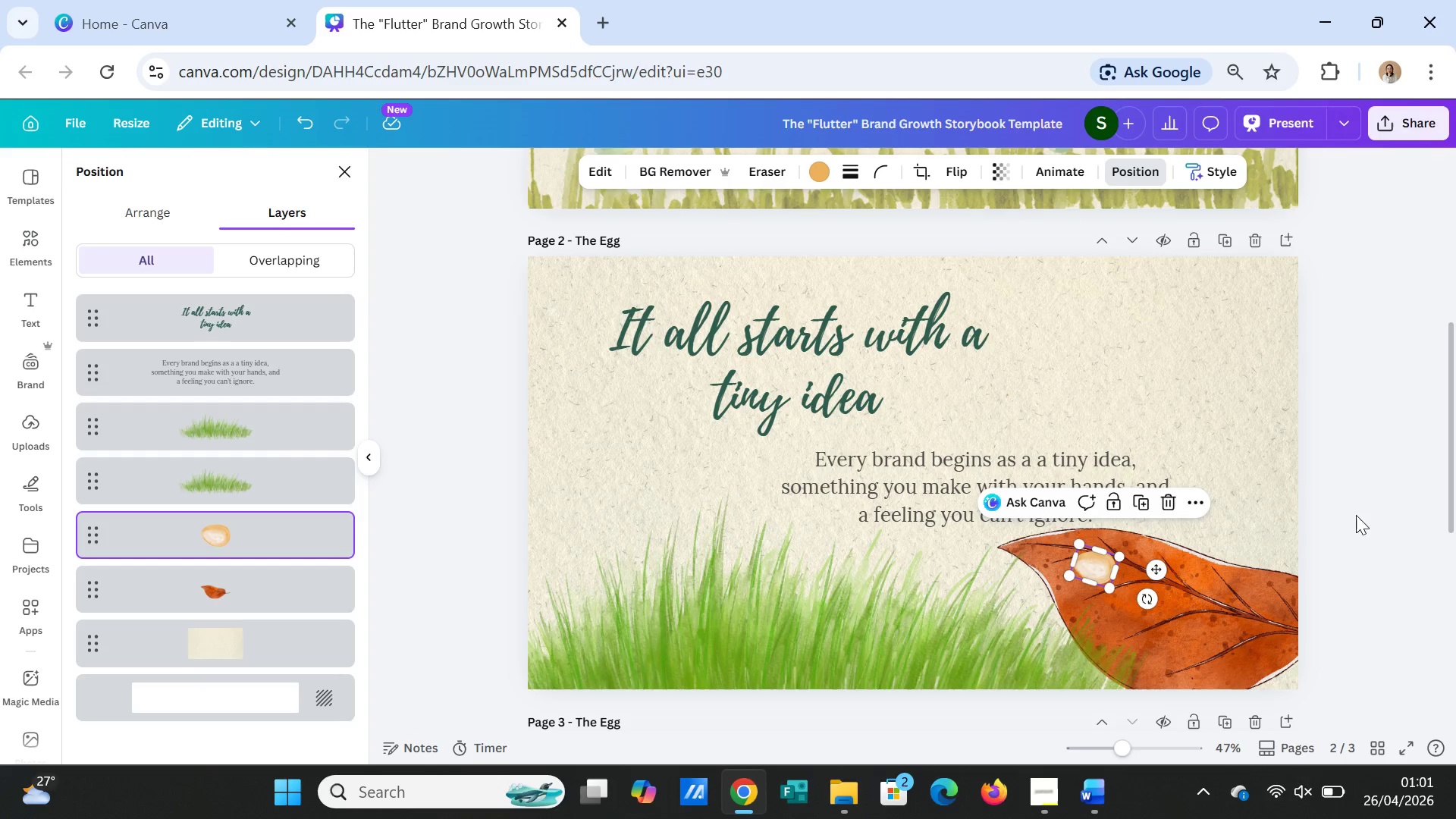 
left_click([1365, 500])
 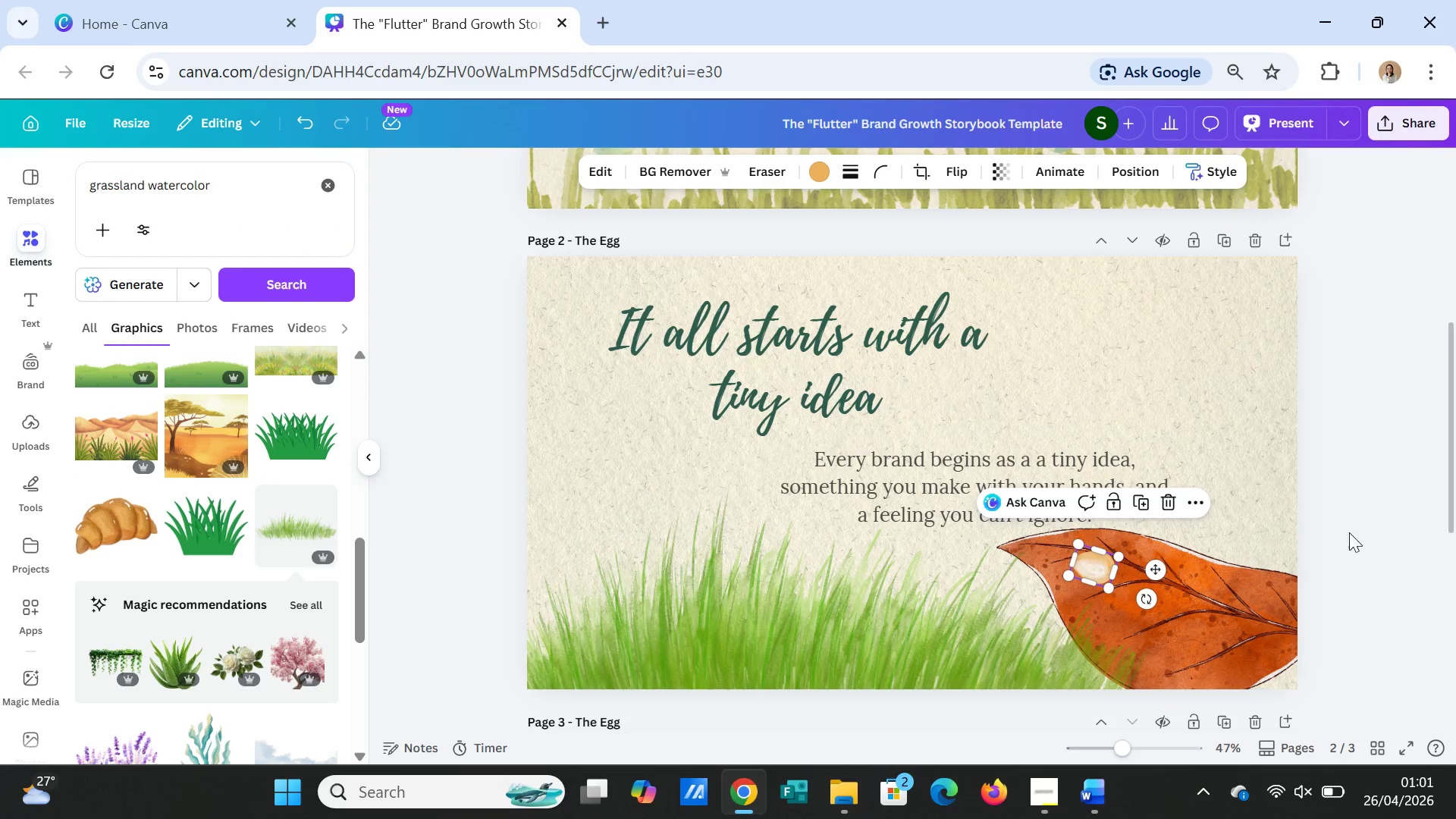 
left_click([1344, 547])
 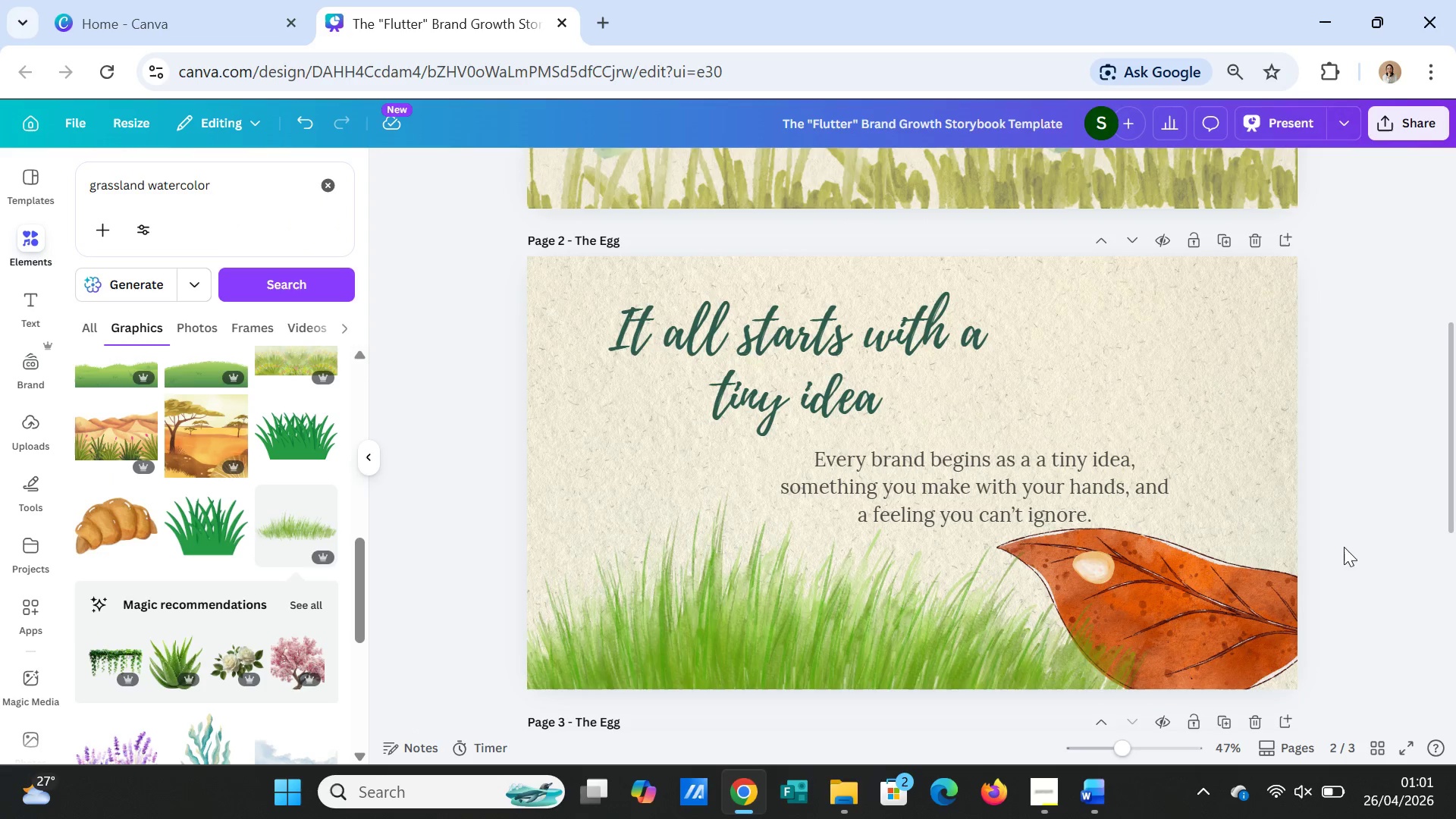 
left_click([1095, 492])
 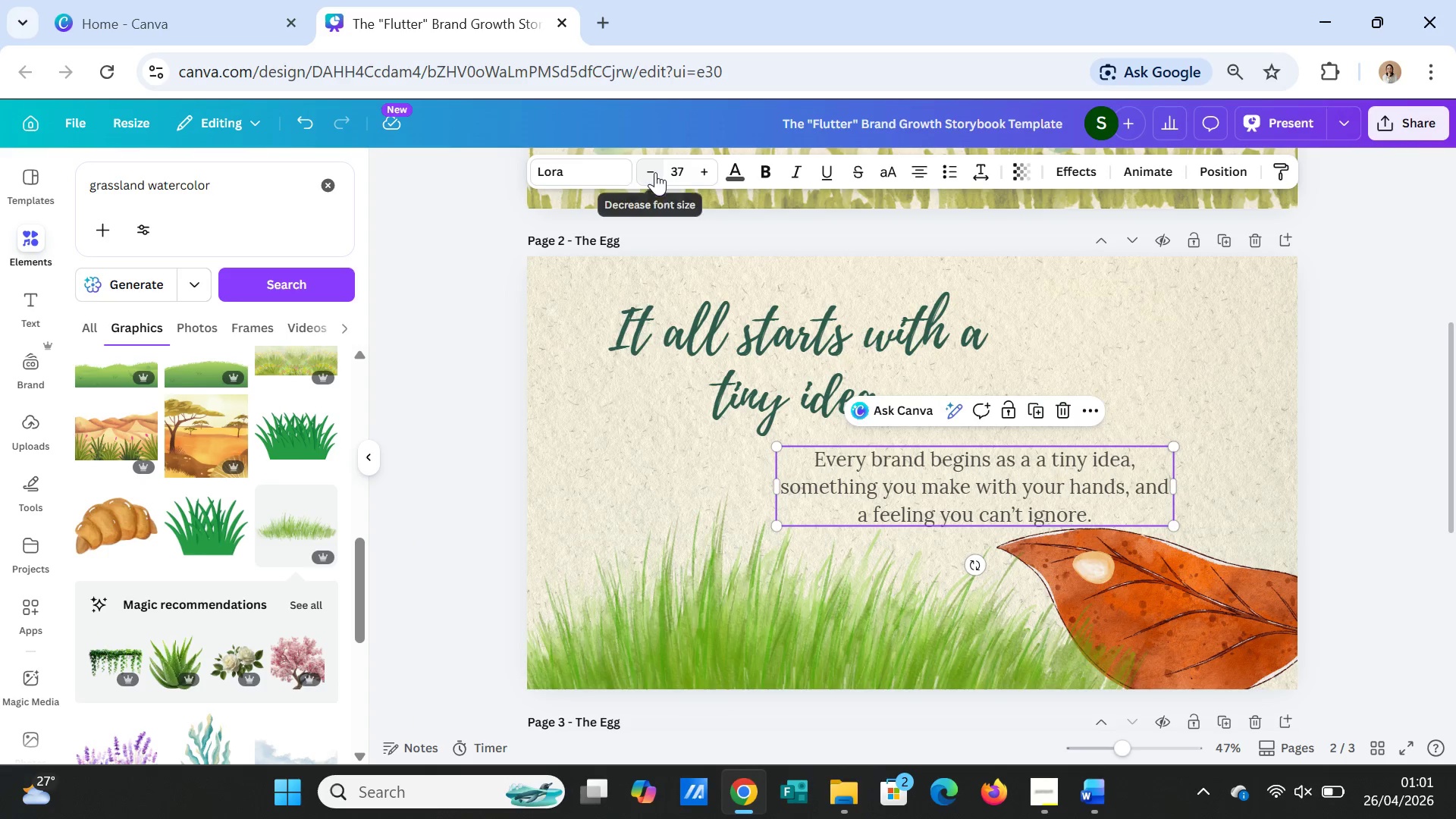 
double_click([655, 172])
 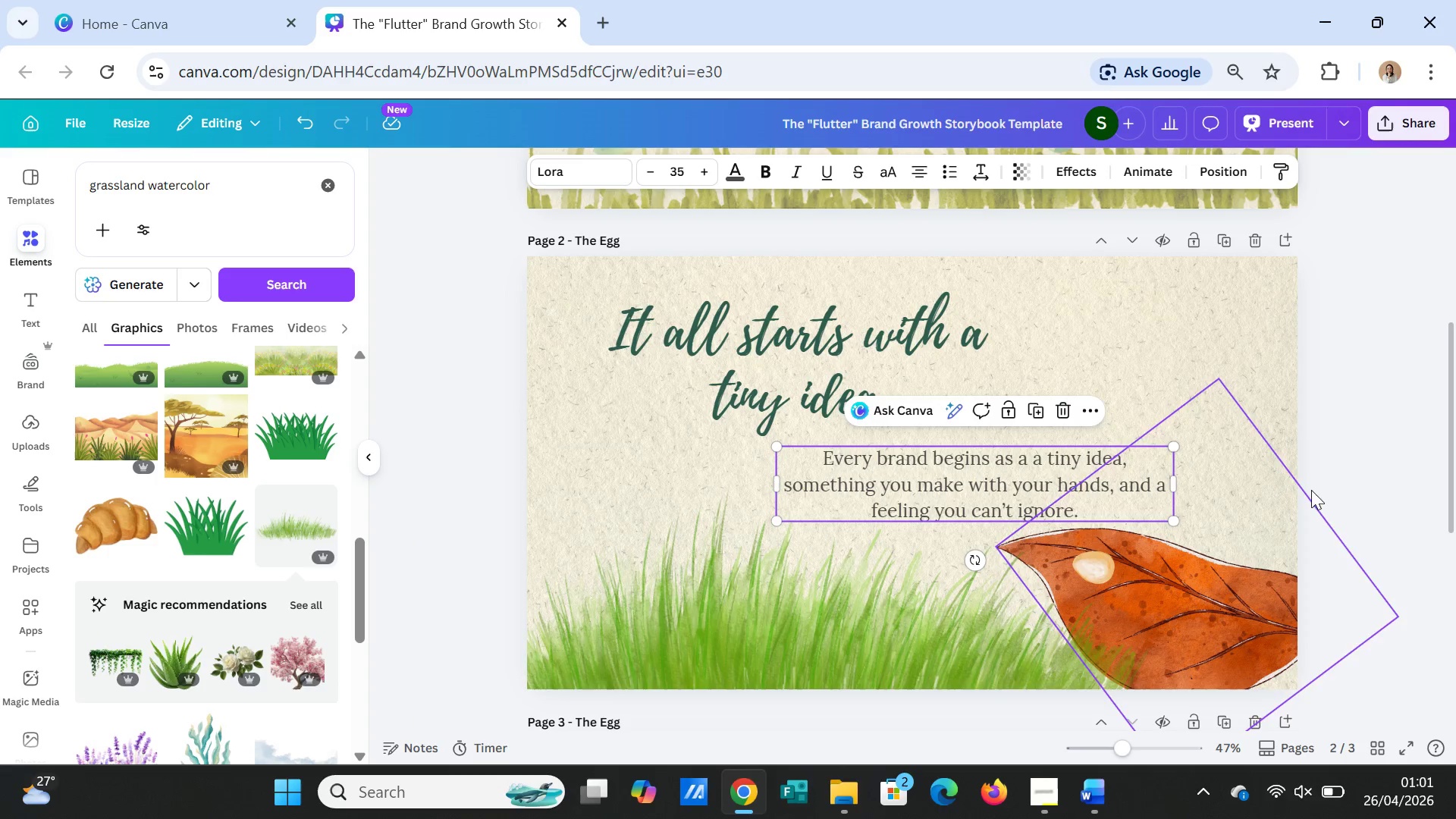 
left_click([1355, 493])
 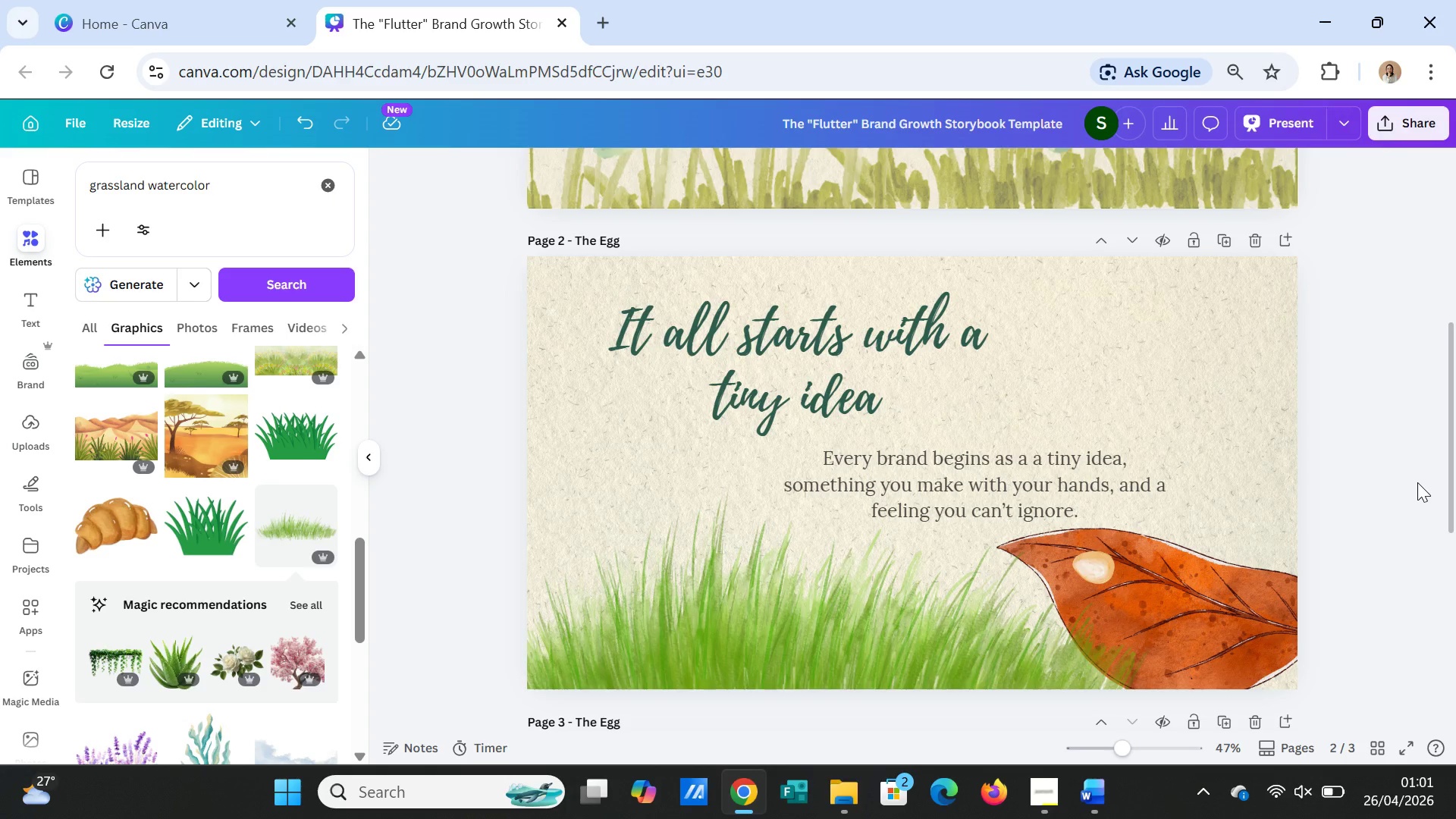 
wait(12.28)
 